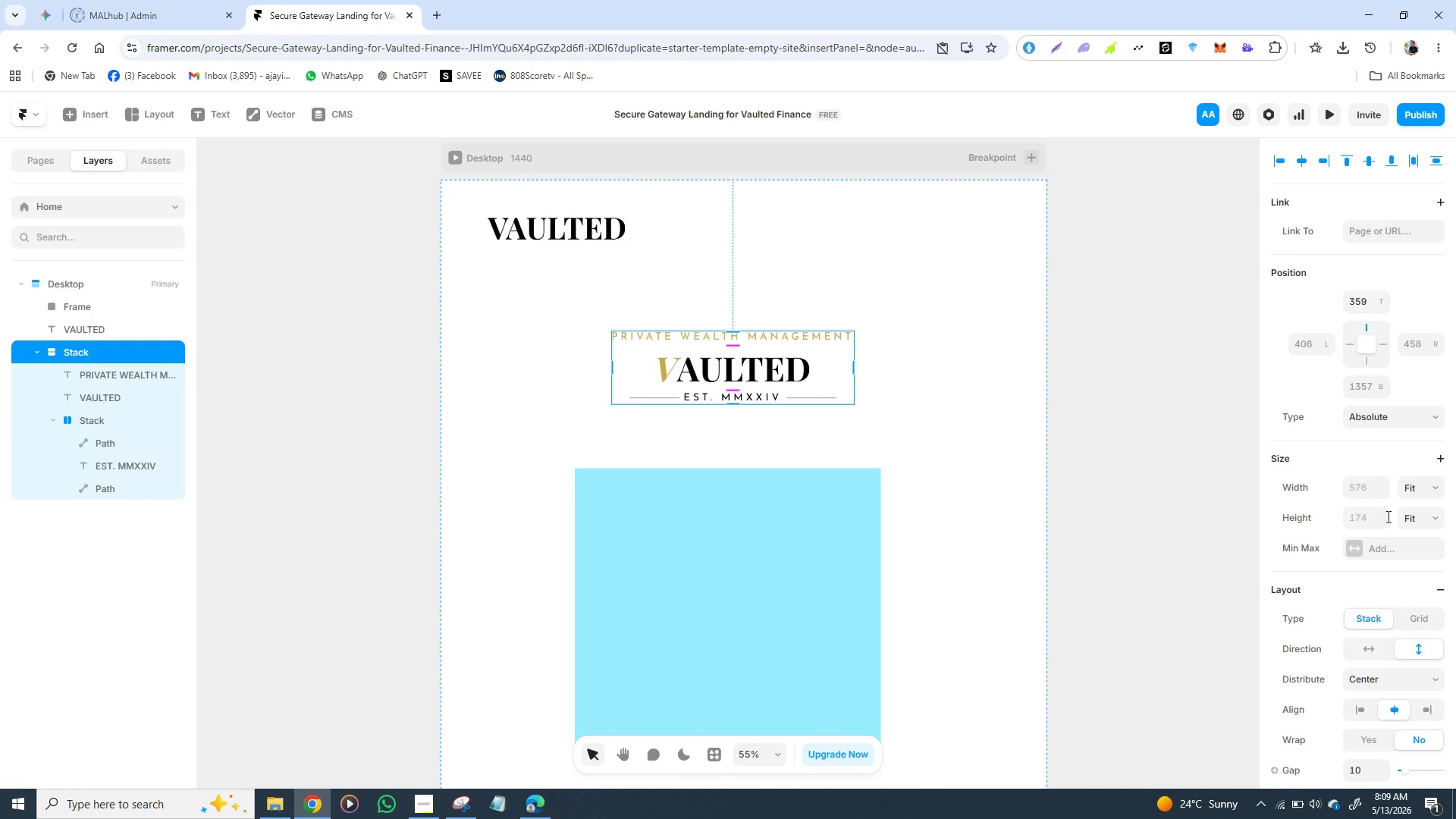 
scroll: coordinate [1395, 521], scroll_direction: down, amount: 2.0
 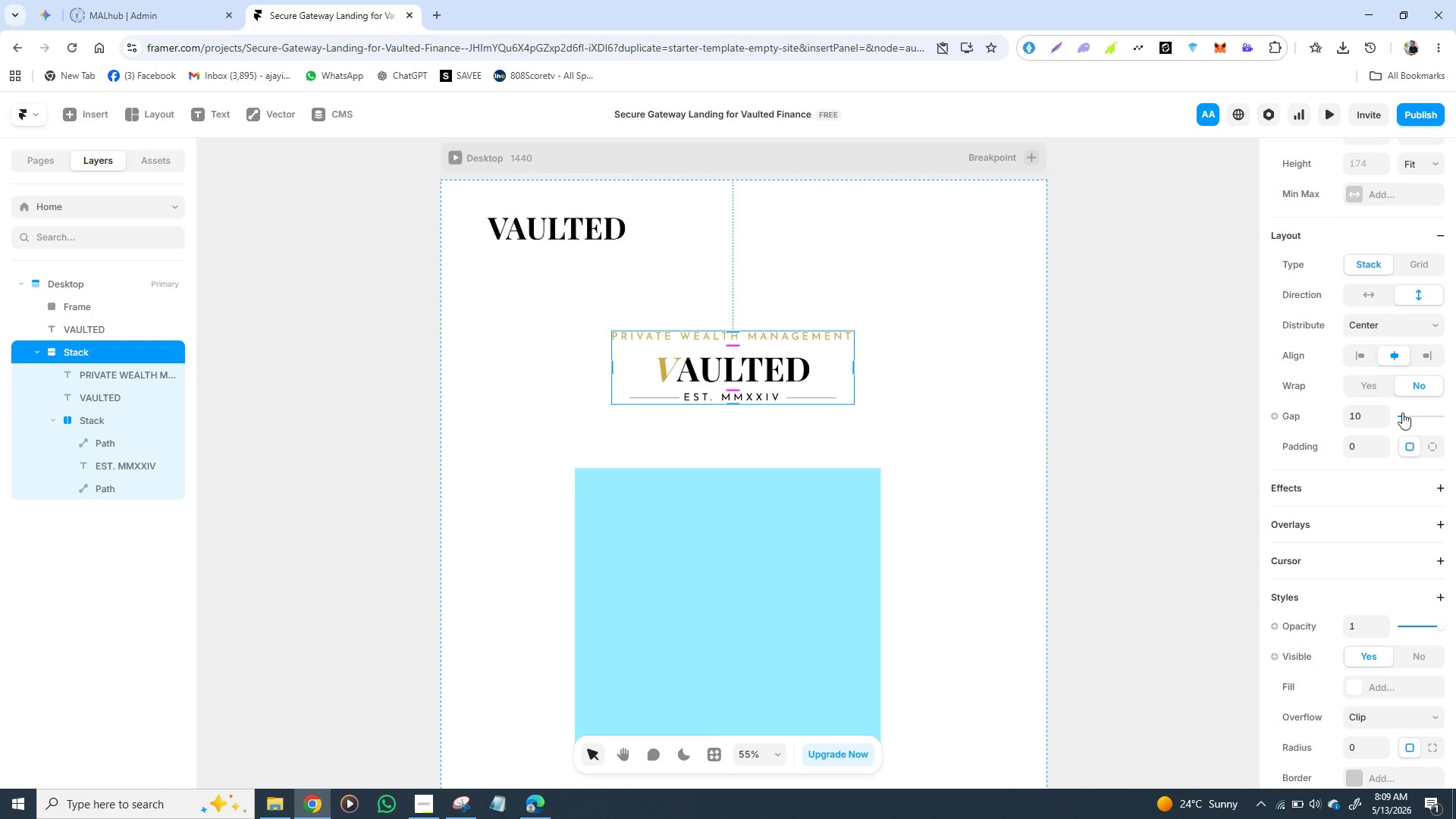 
left_click_drag(start_coordinate=[1402, 413], to_coordinate=[1410, 423])
 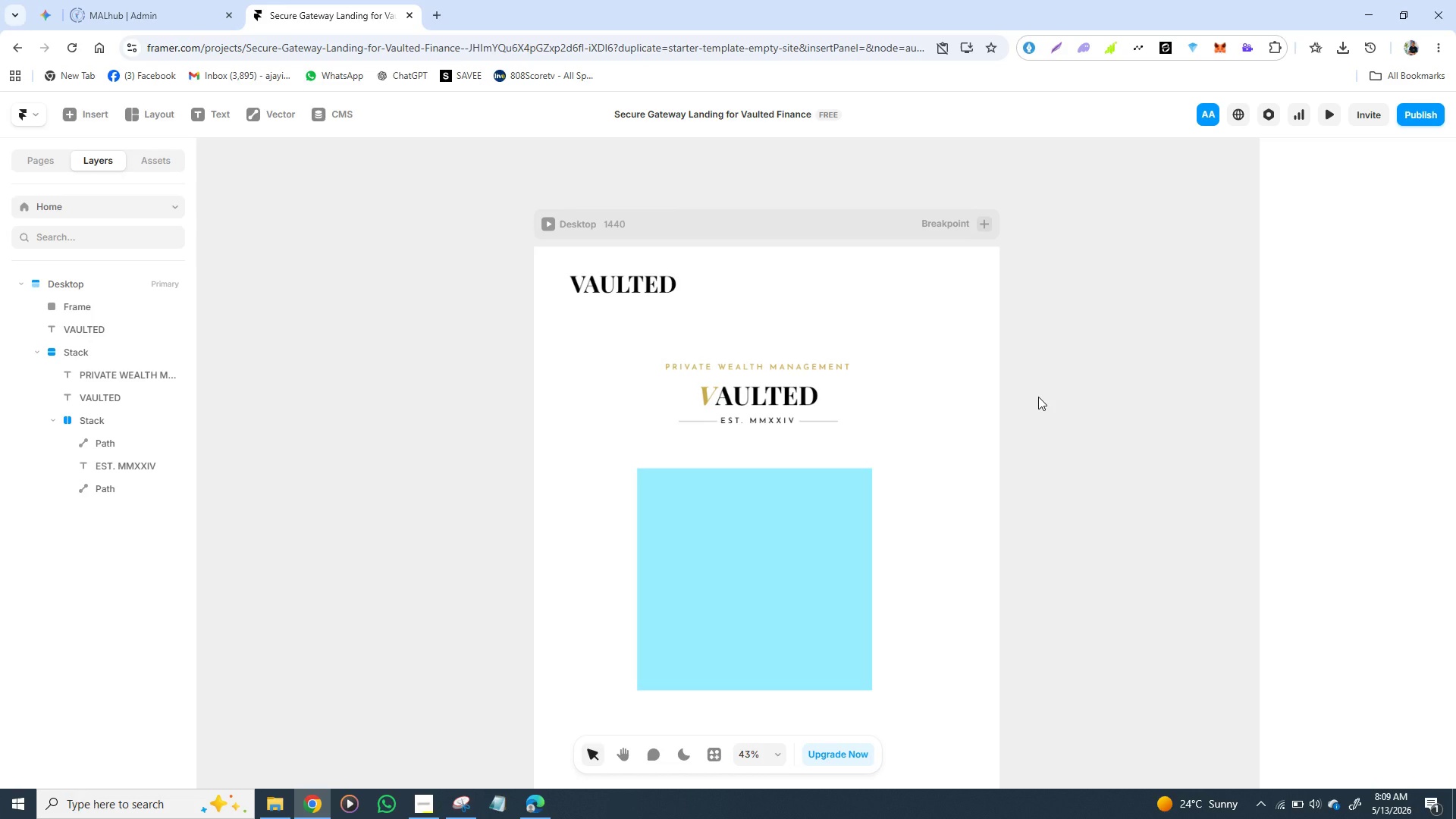 
wait(12.86)
 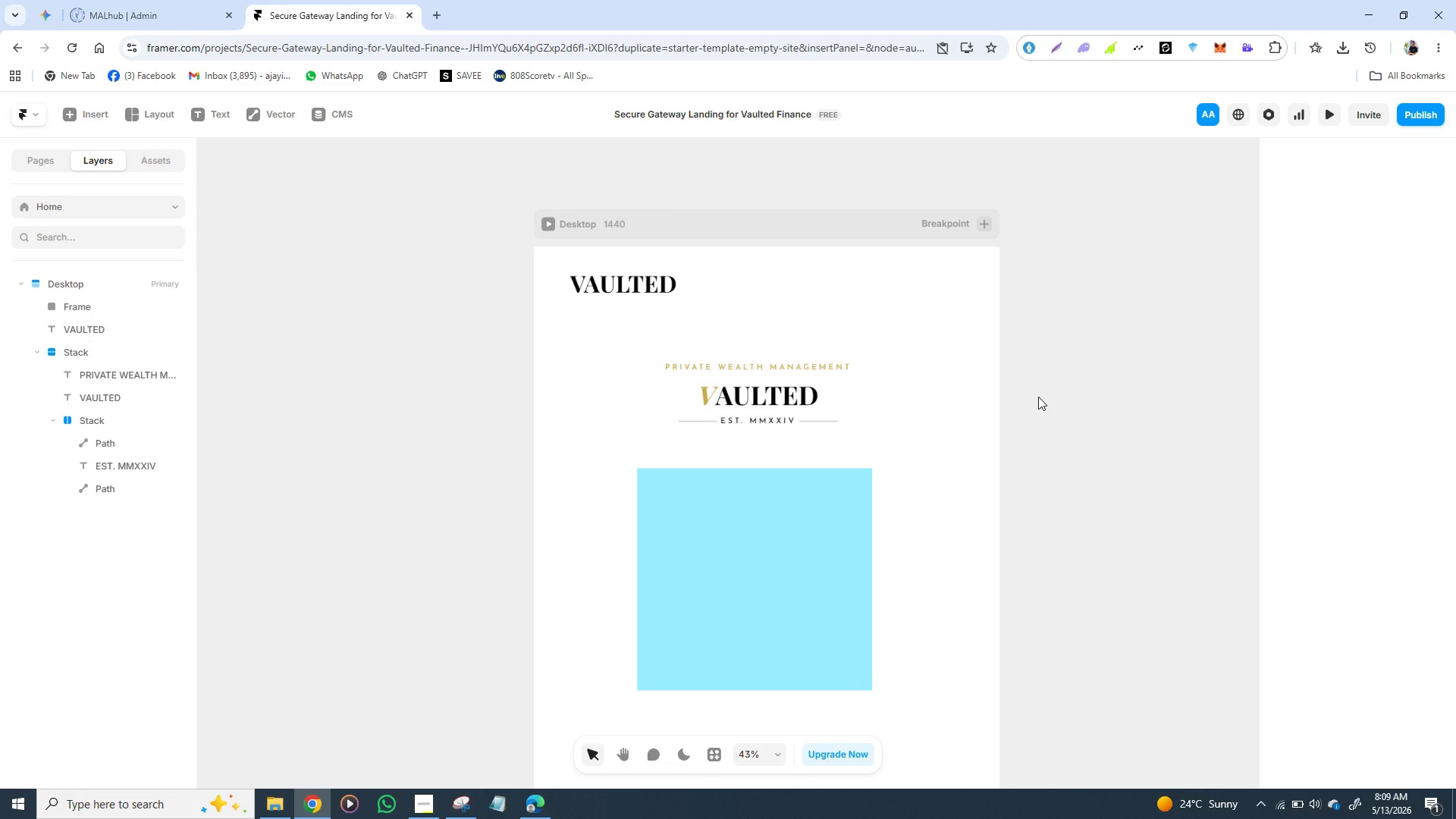 
left_click([727, 582])
 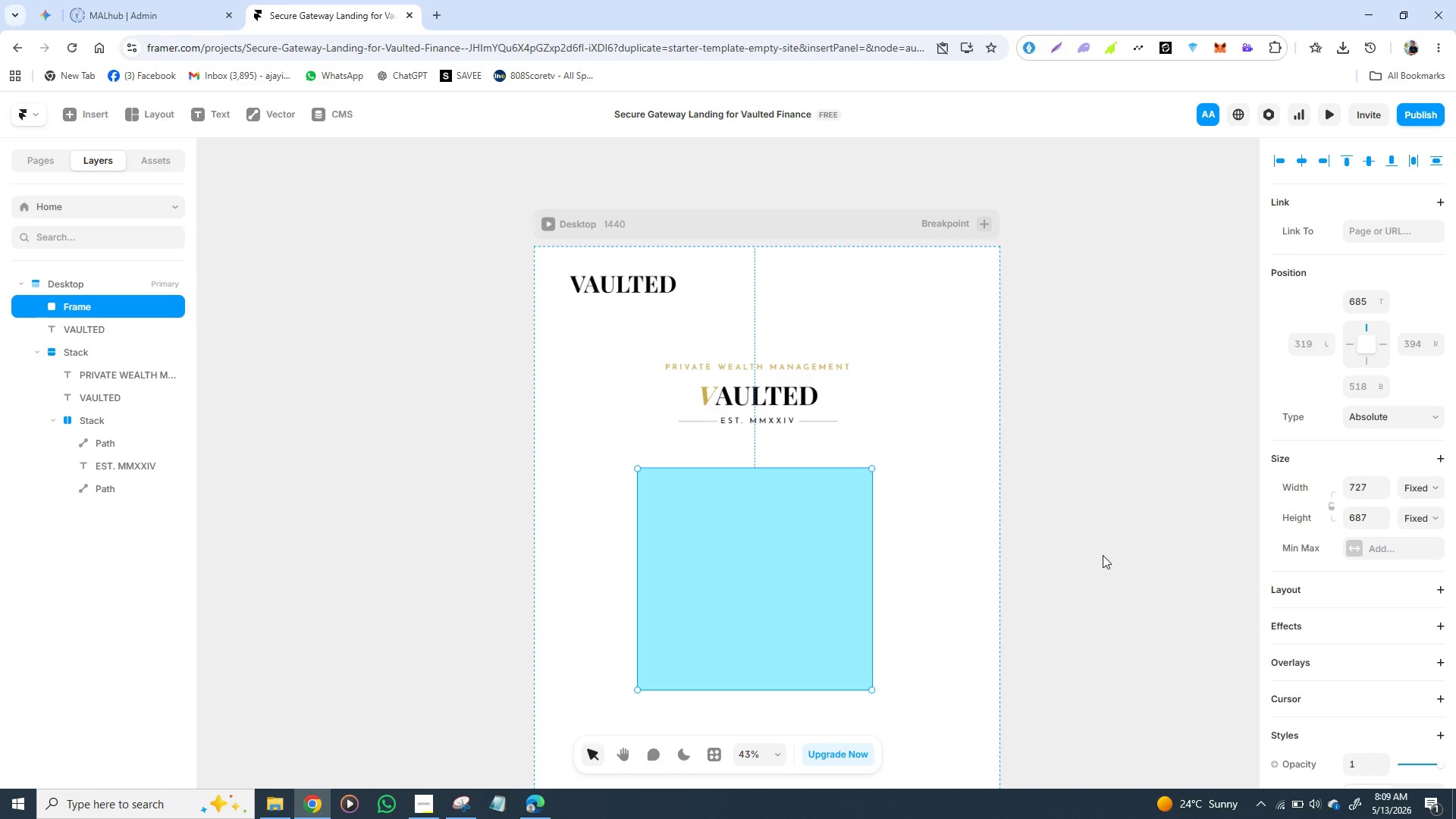 
wait(5.94)
 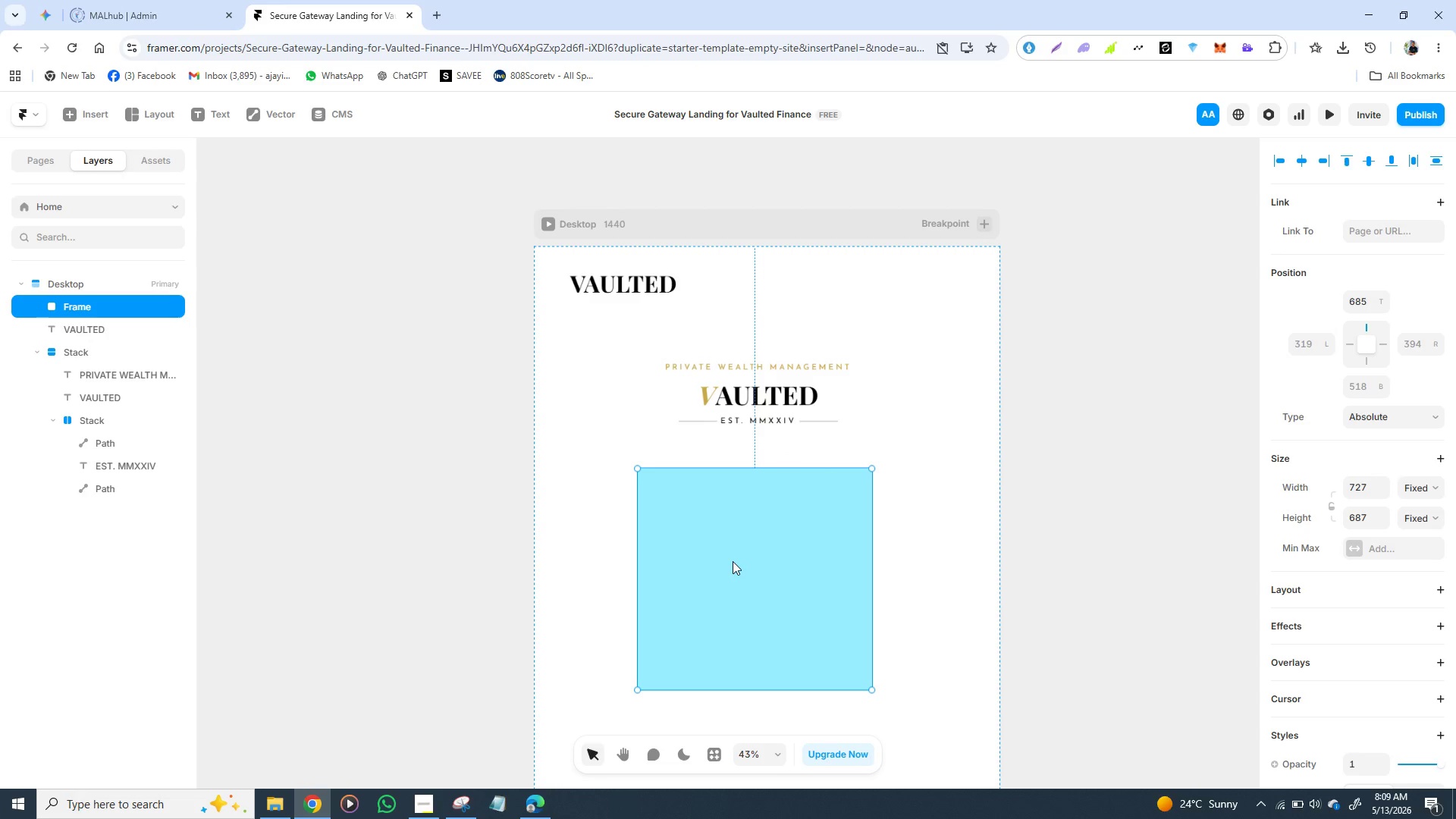 
scroll: coordinate [1367, 541], scroll_direction: down, amount: 1.0
 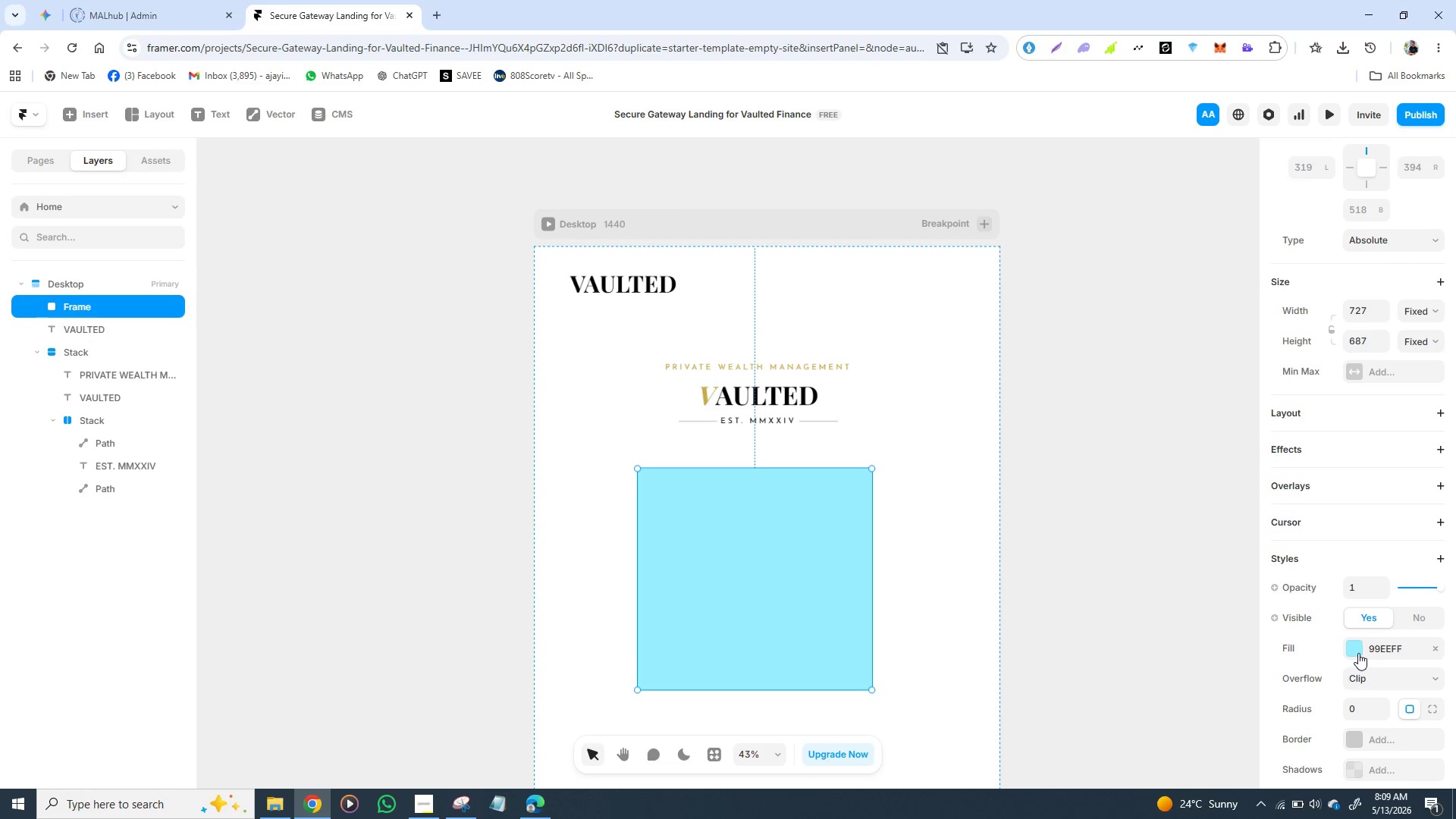 
left_click([1355, 651])
 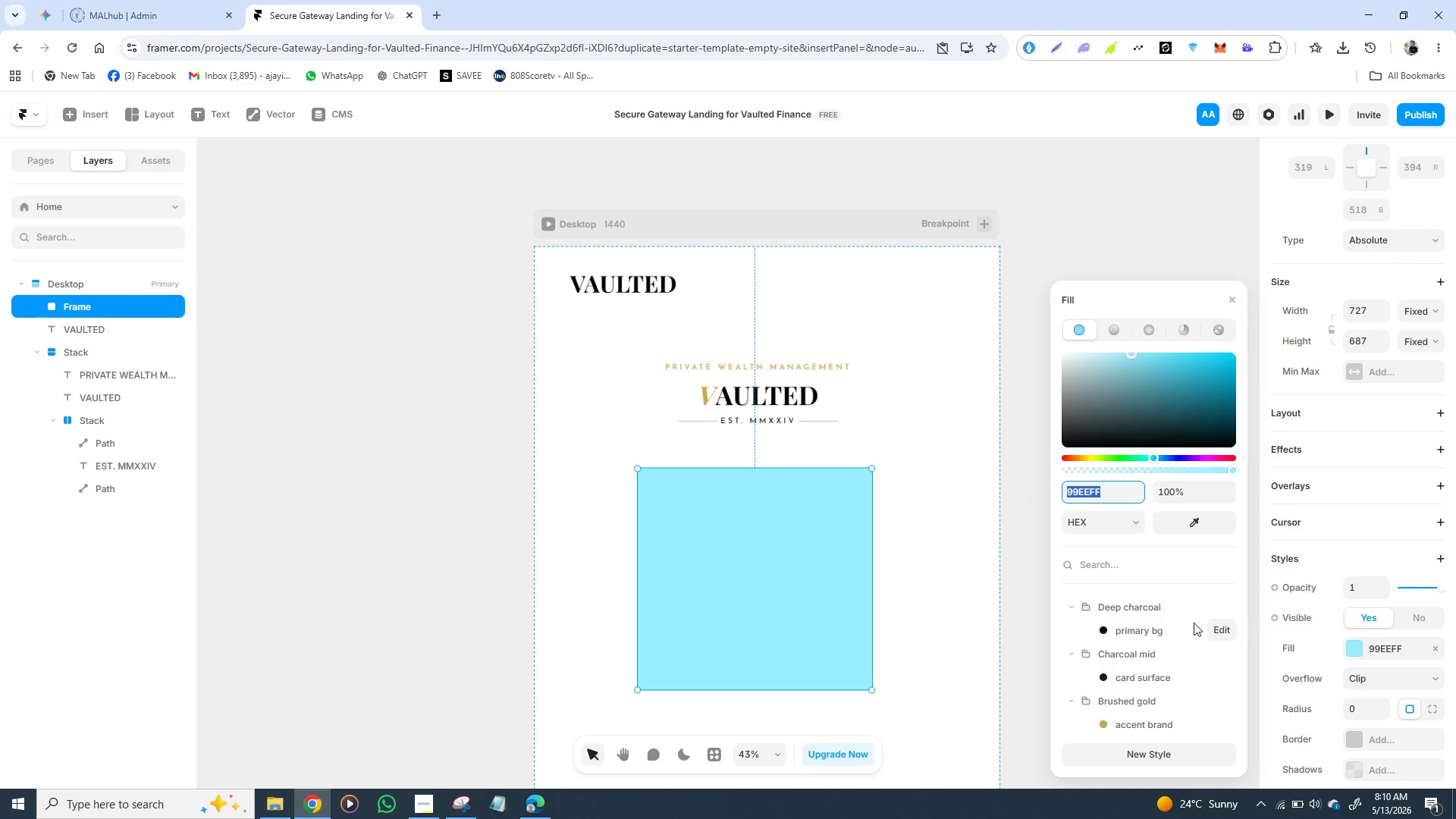 
left_click([1154, 628])
 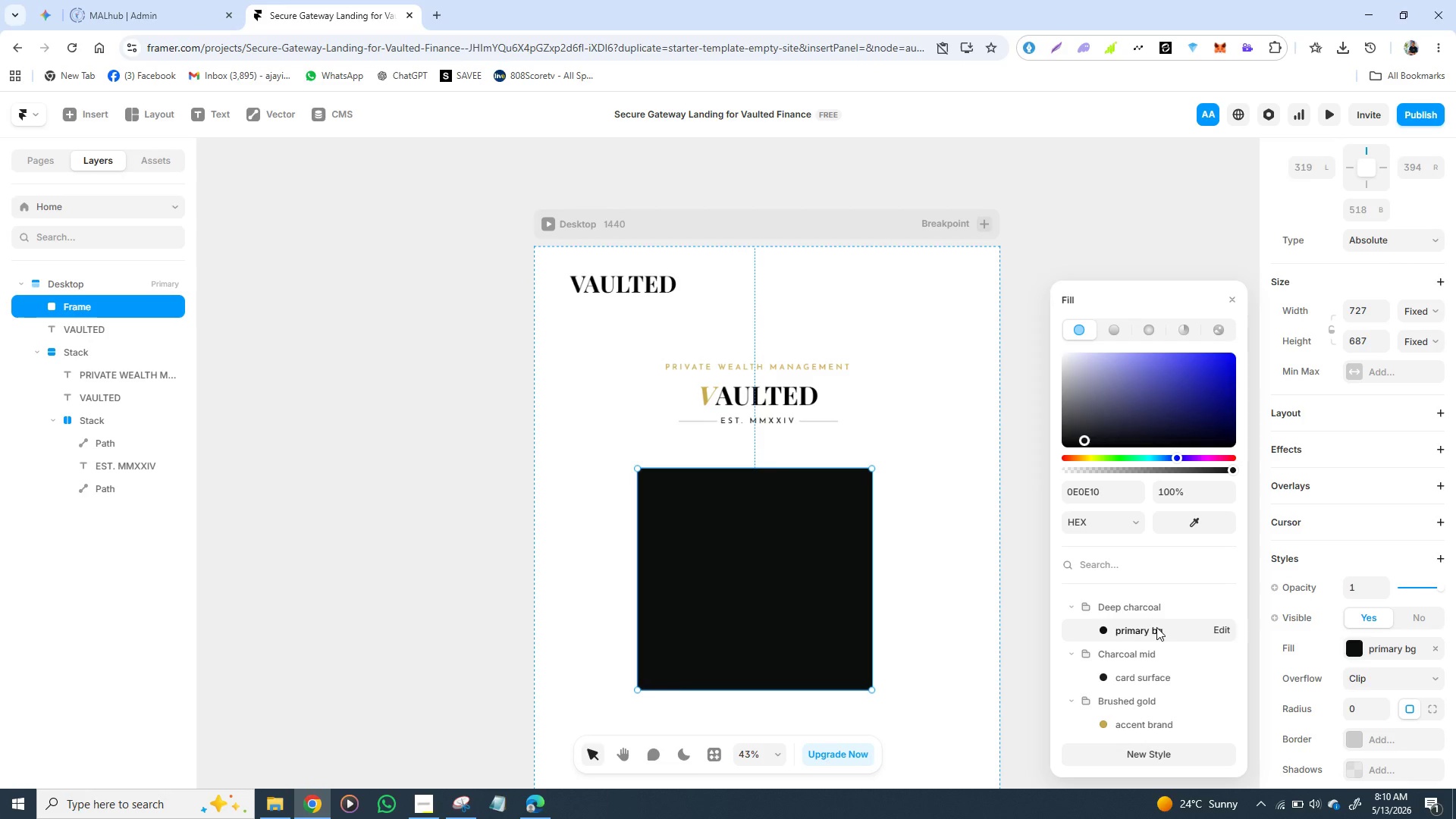 
left_click([1146, 679])
 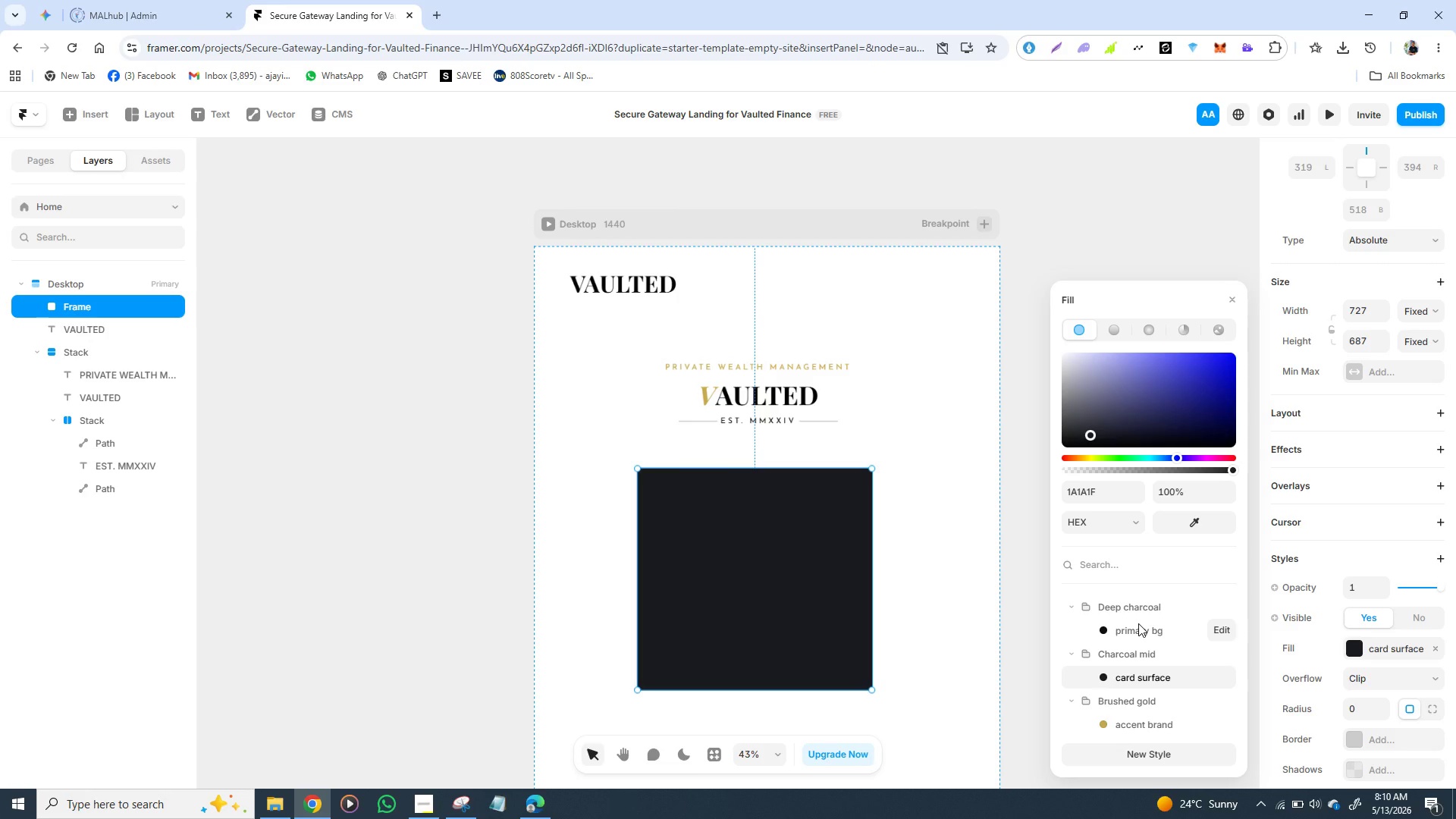 
wait(15.25)
 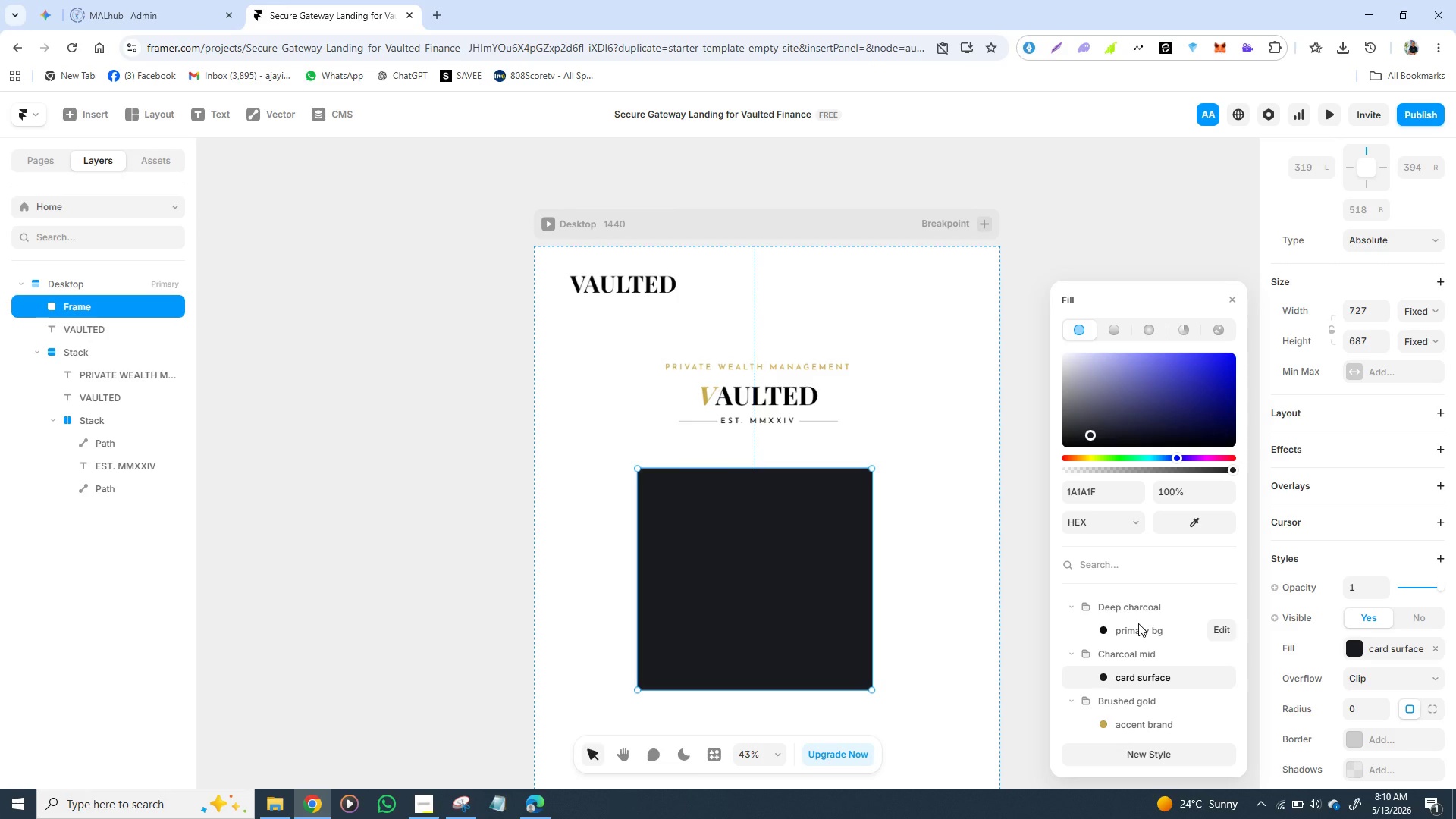 
left_click([1028, 576])
 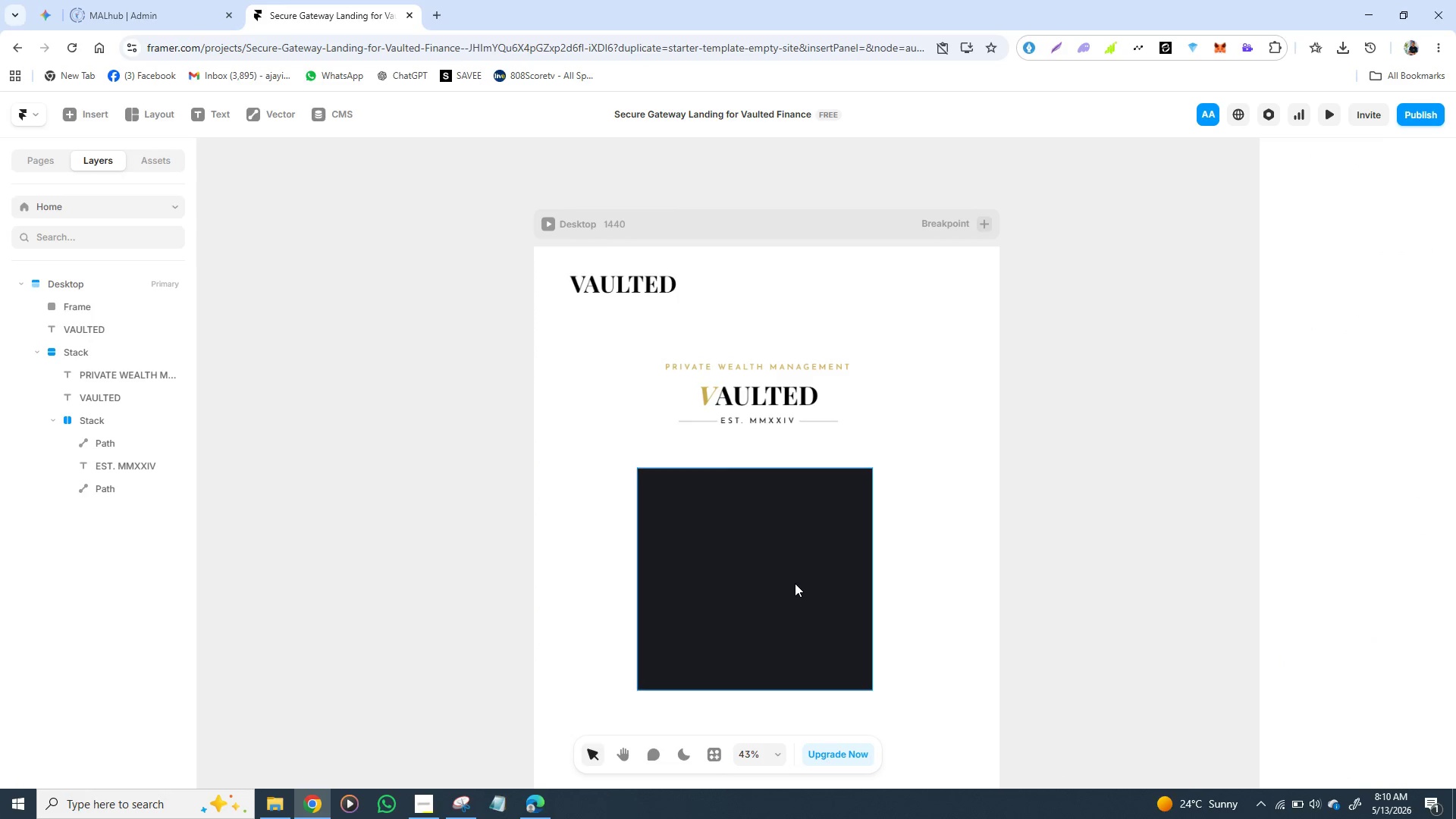 
left_click_drag(start_coordinate=[795, 583], to_coordinate=[796, 551])
 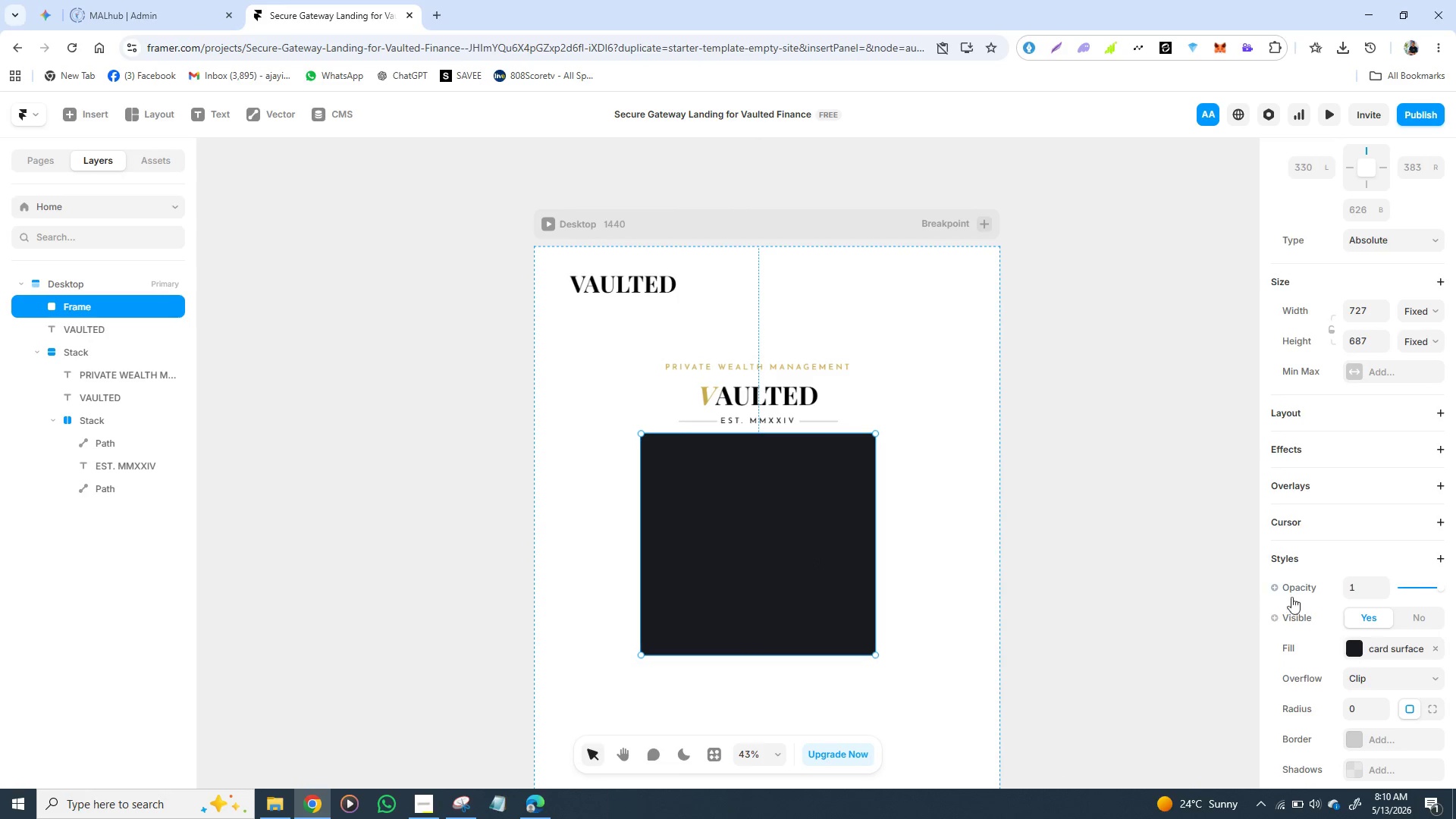 
scroll: coordinate [1320, 584], scroll_direction: down, amount: 2.0
 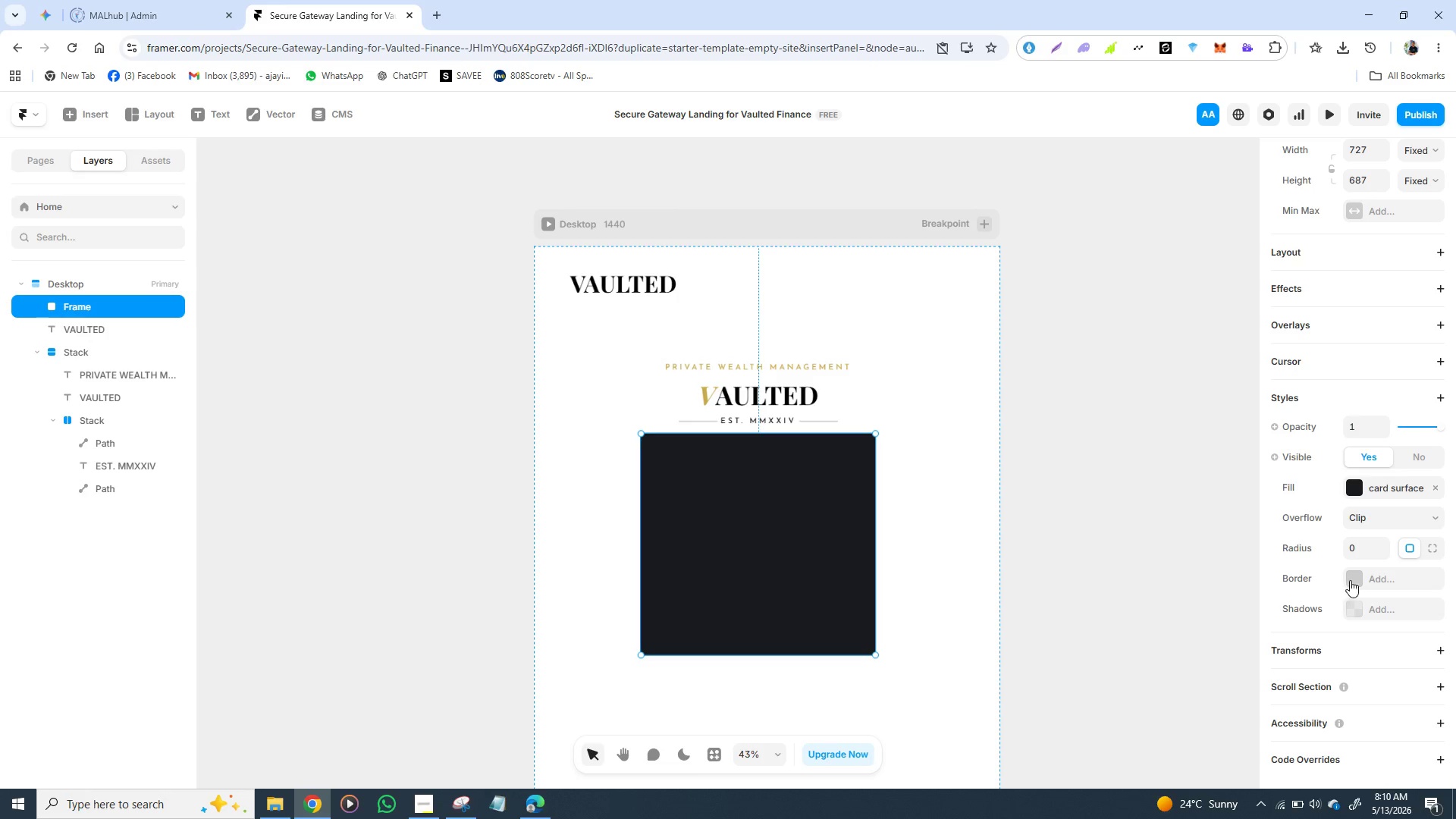 
left_click([1354, 576])
 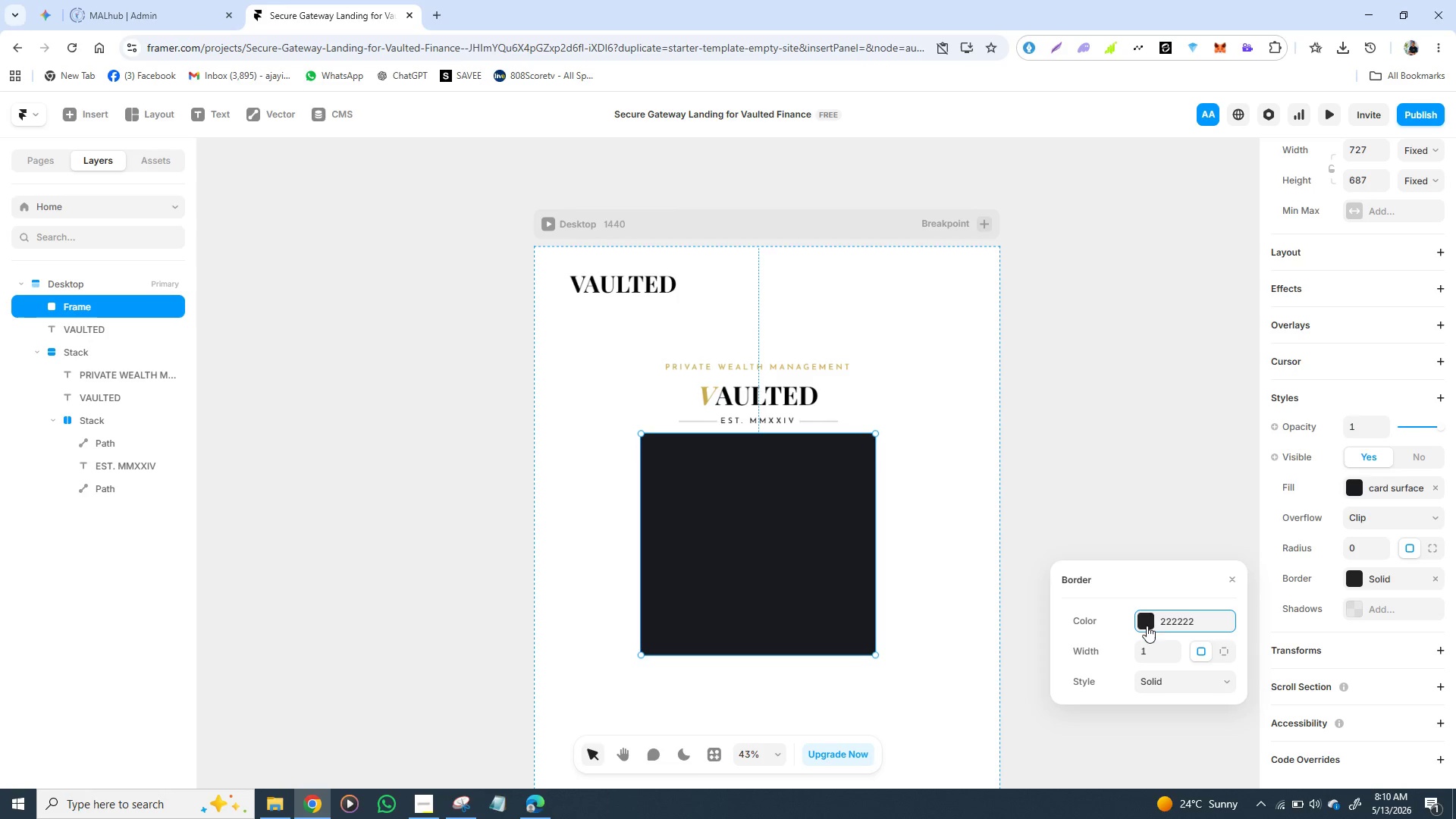 
wait(7.06)
 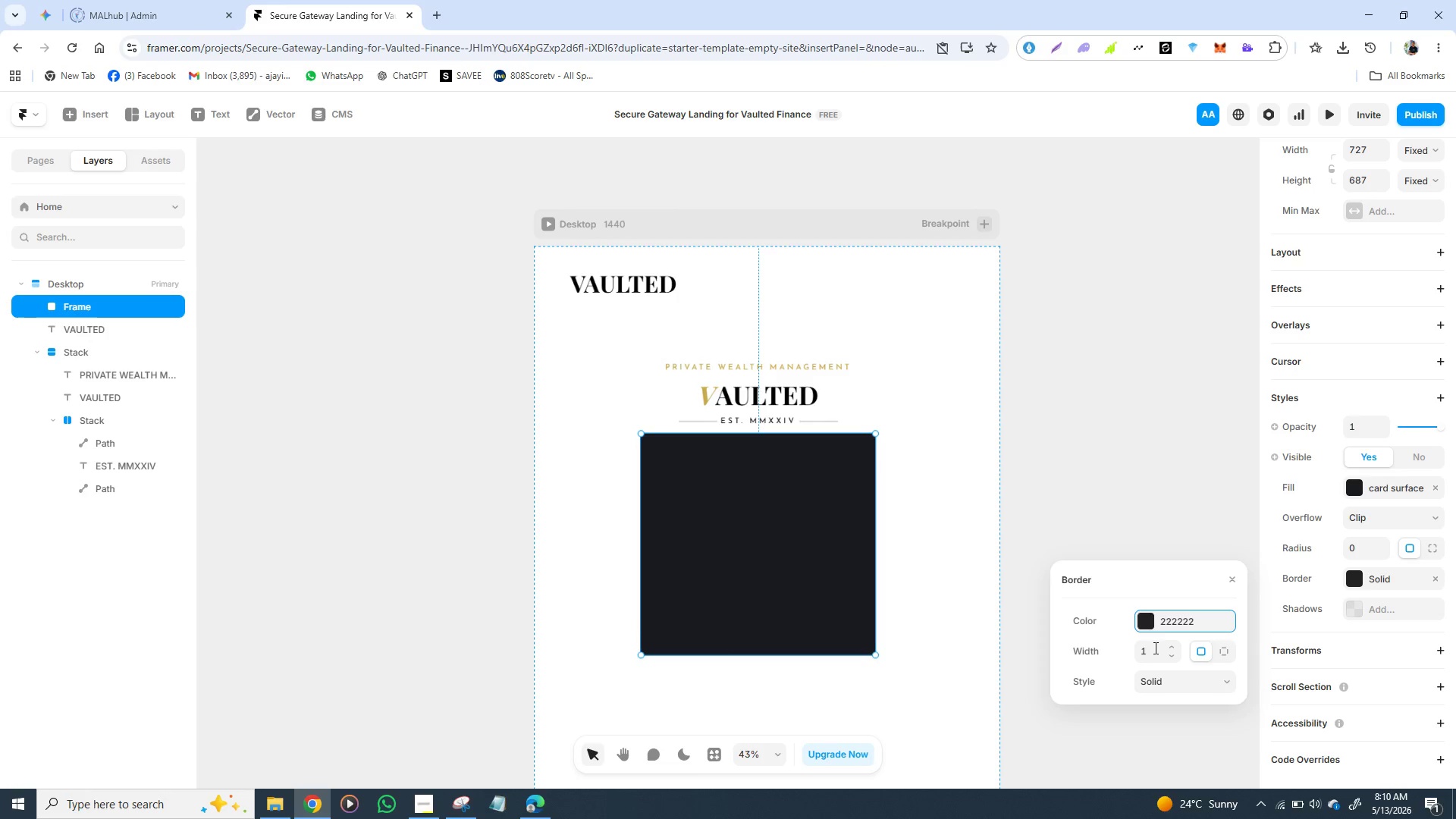 
left_click([1154, 651])
 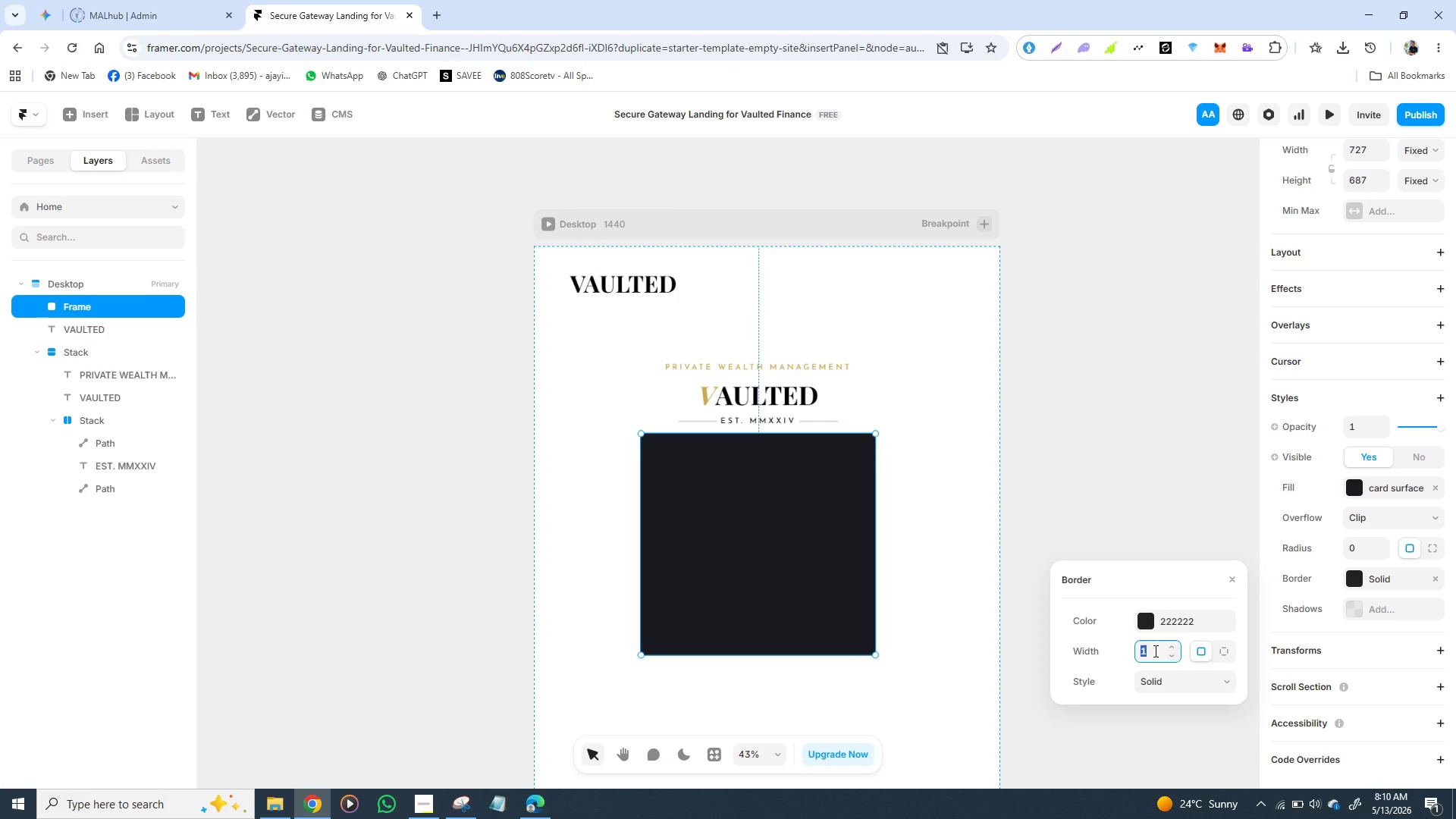 
key(2)
 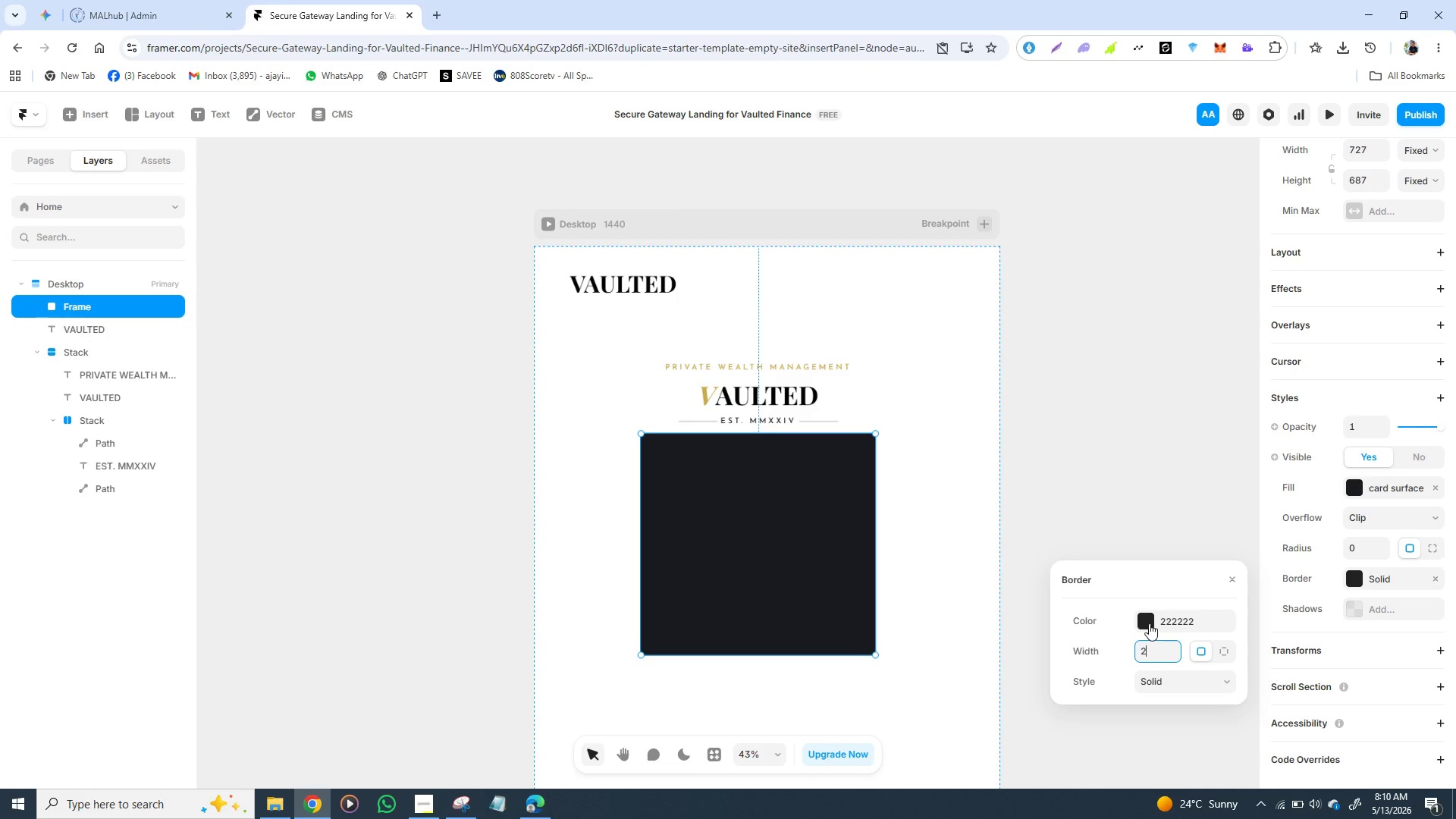 
left_click([1149, 623])
 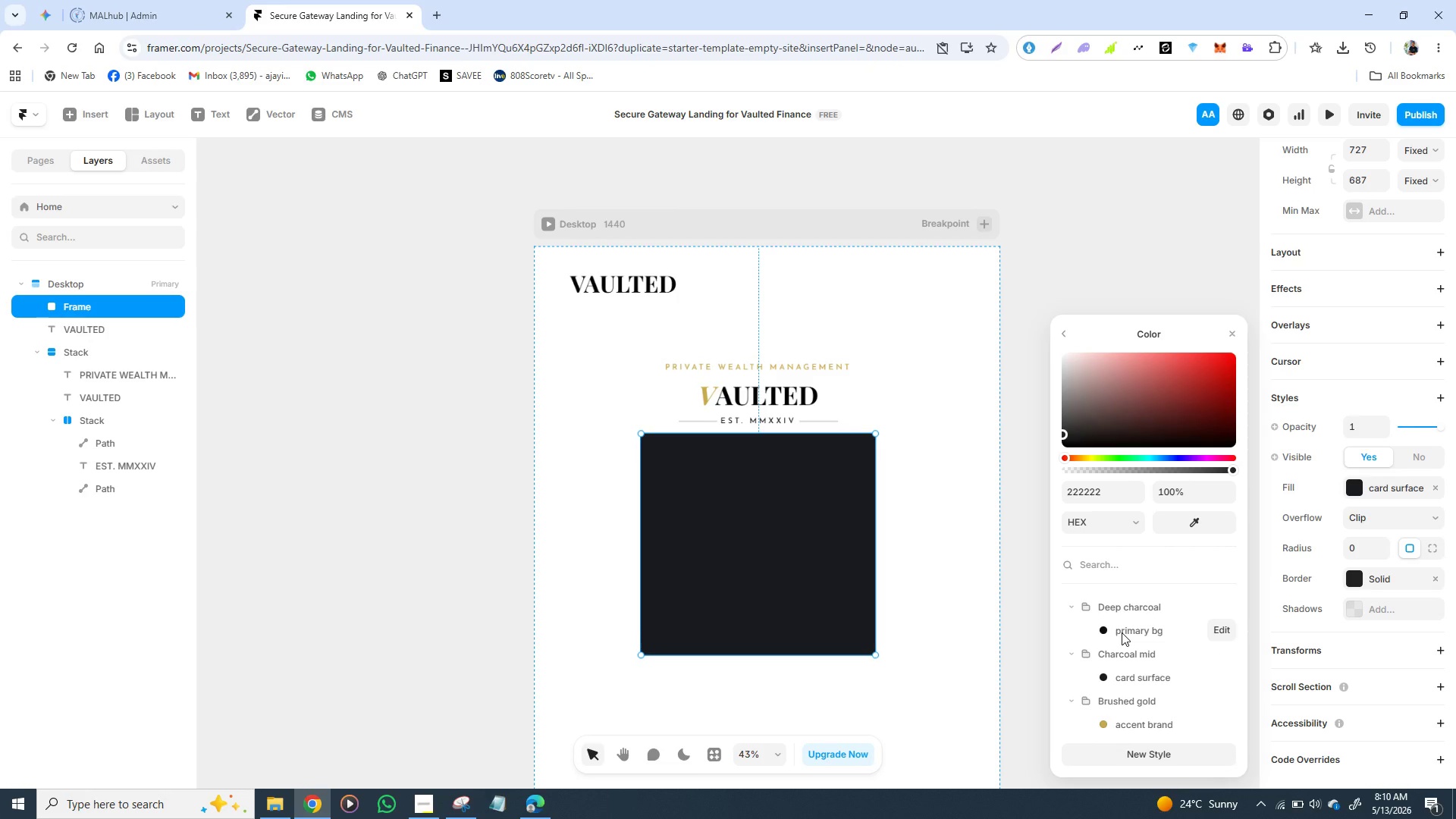 
wait(9.98)
 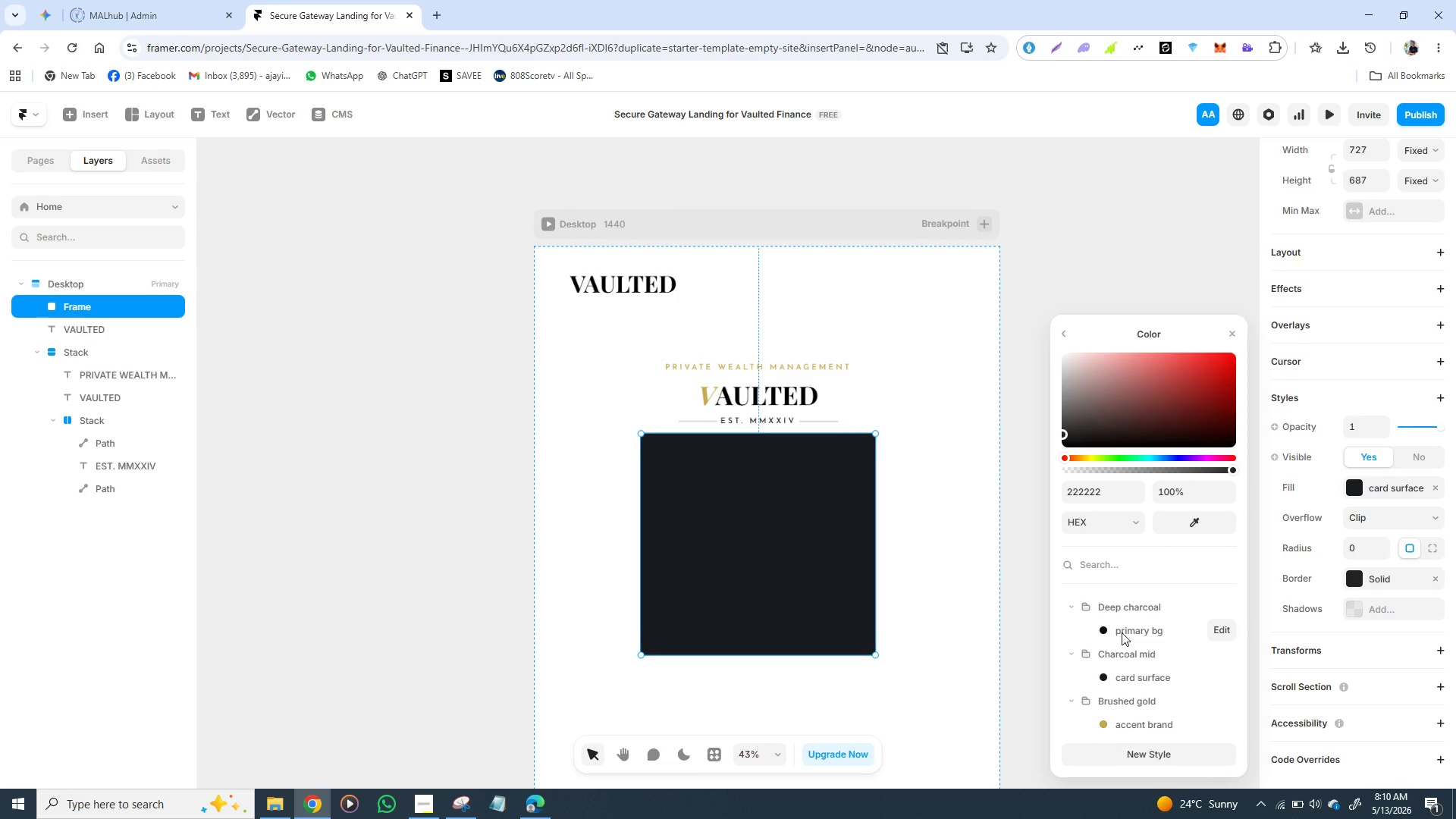 
left_click([1032, 659])
 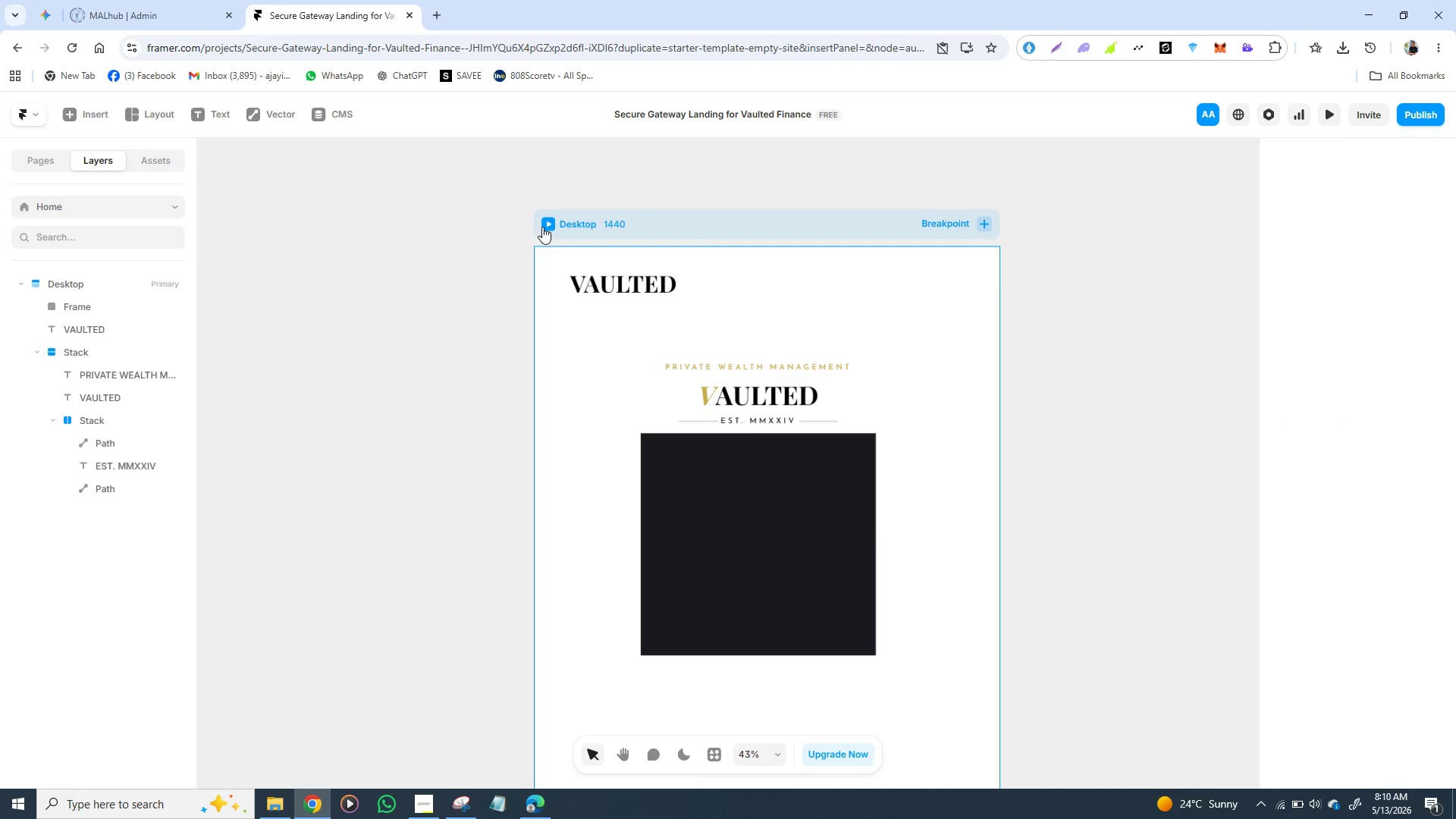 
left_click([545, 227])
 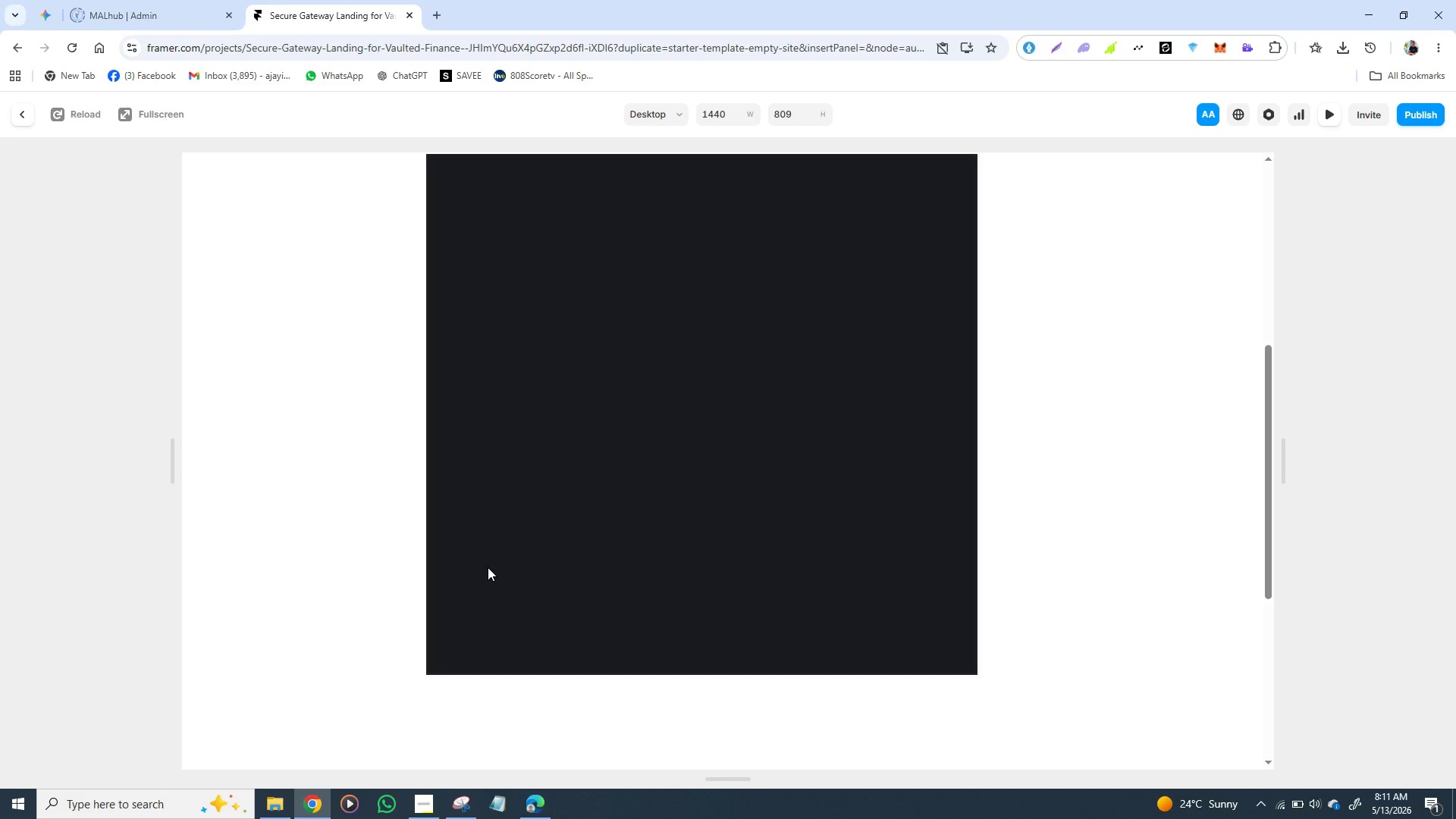 
wait(11.64)
 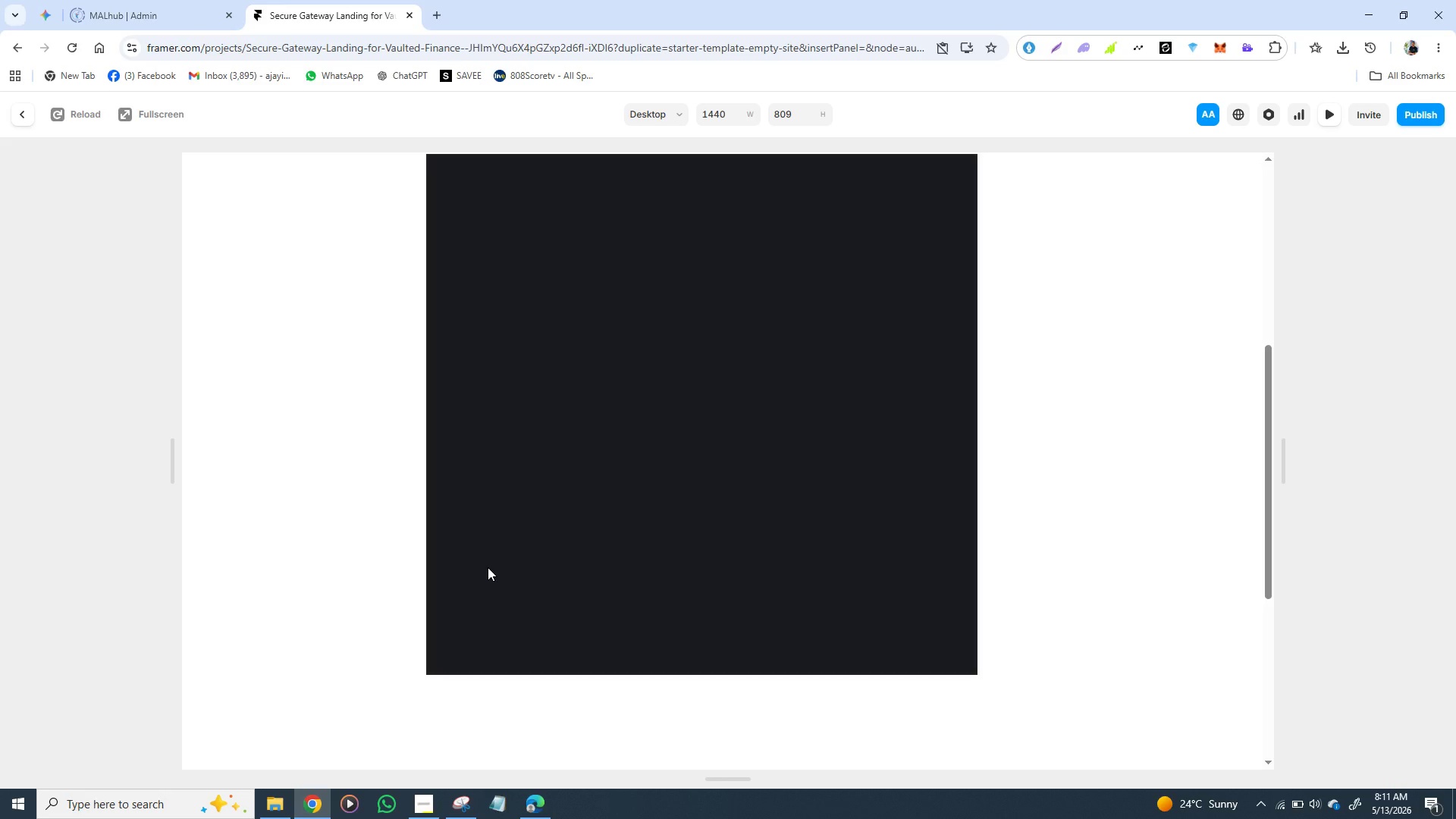 
left_click([24, 112])
 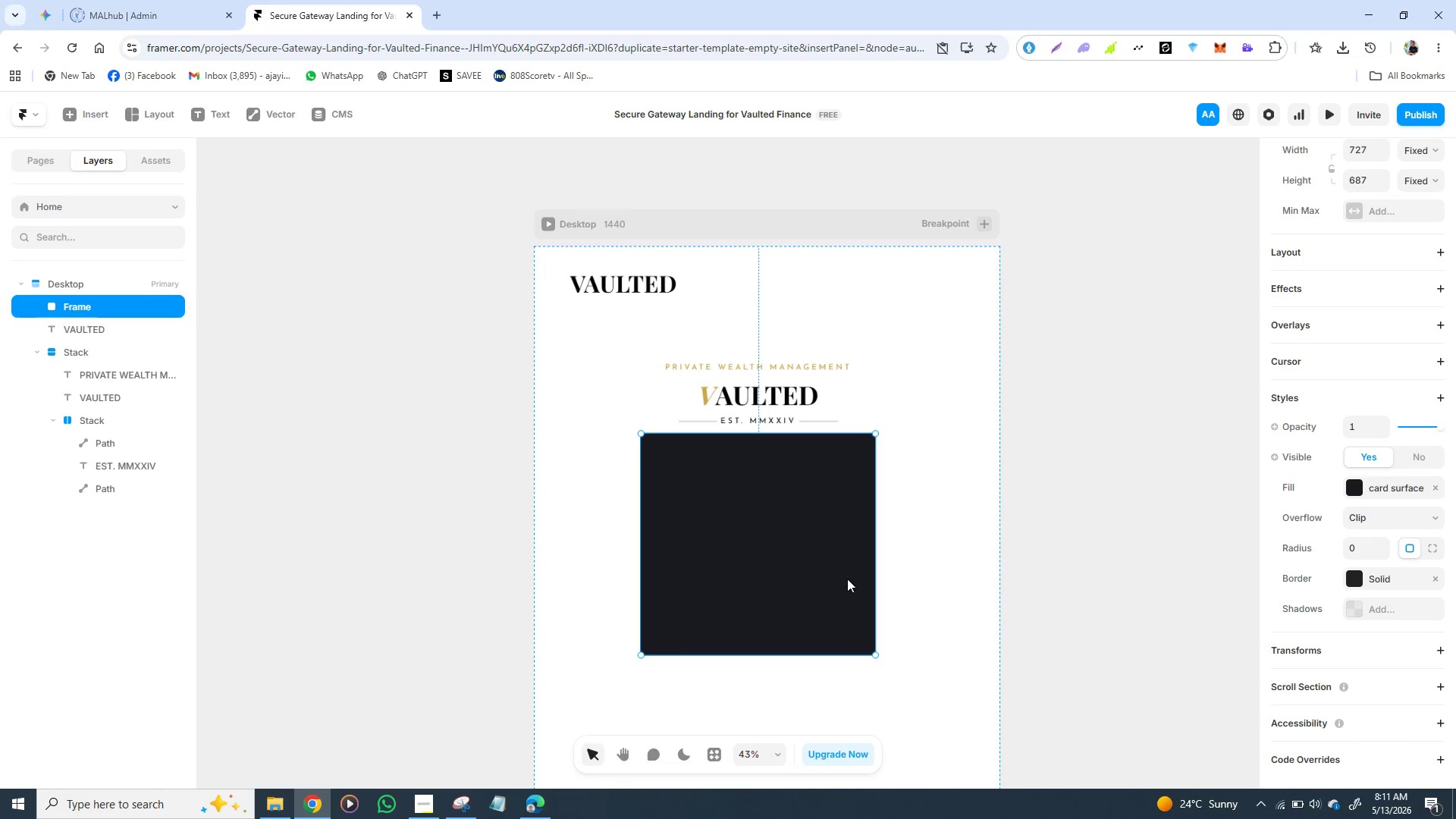 
scroll: coordinate [1315, 563], scroll_direction: down, amount: 3.0
 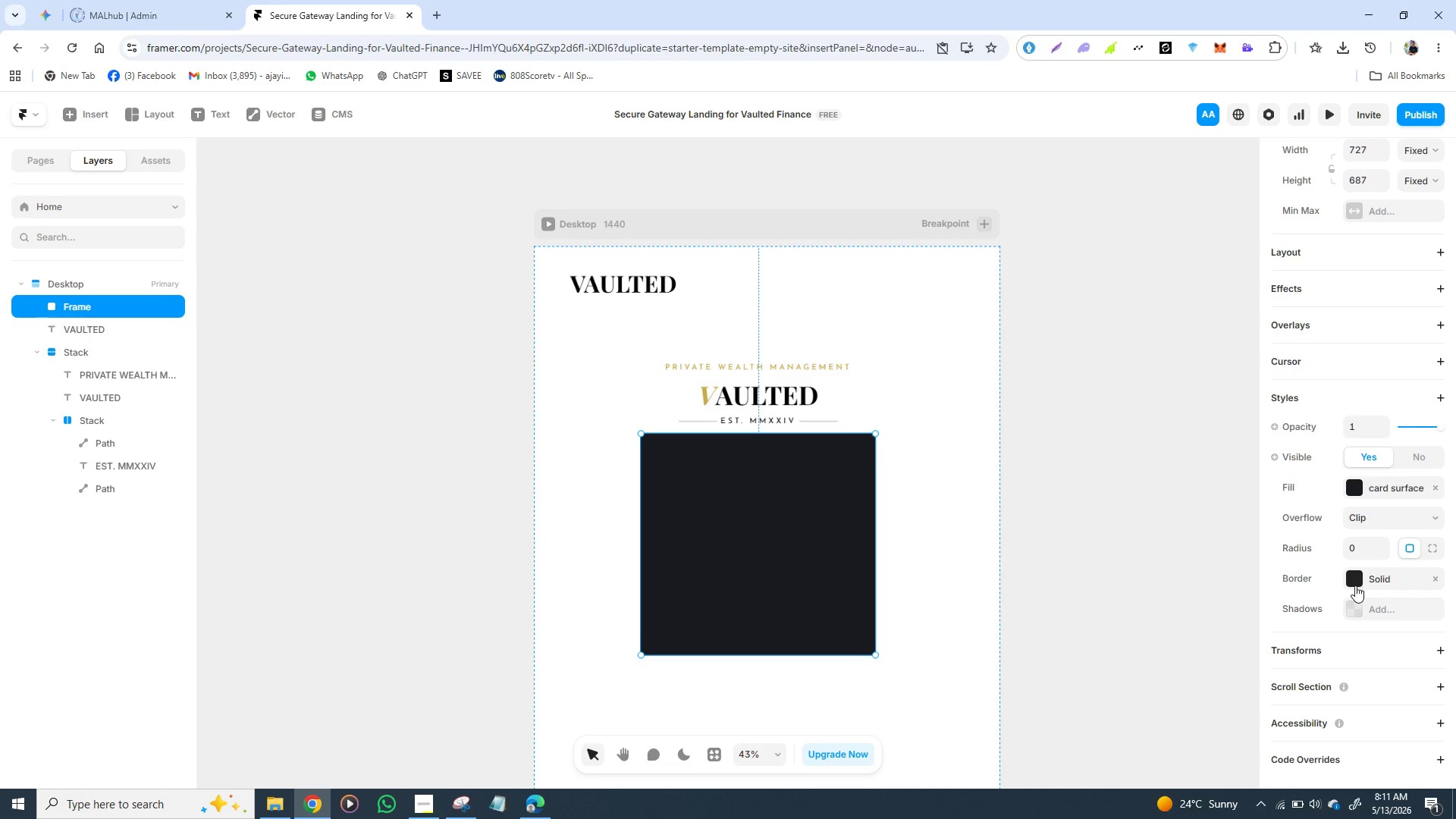 
left_click([1354, 582])
 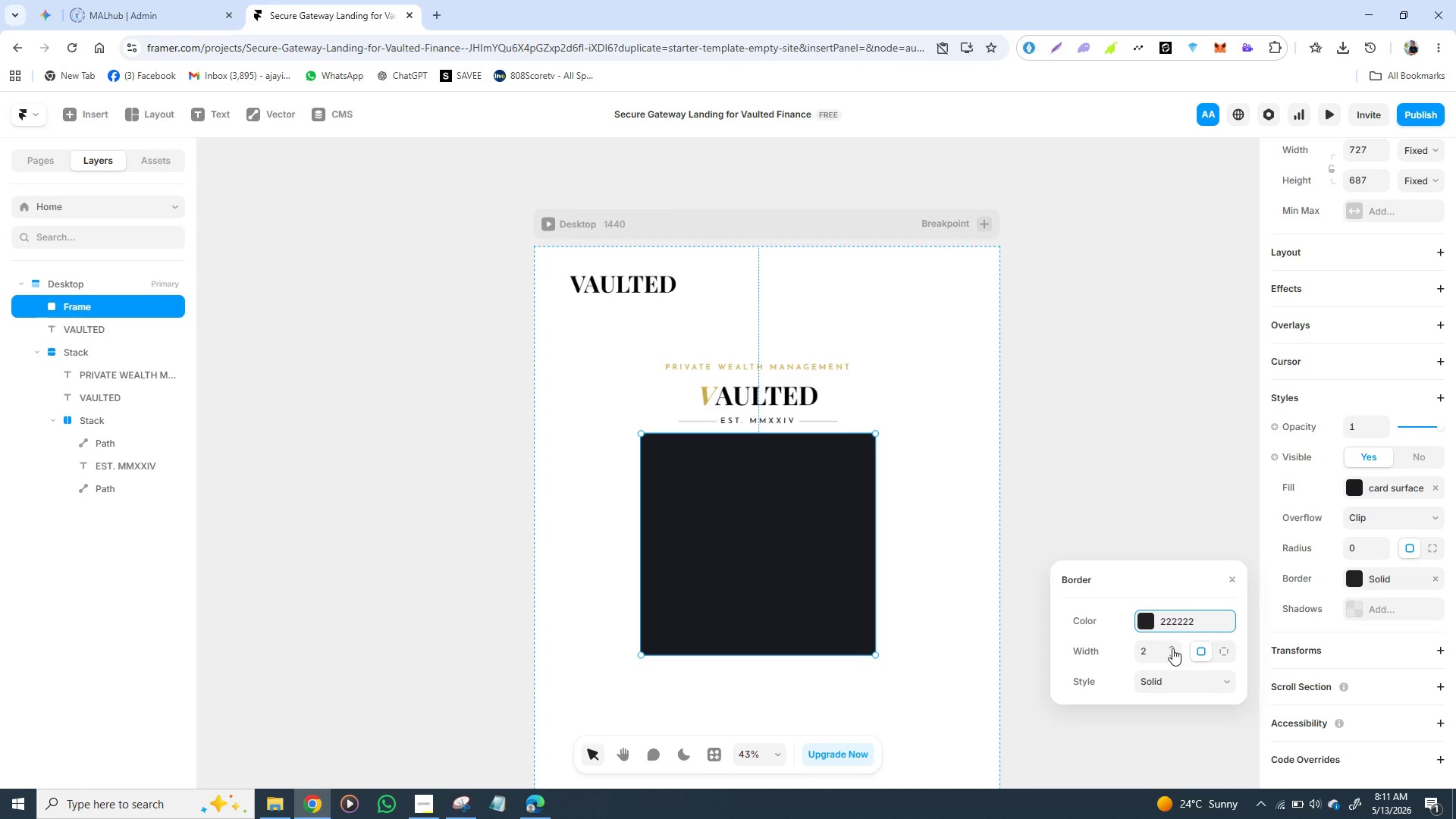 
left_click([1172, 643])
 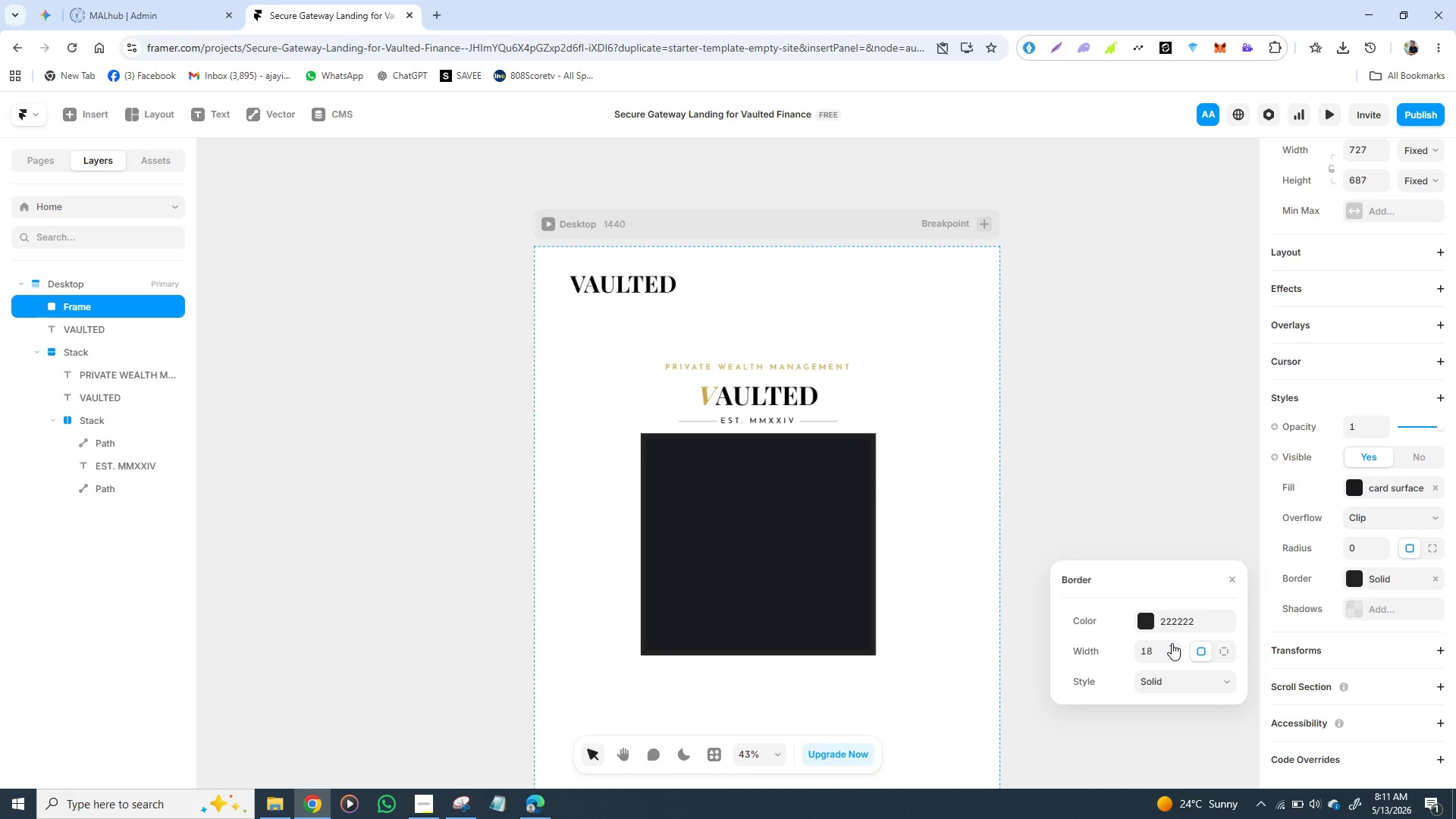 
left_click([1172, 643])
 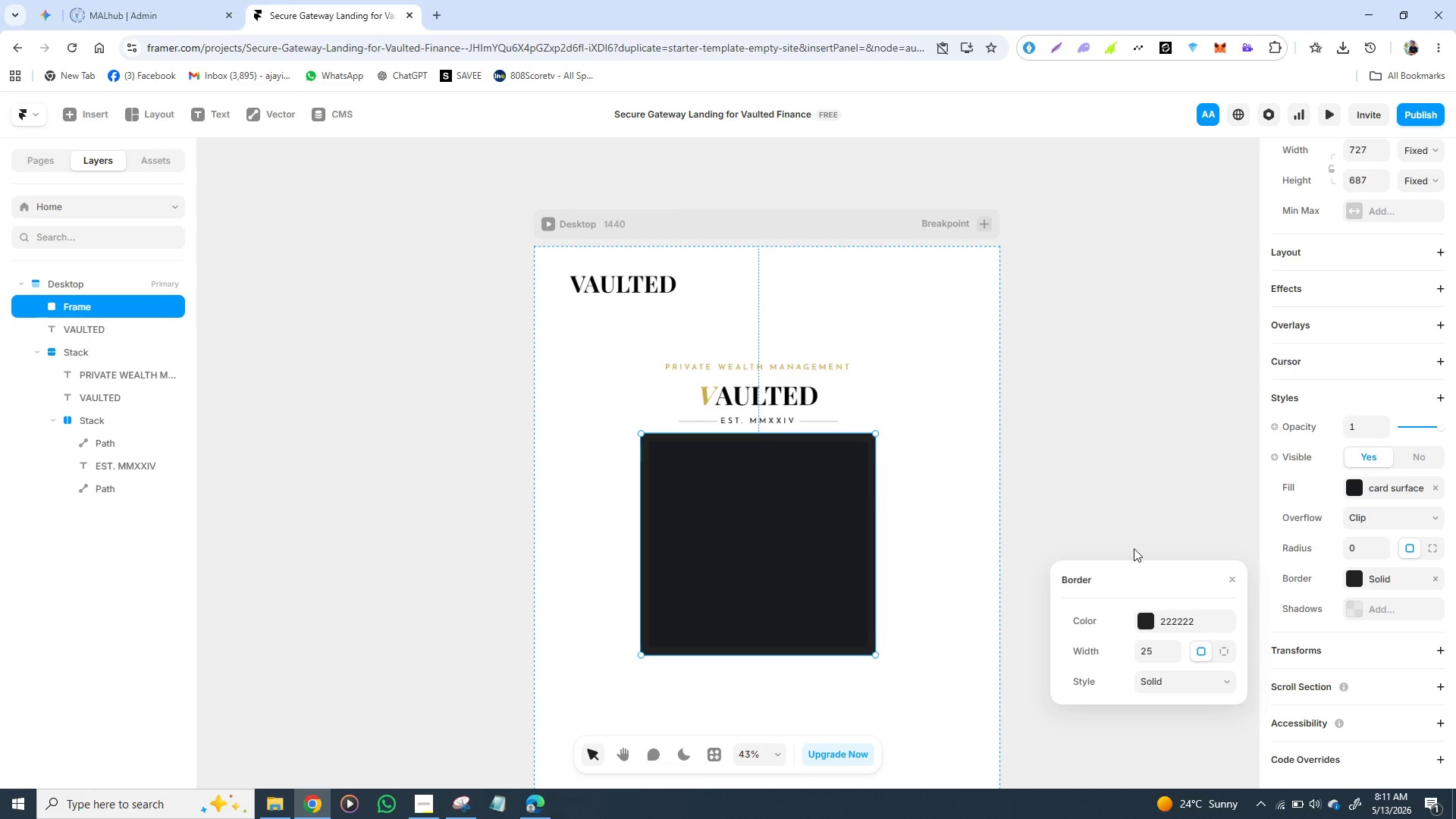 
left_click([1148, 648])
 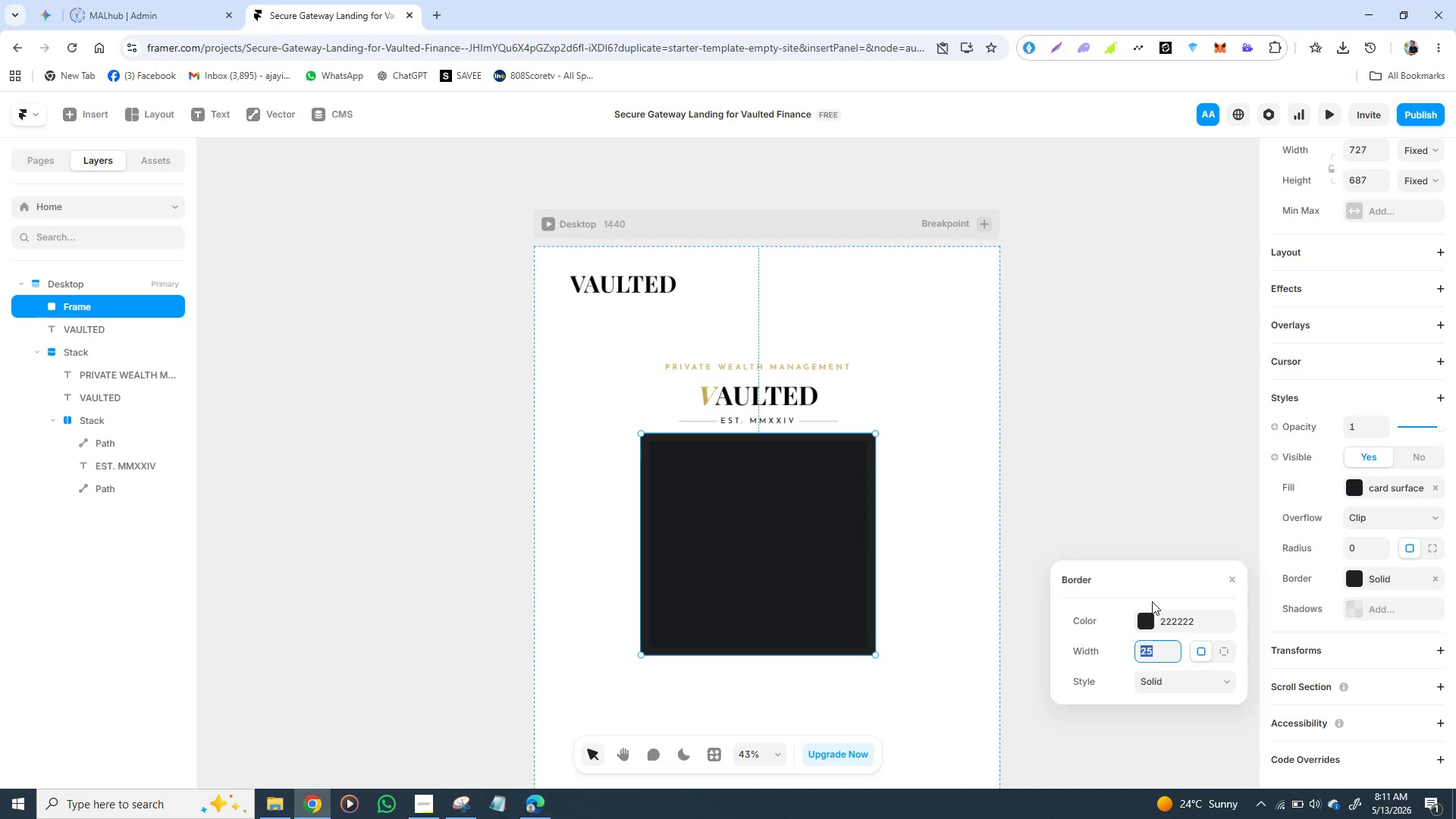 
wait(7.72)
 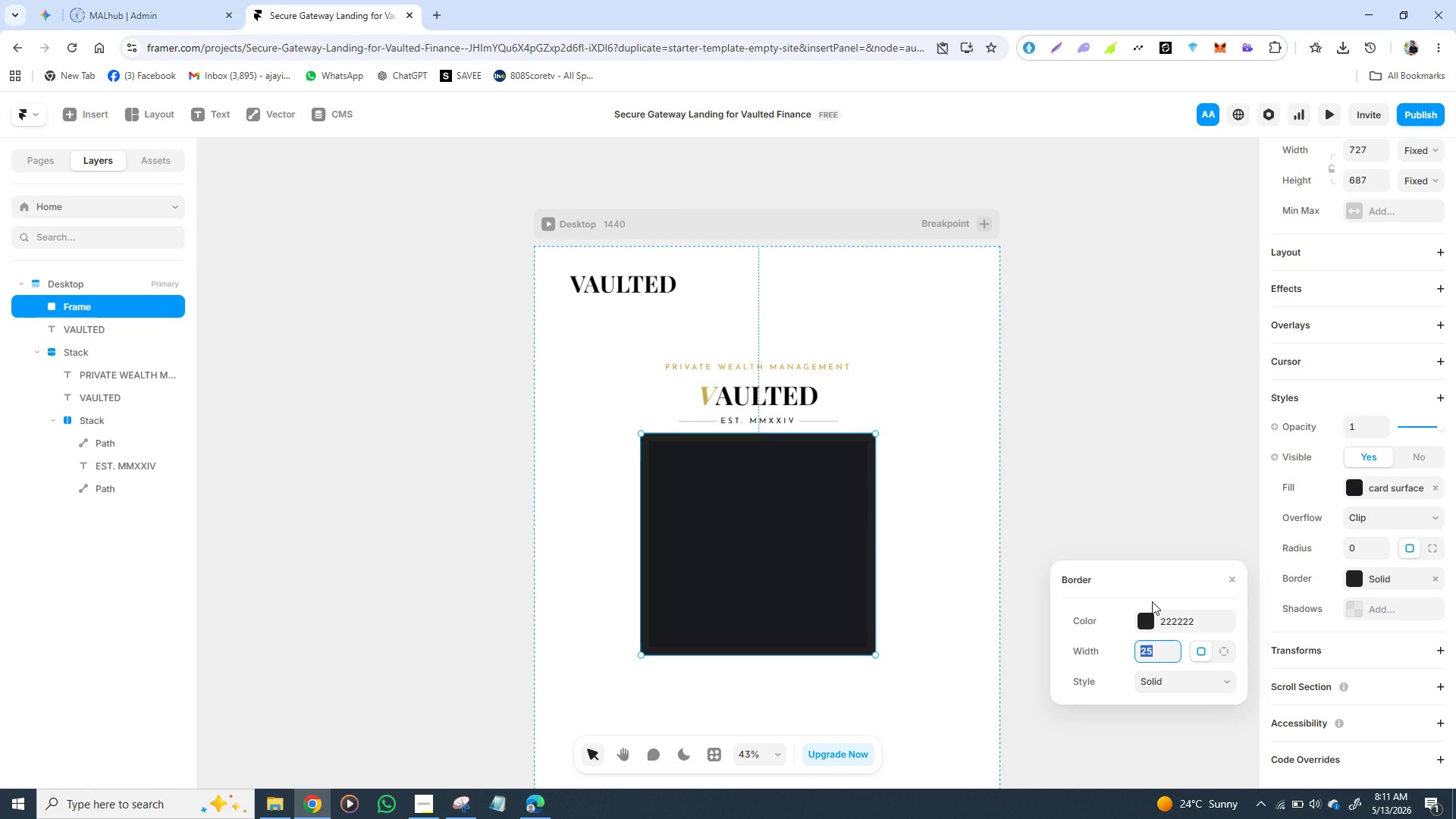 
key(2)
 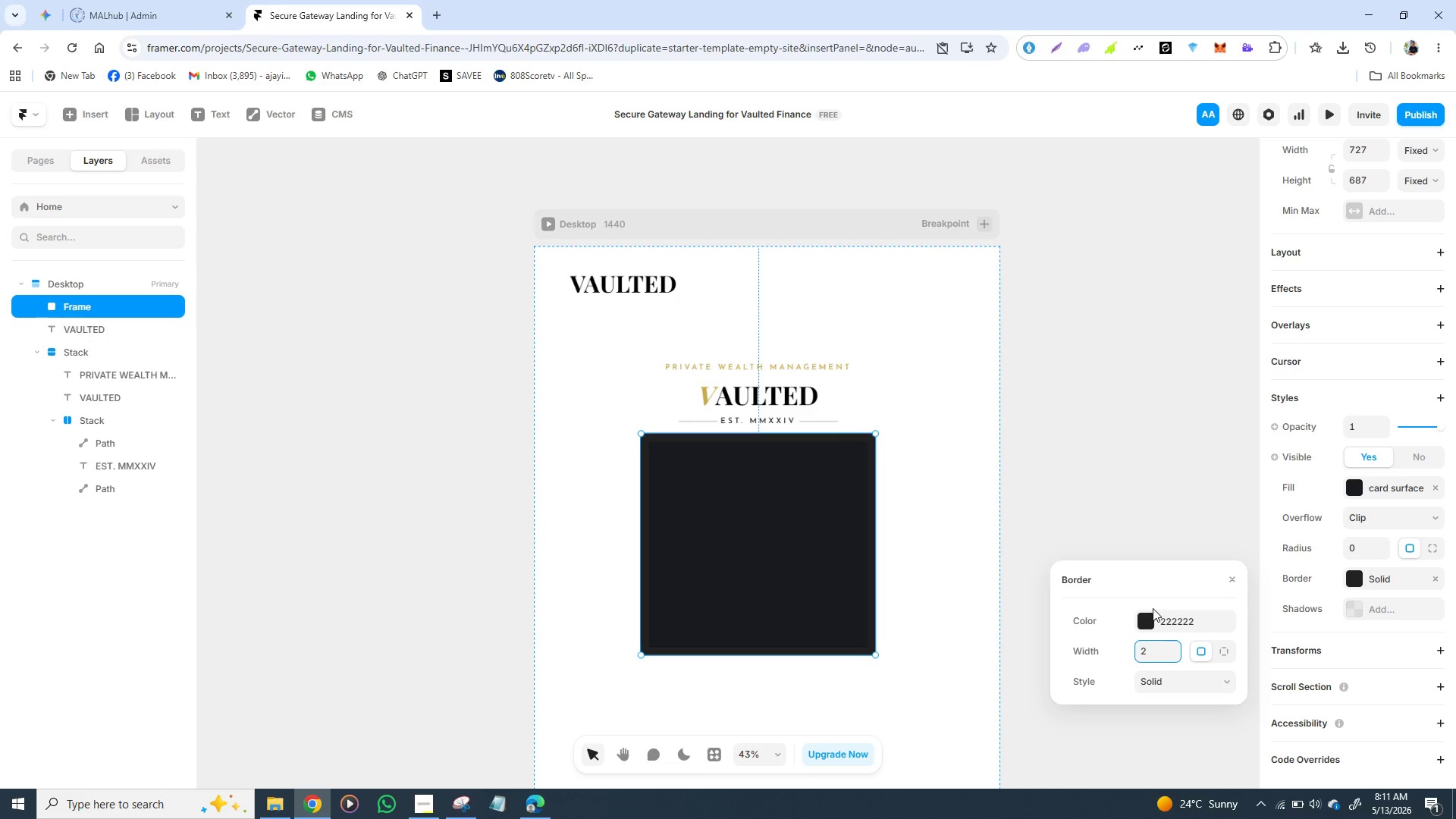 
key(Enter)
 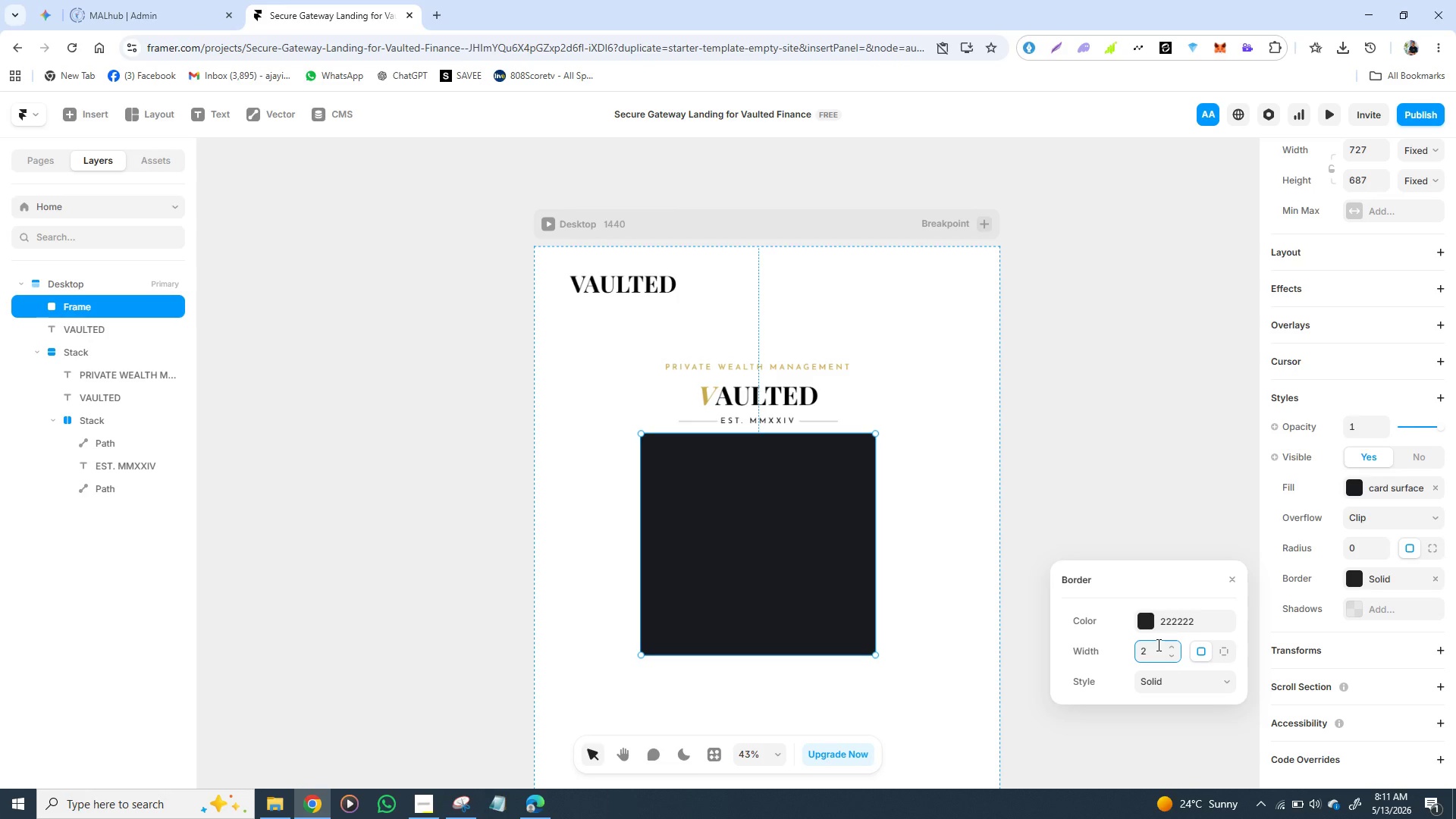 
wait(20.75)
 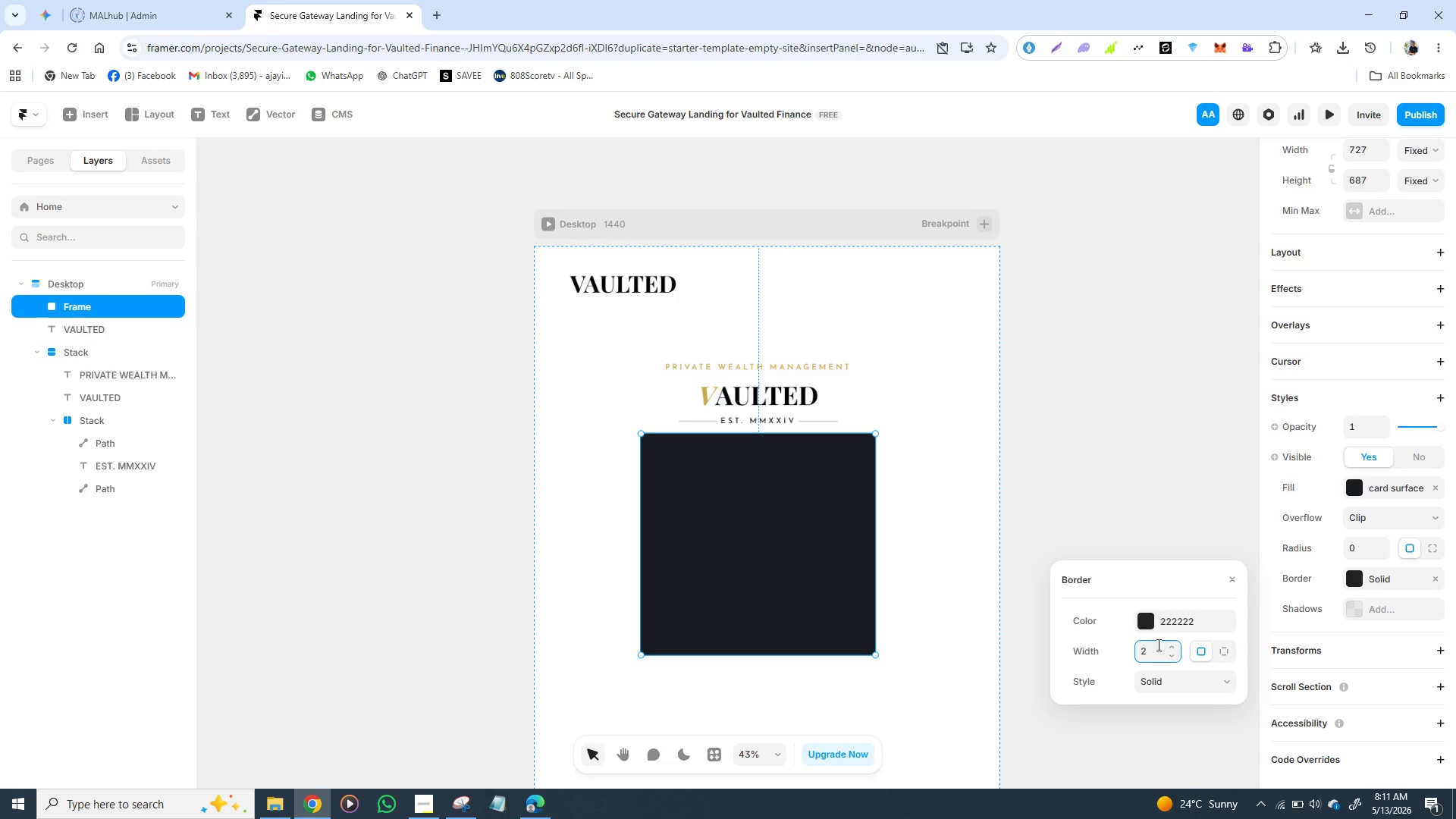 
left_click([1356, 544])
 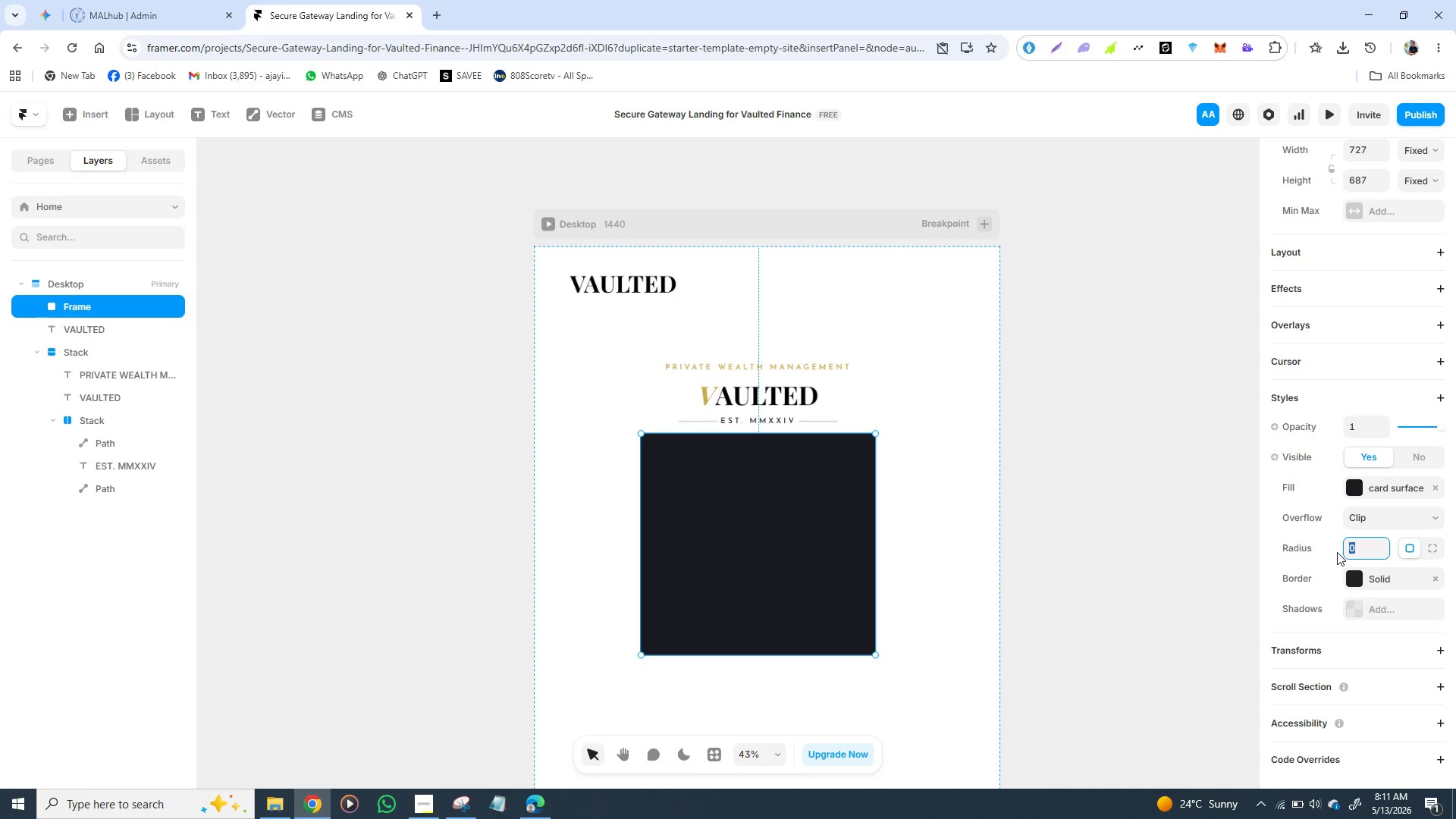 
key(2)
 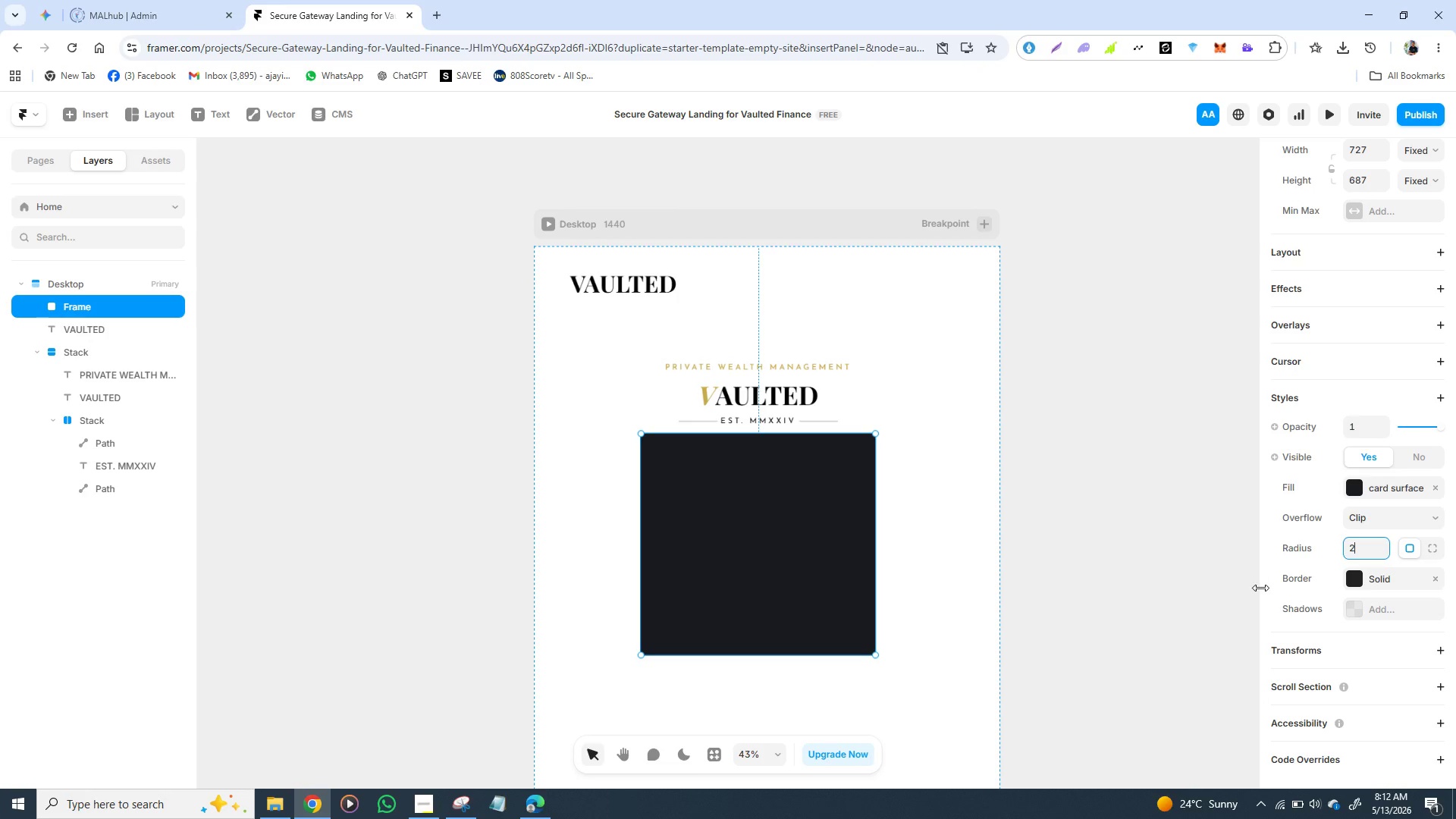 
wait(7.41)
 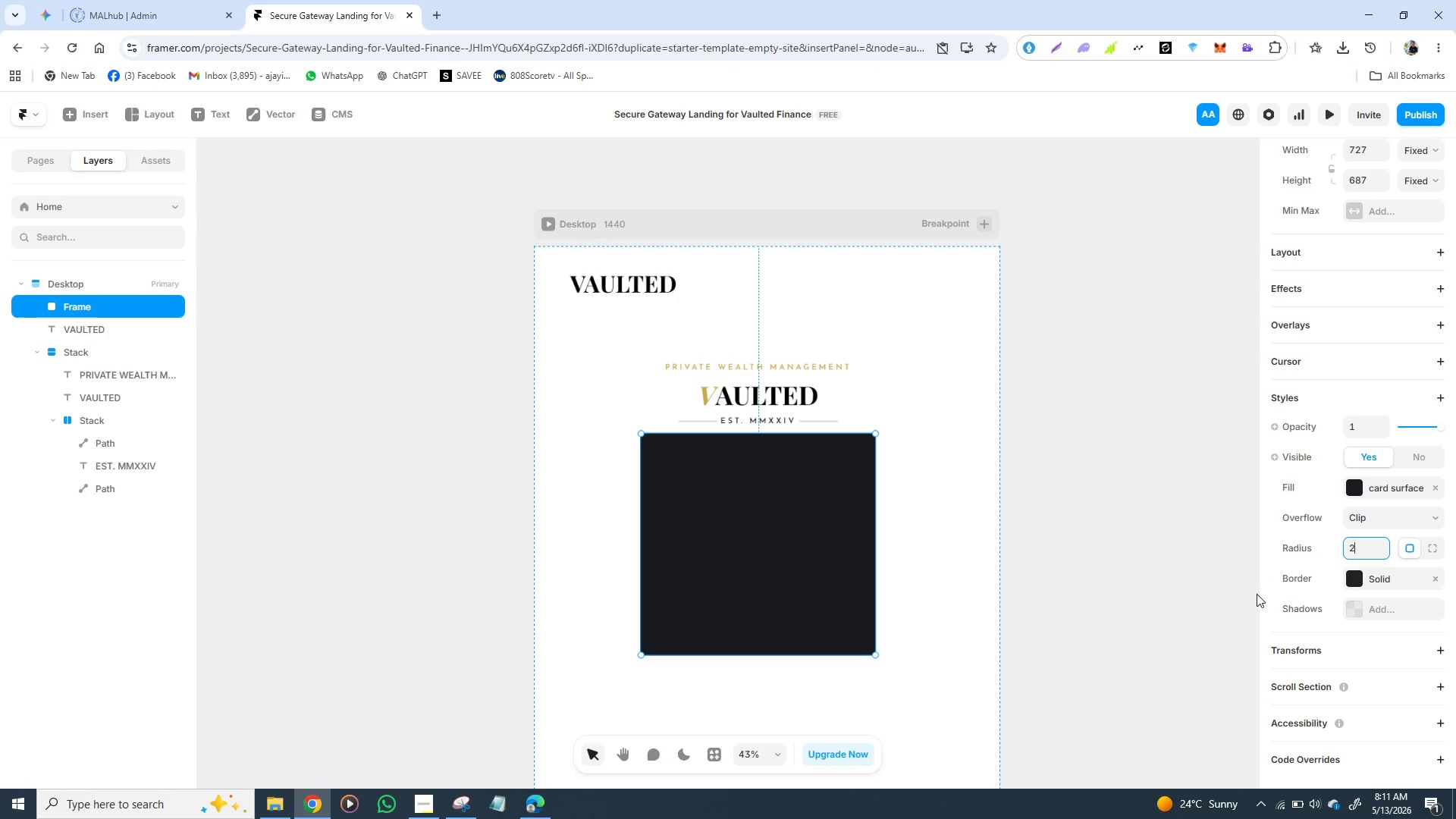 
key(Enter)
 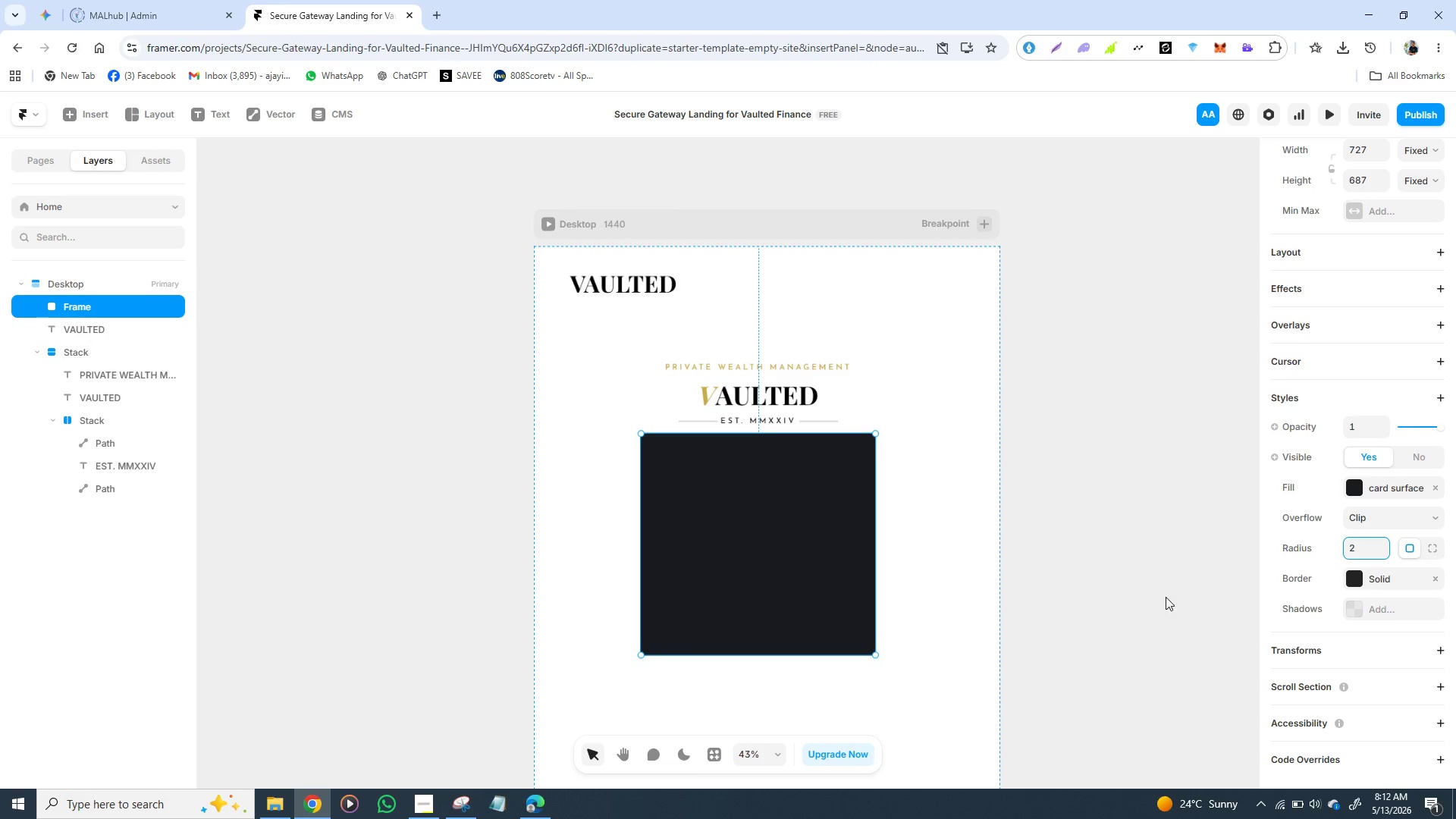 
left_click([1167, 592])
 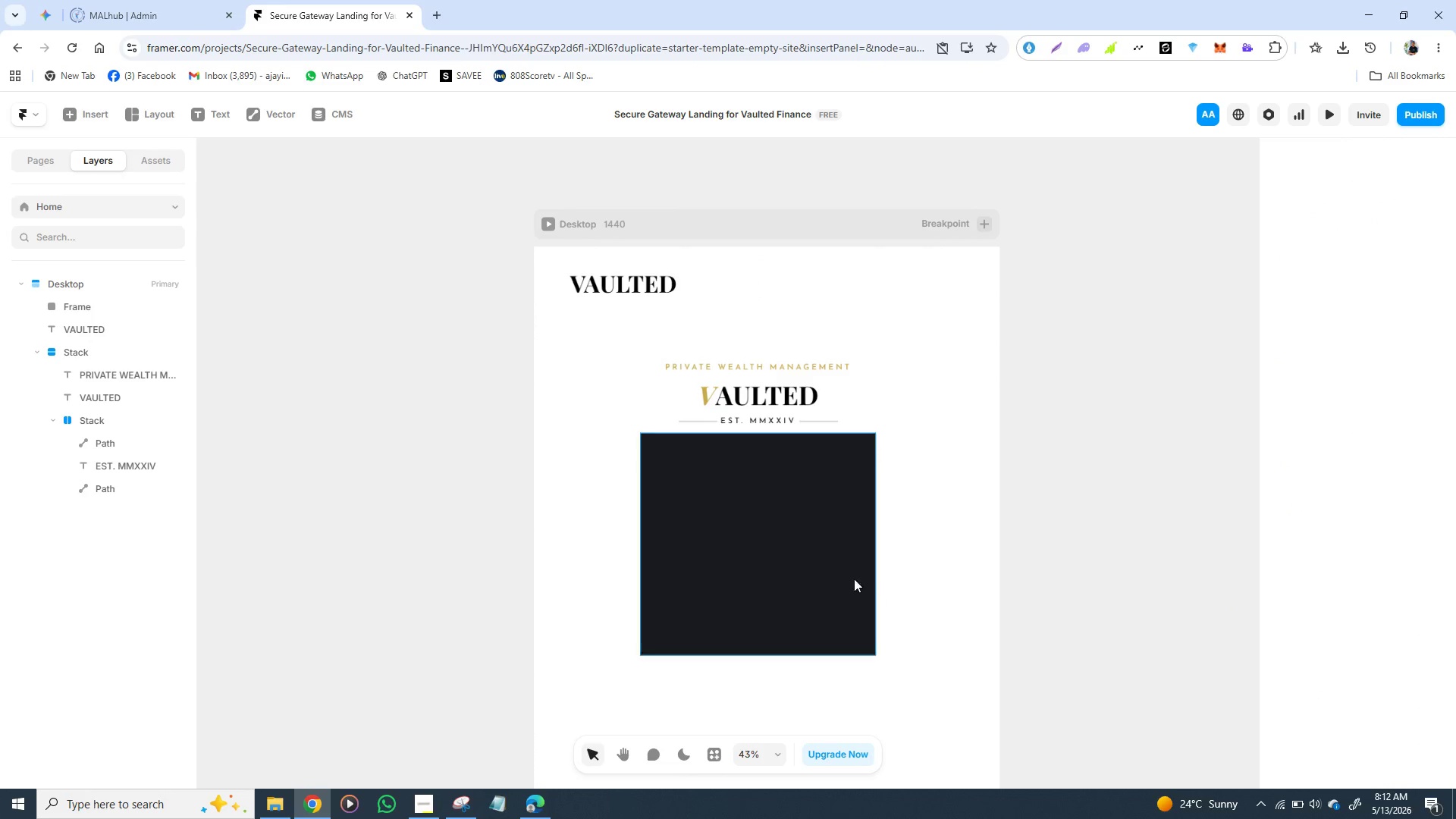 
left_click([835, 570])
 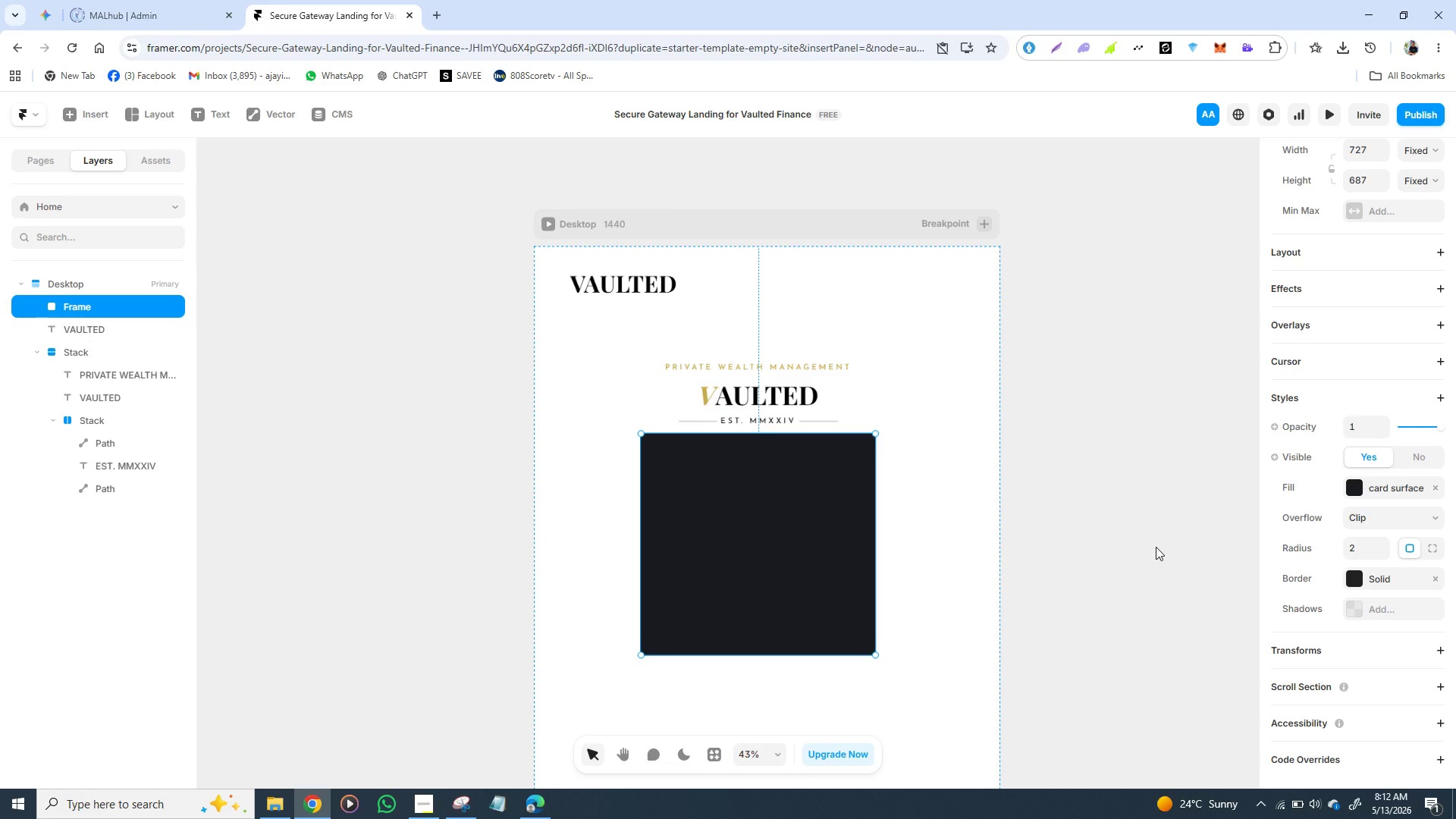 
wait(17.97)
 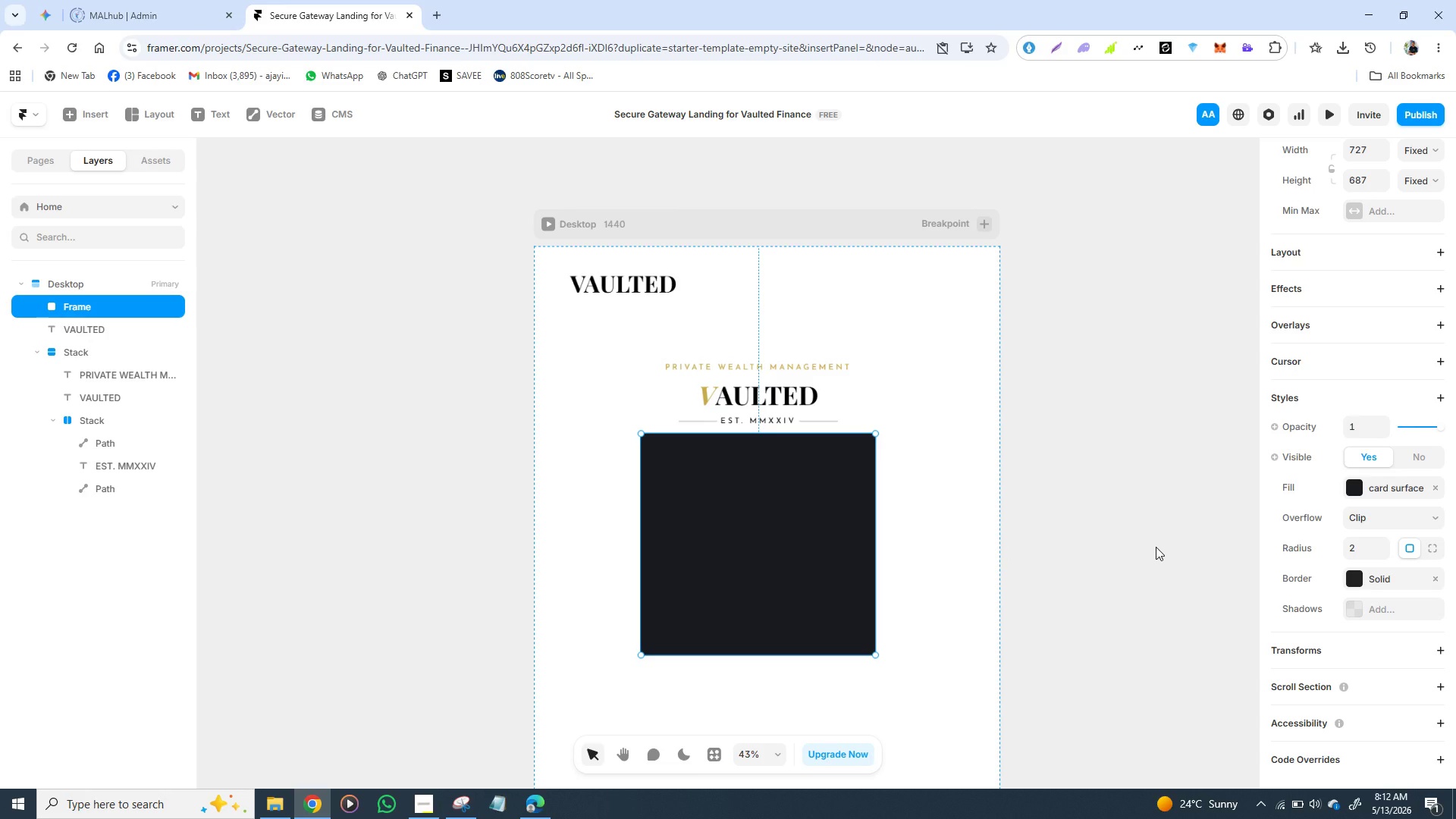 
mouse_move([1327, 588])
 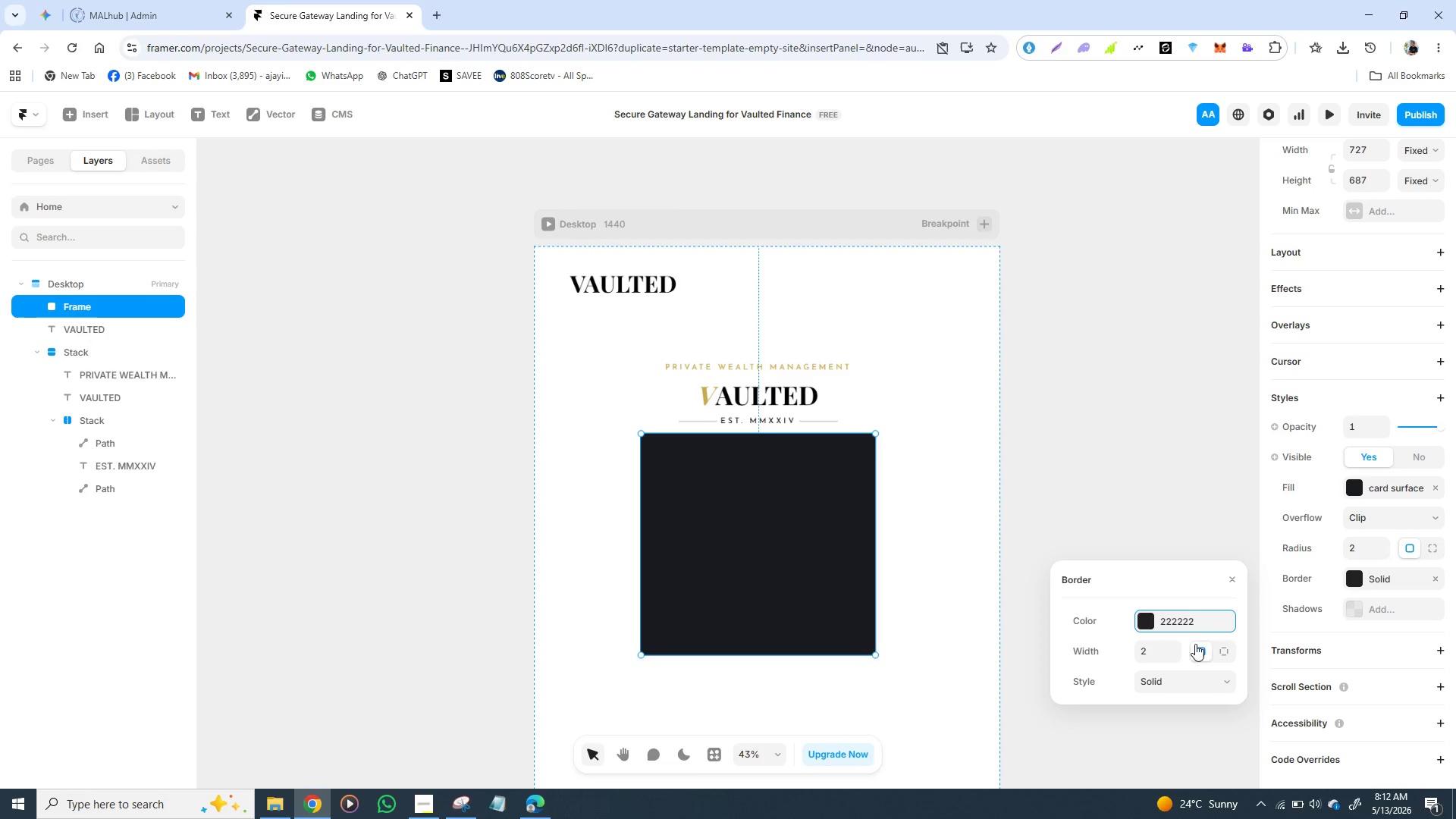 
left_click([1222, 650])
 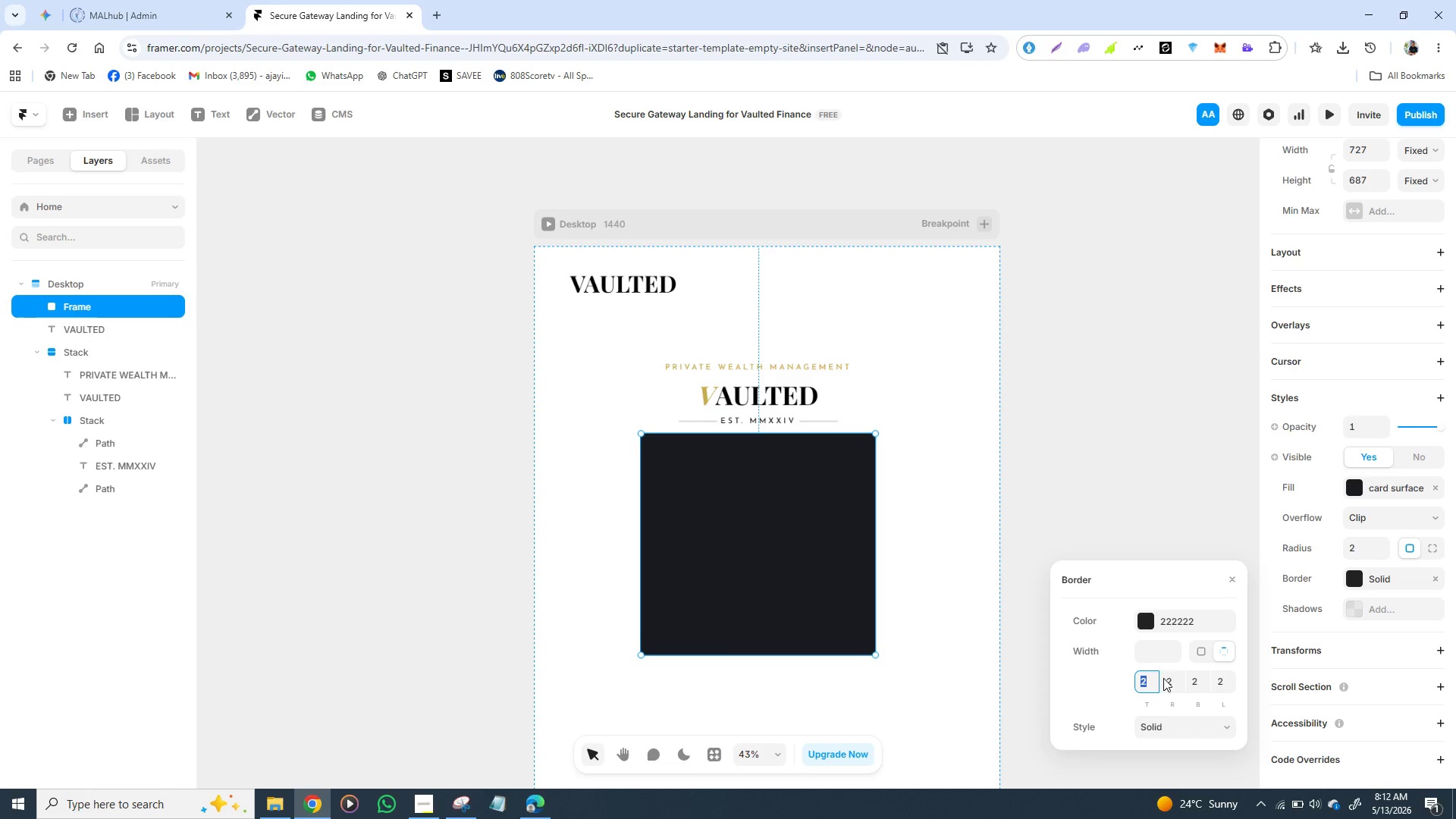 
left_click([1173, 679])
 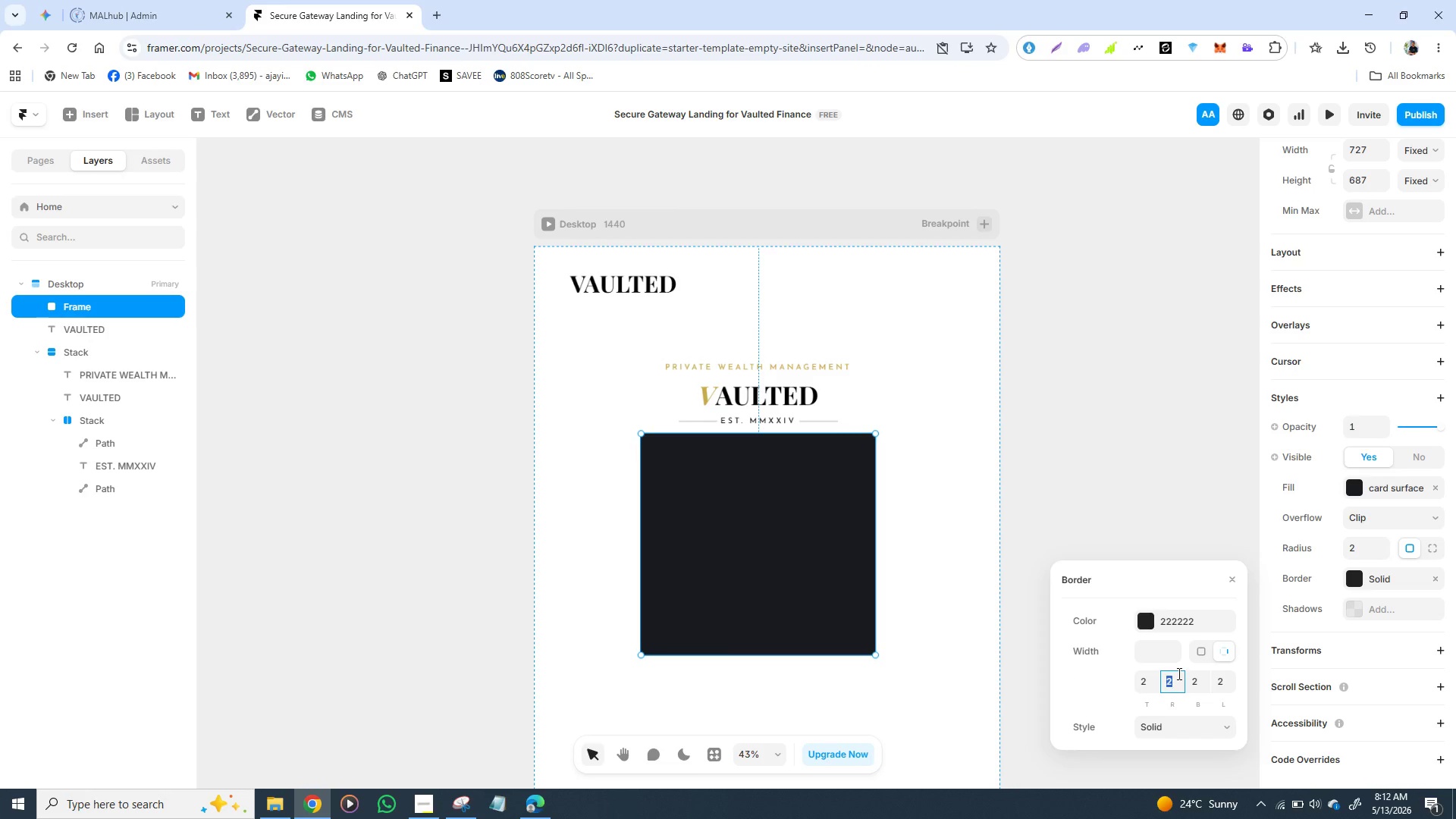 
key(Backspace)
 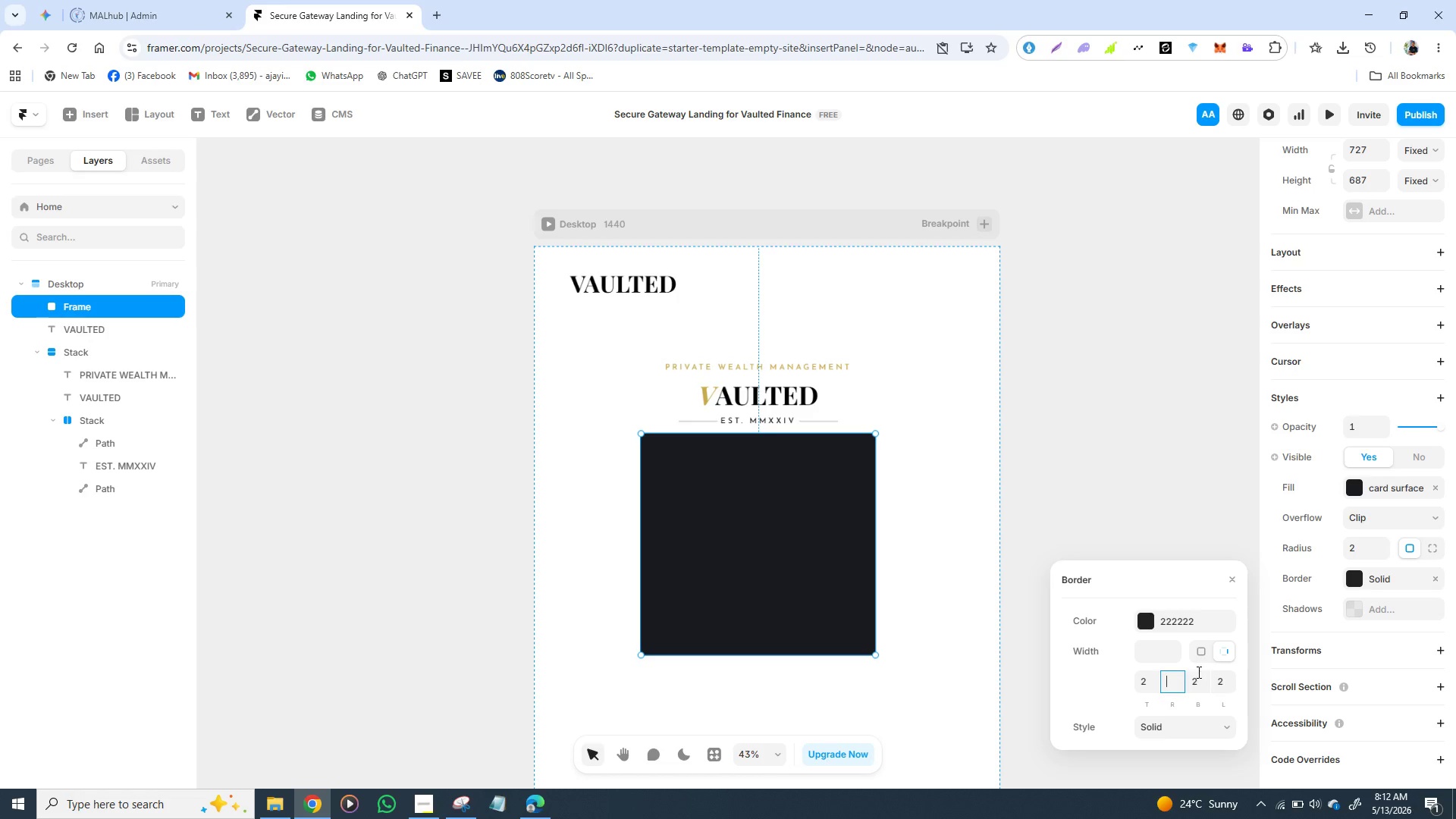 
left_click([1197, 672])
 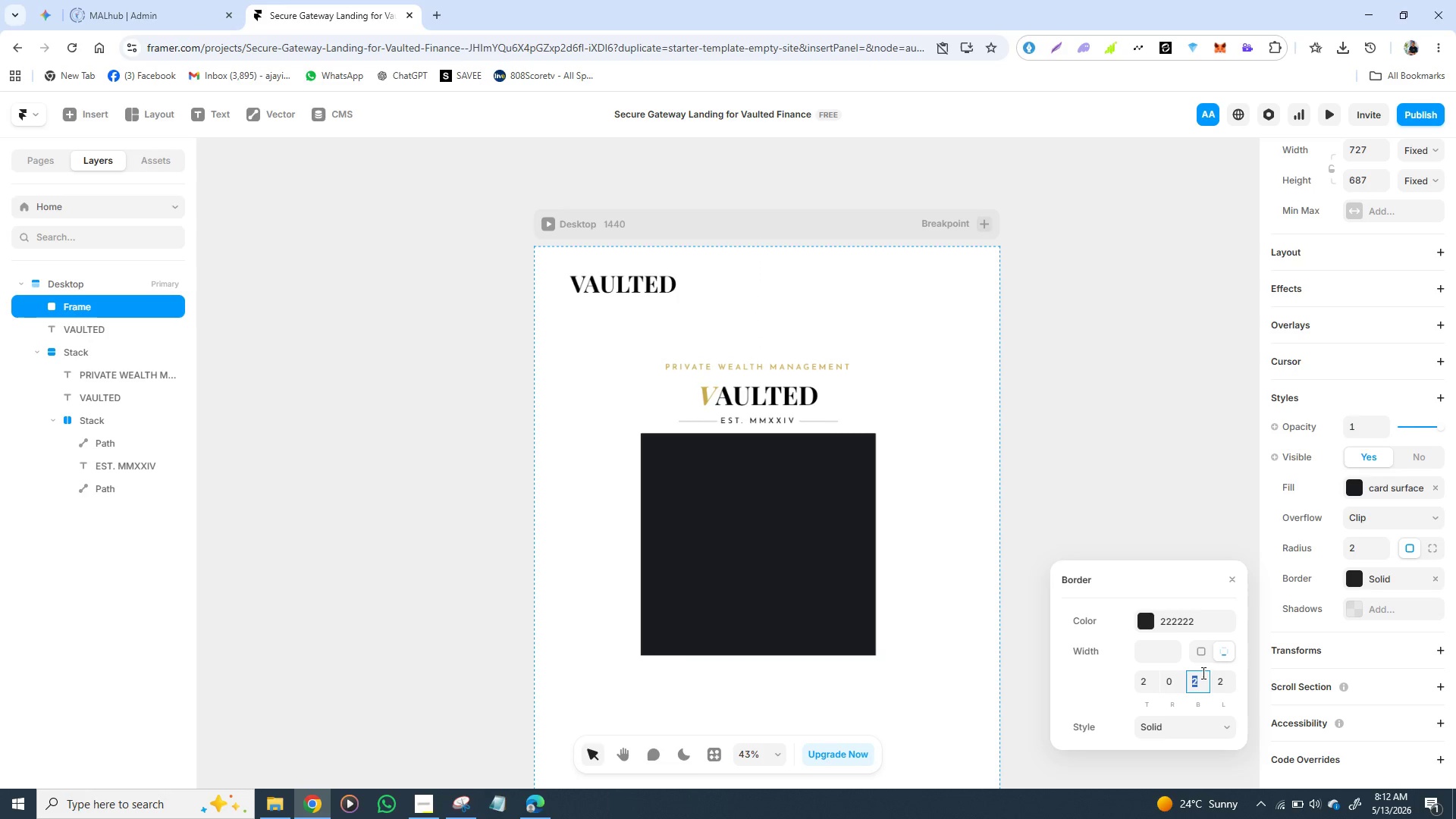 
key(Backspace)
 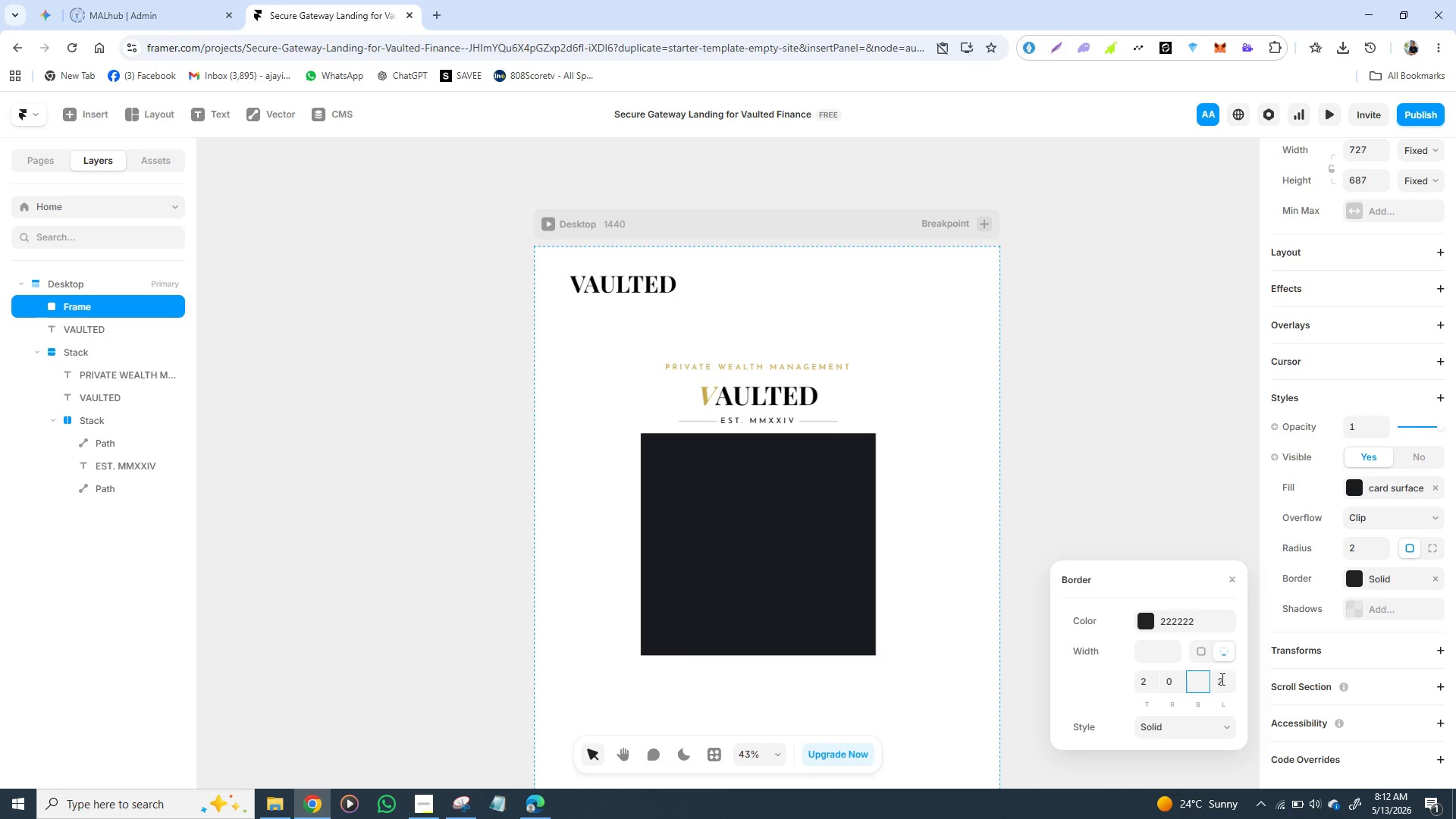 
left_click([1221, 679])
 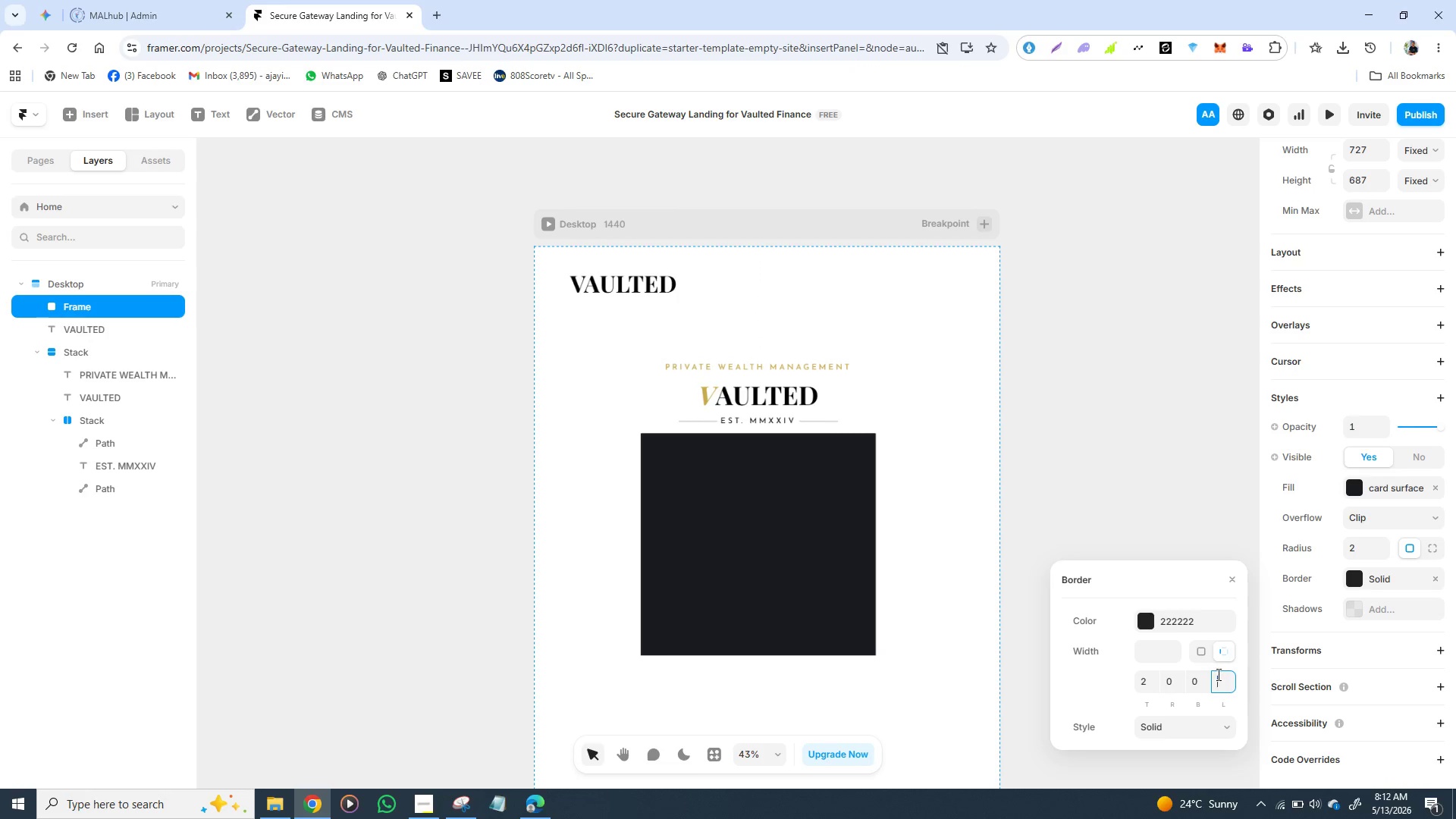 
key(Backspace)
 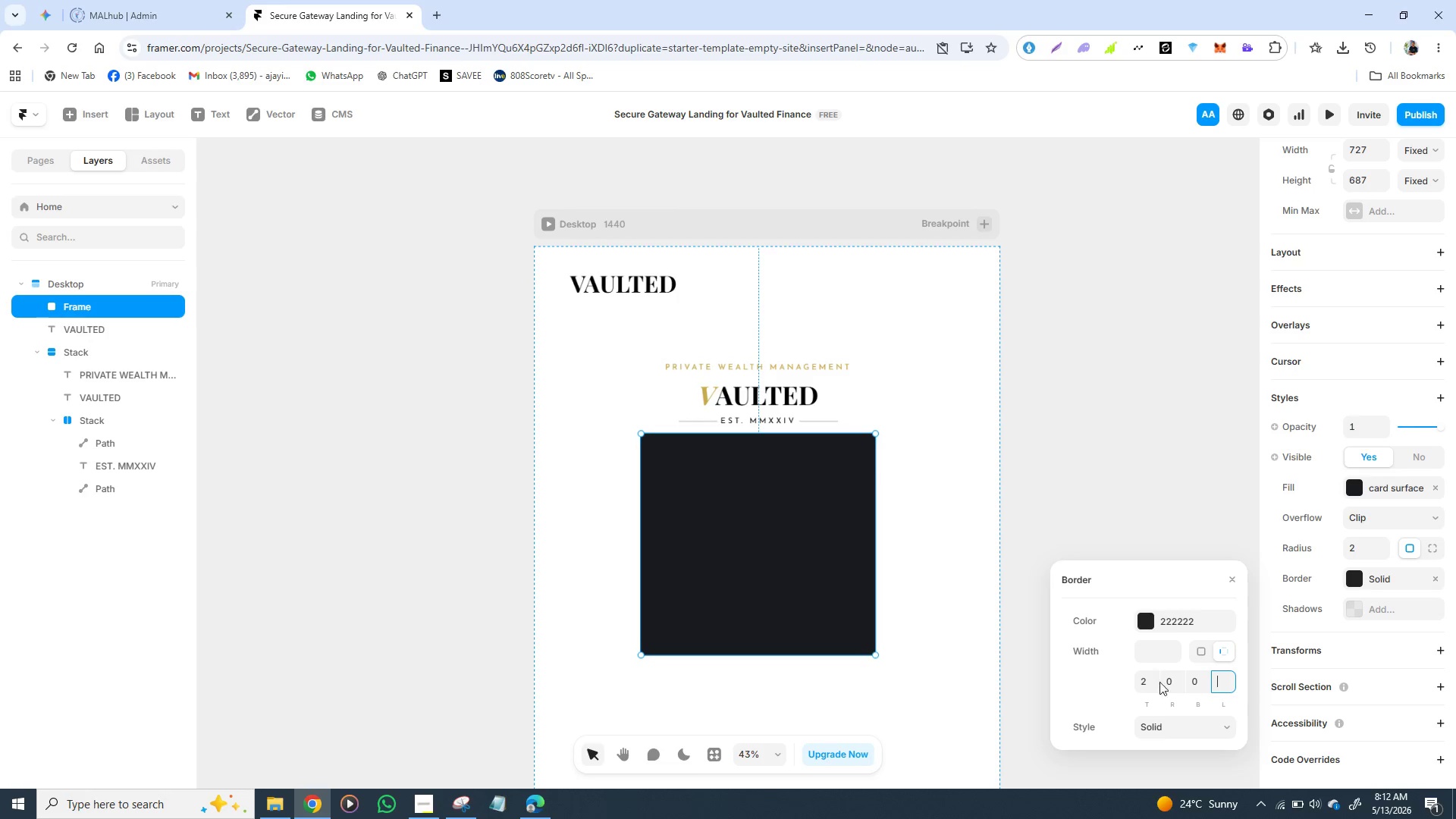 
left_click([1153, 679])
 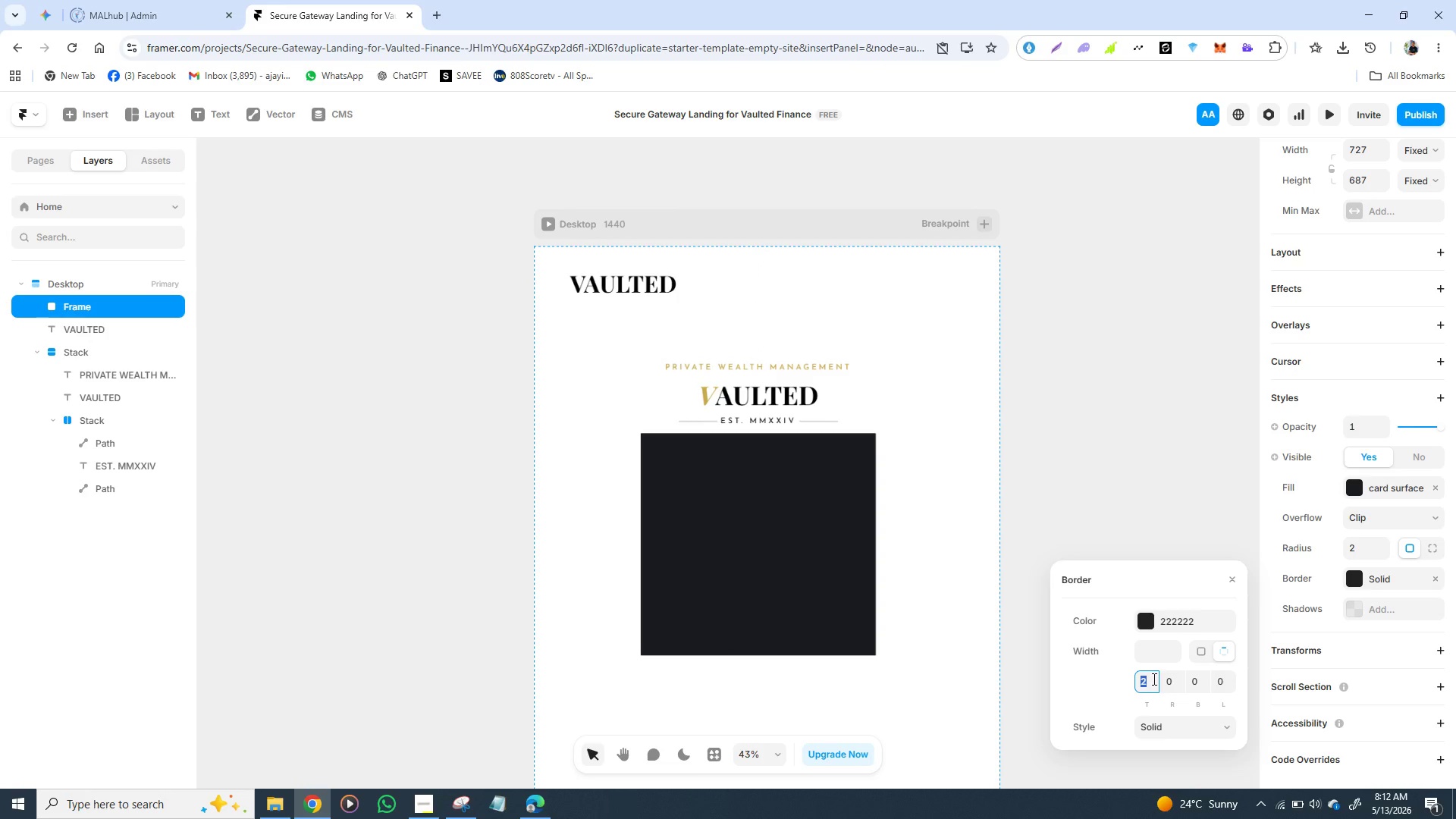 
key(3)
 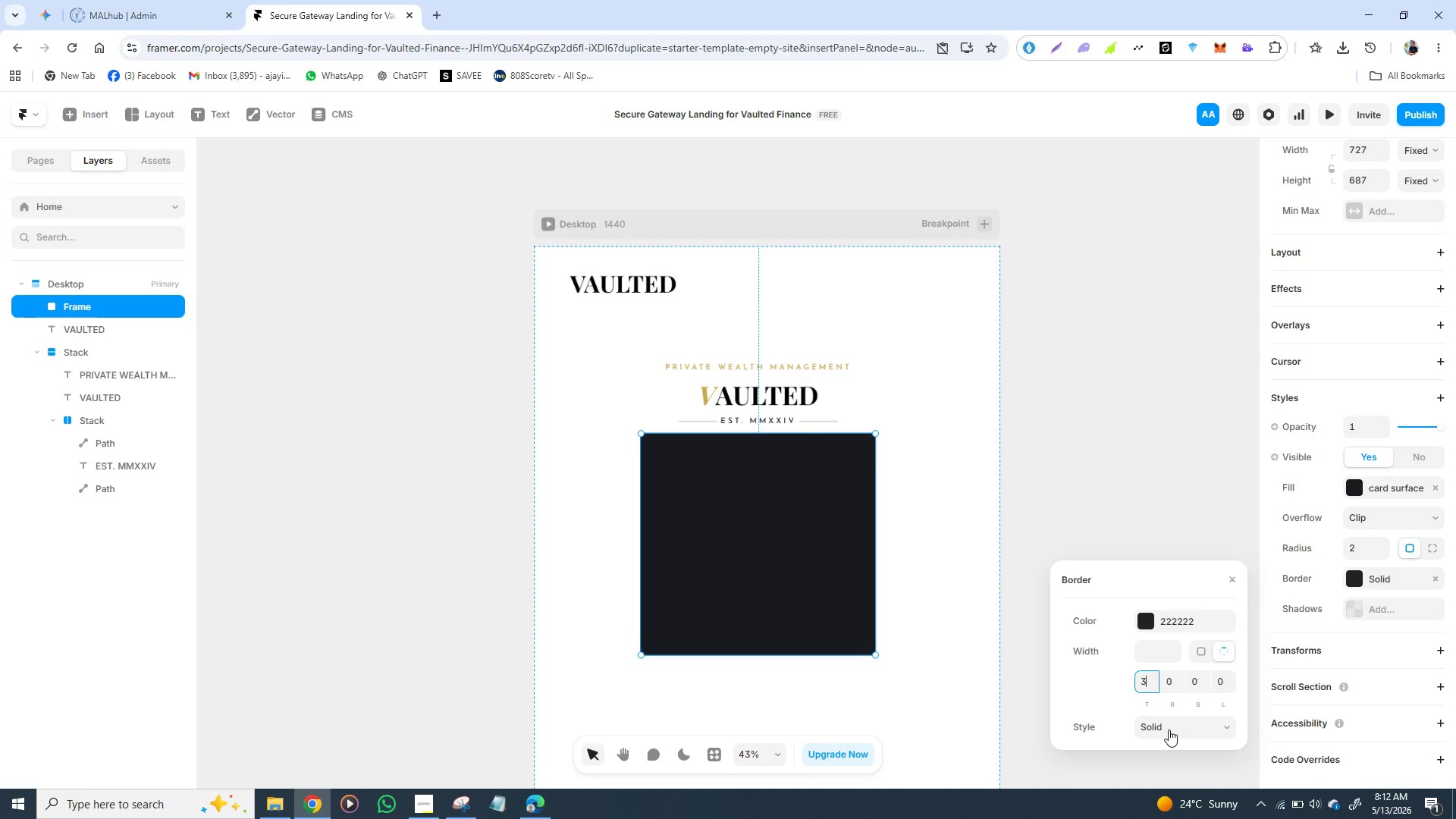 
left_click([1161, 723])
 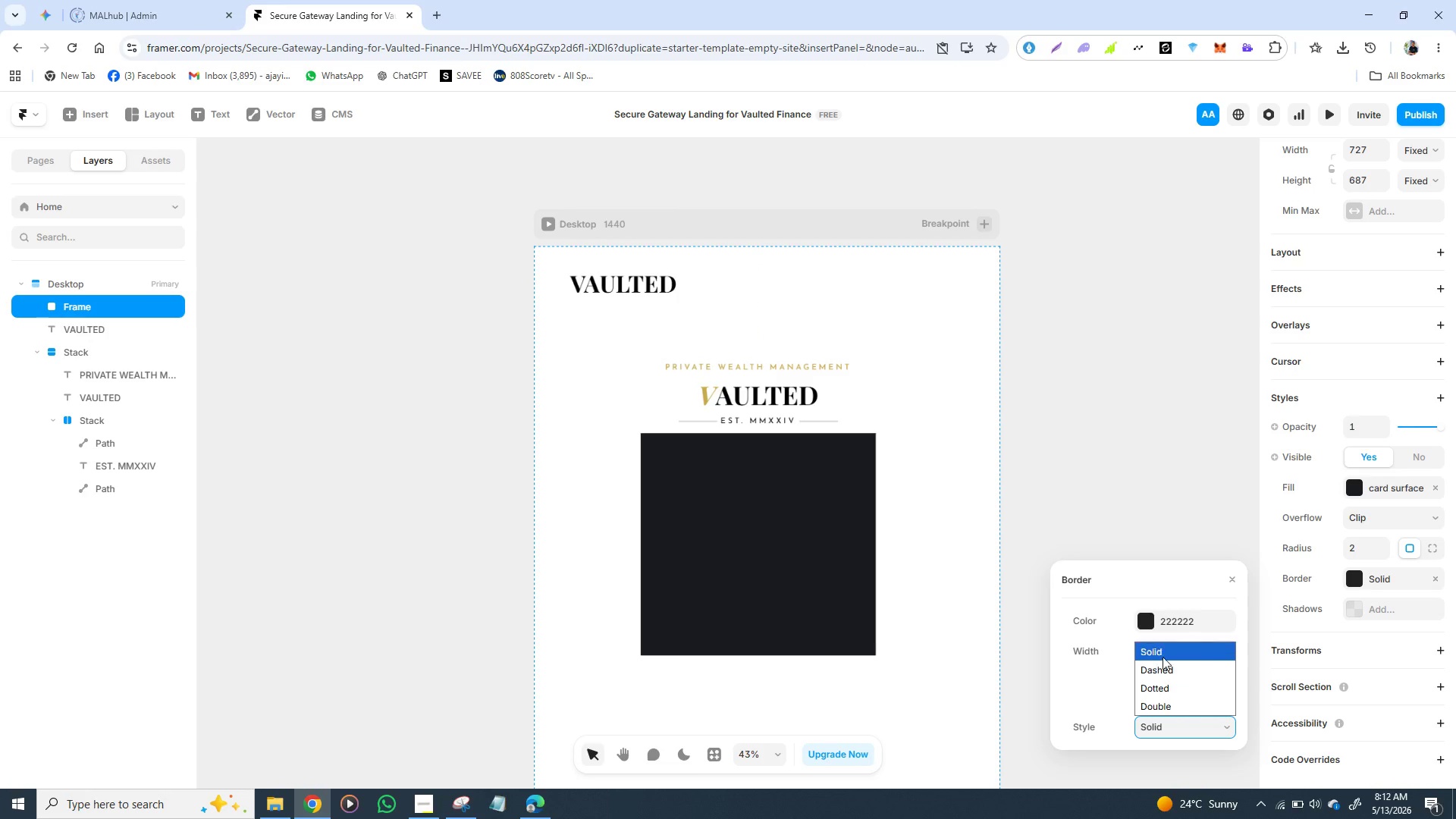 
left_click([1163, 657])
 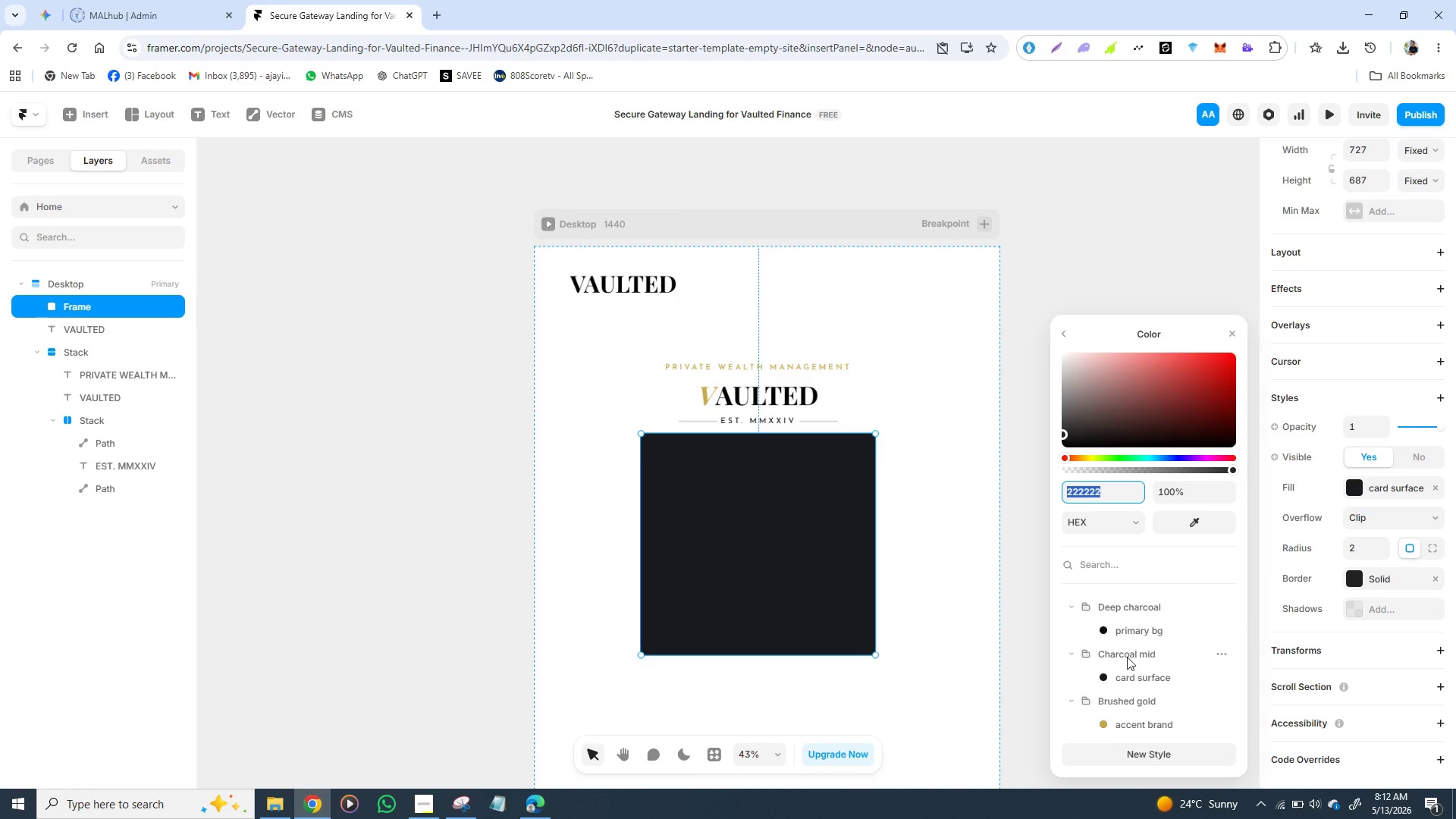 
left_click([1109, 720])
 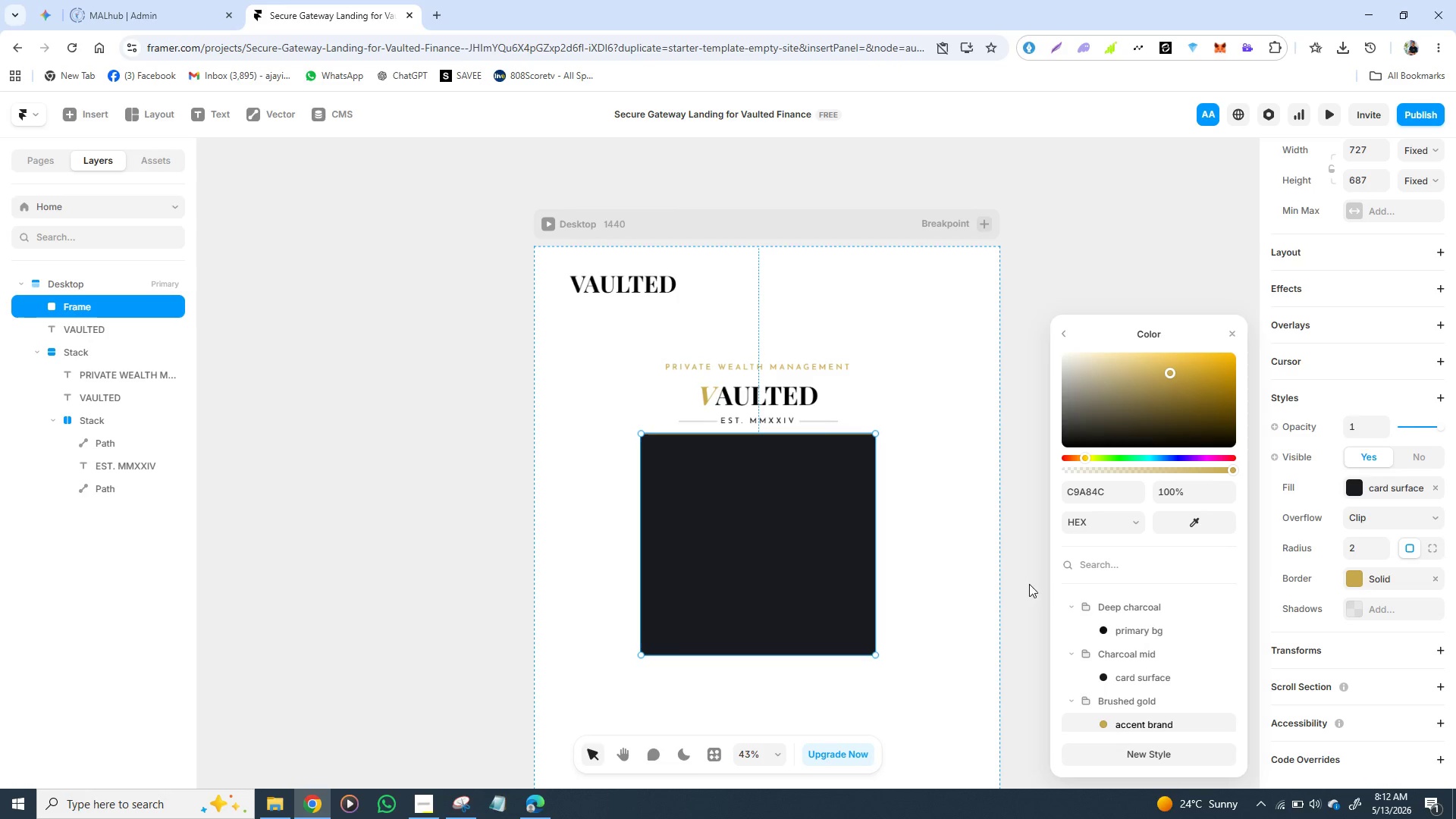 
left_click([1032, 579])
 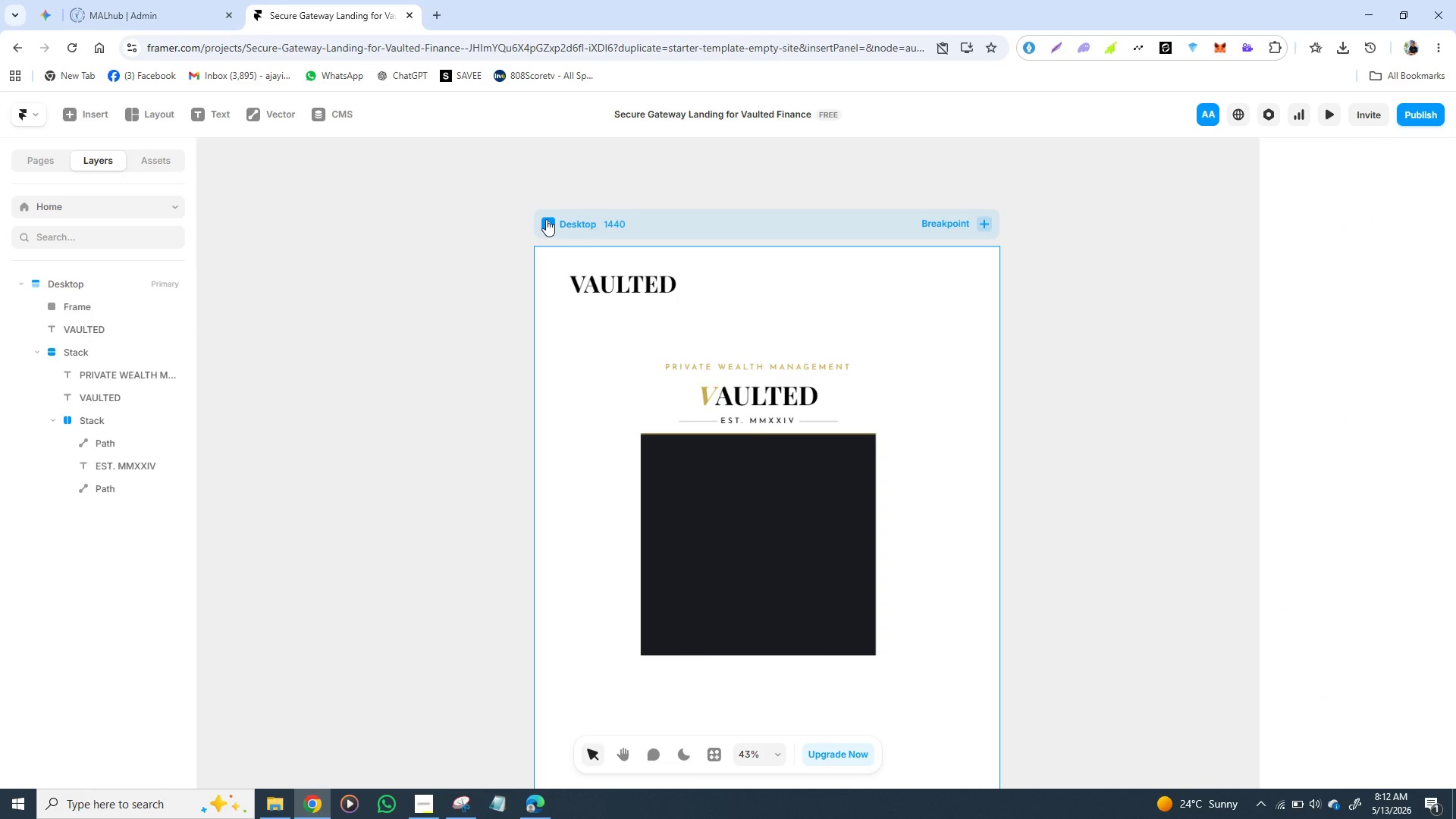 
left_click([546, 219])
 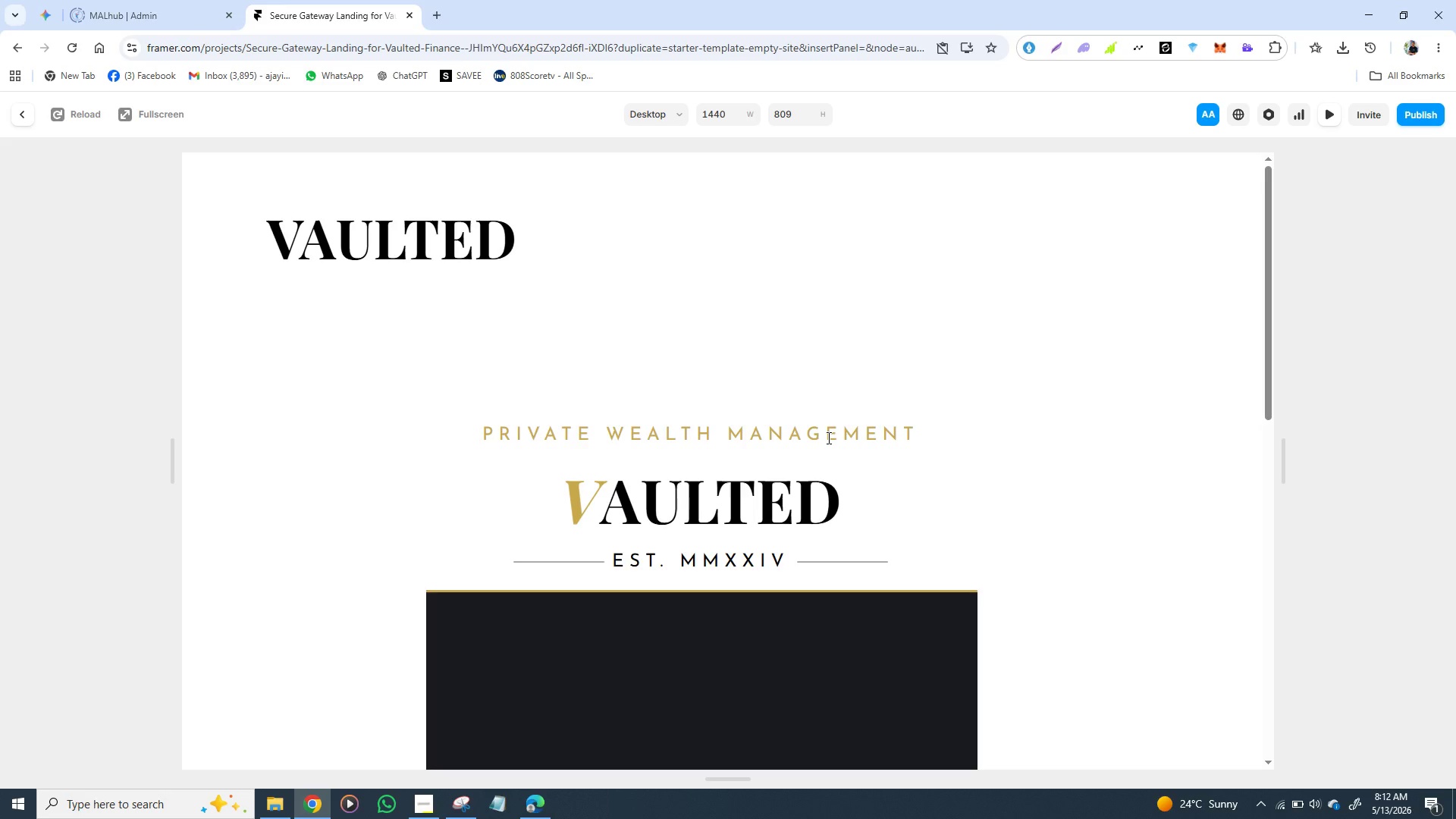 
wait(10.59)
 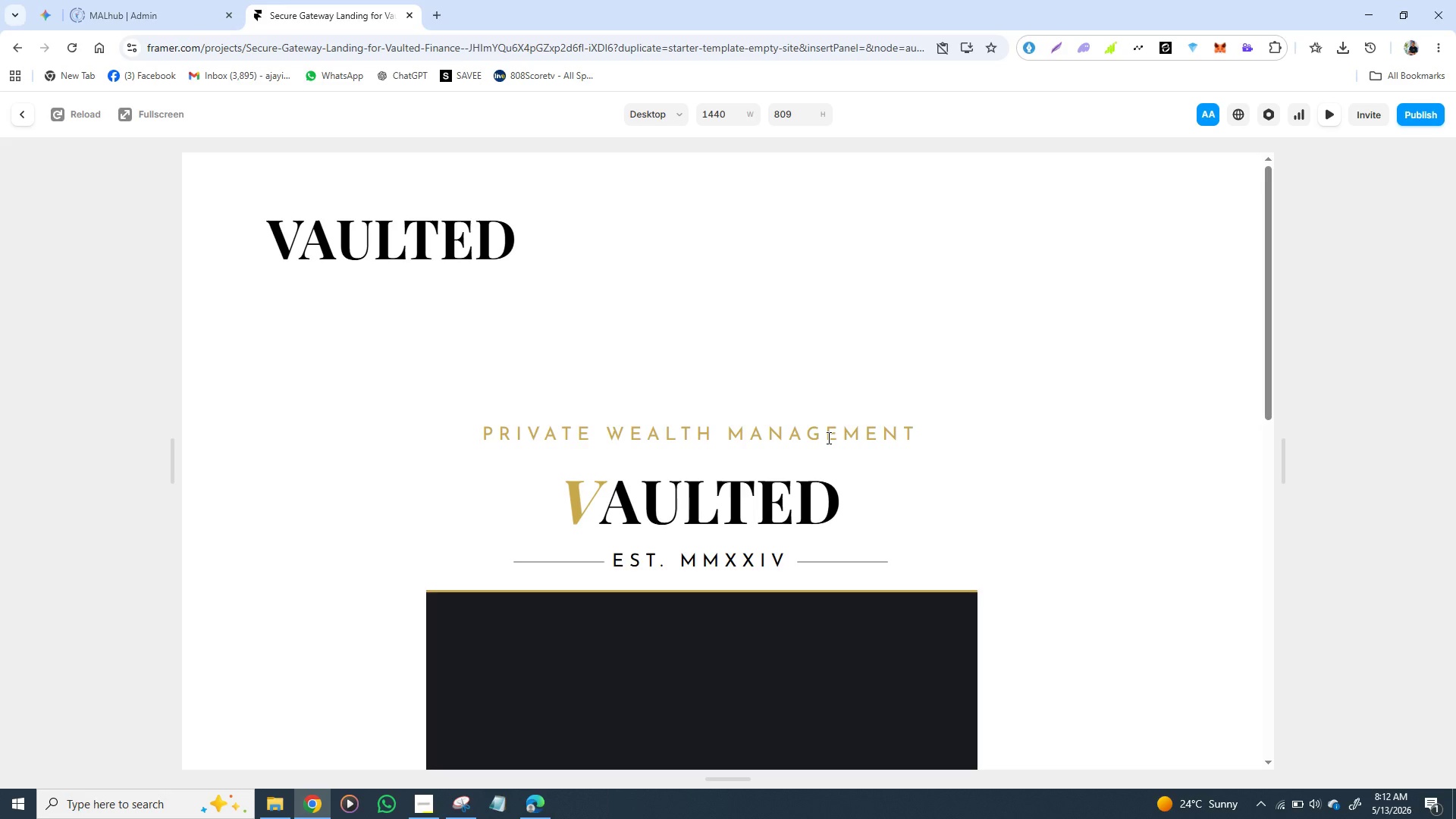 
scroll: coordinate [837, 425], scroll_direction: down, amount: 2.0
 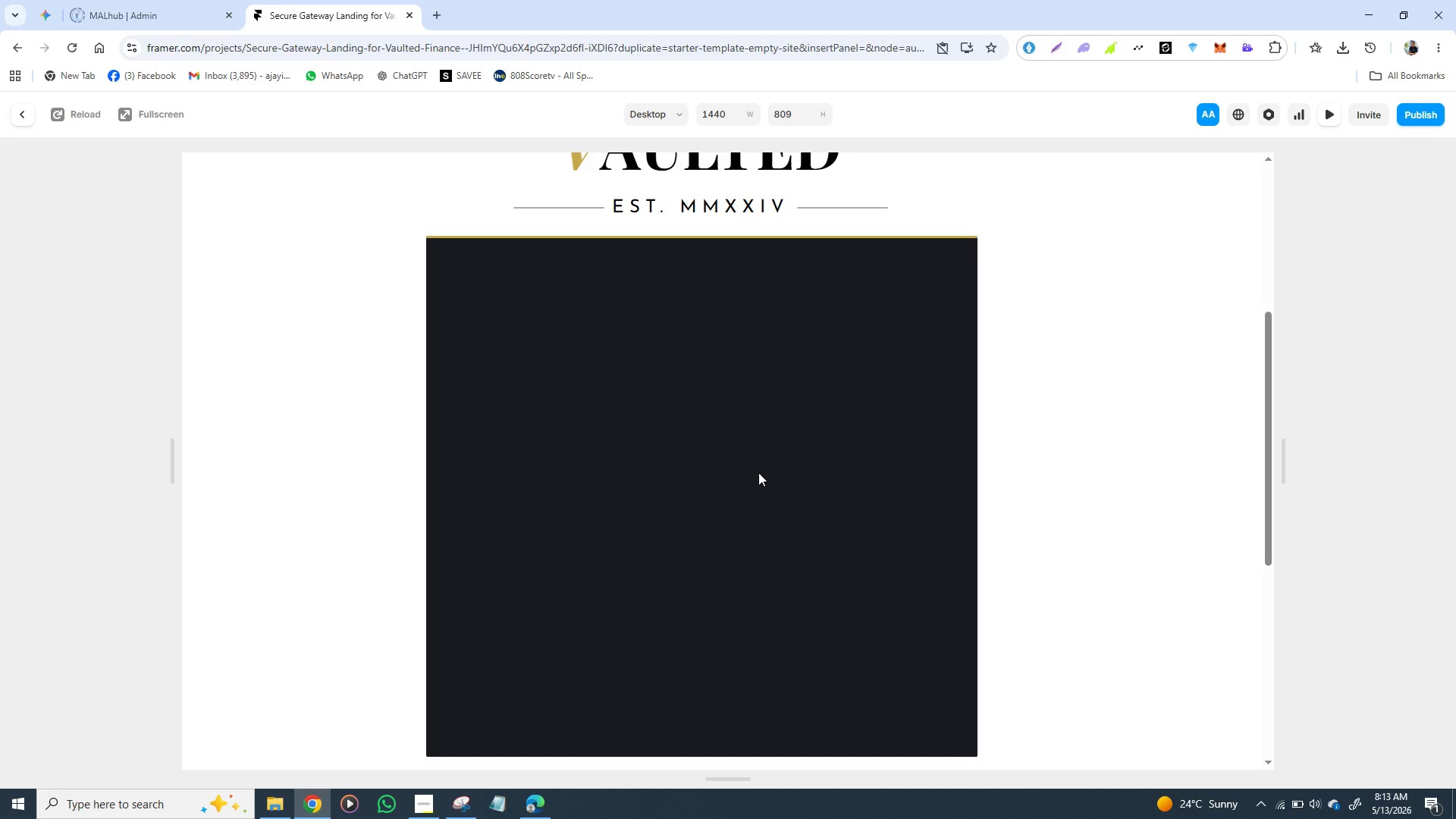 
wait(6.05)
 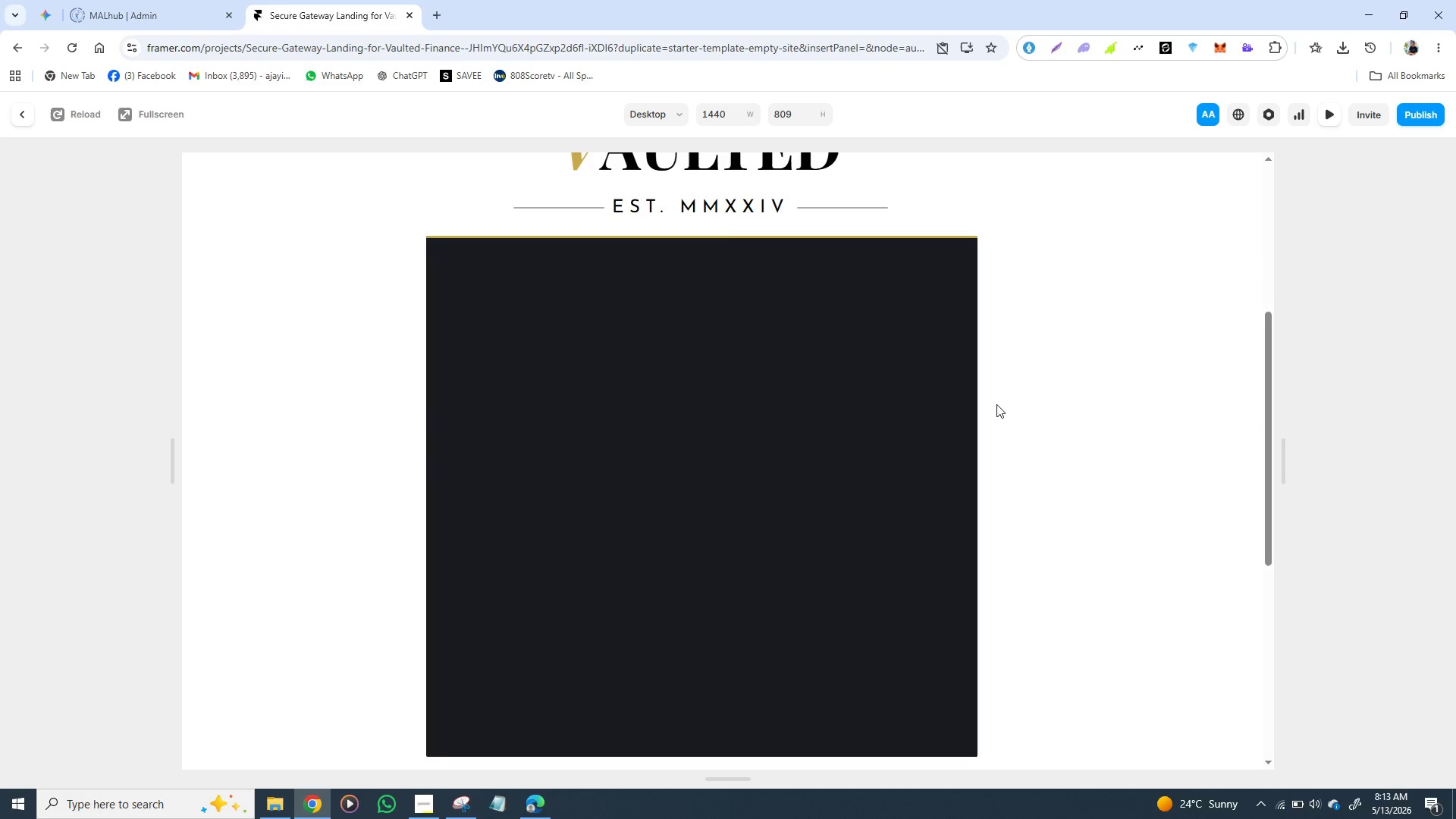 
scroll: coordinate [422, 346], scroll_direction: up, amount: 4.0
 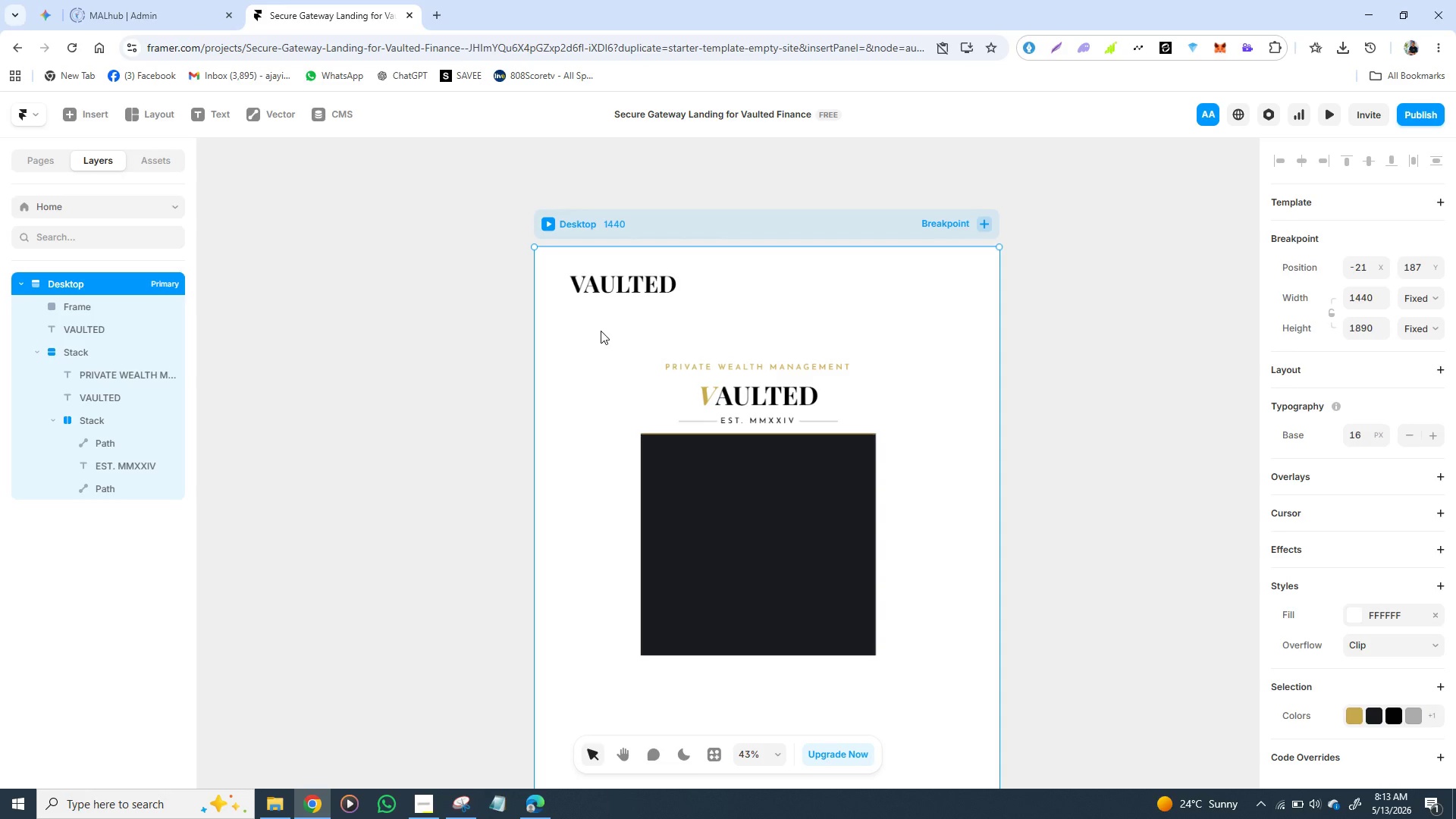 
wait(5.52)
 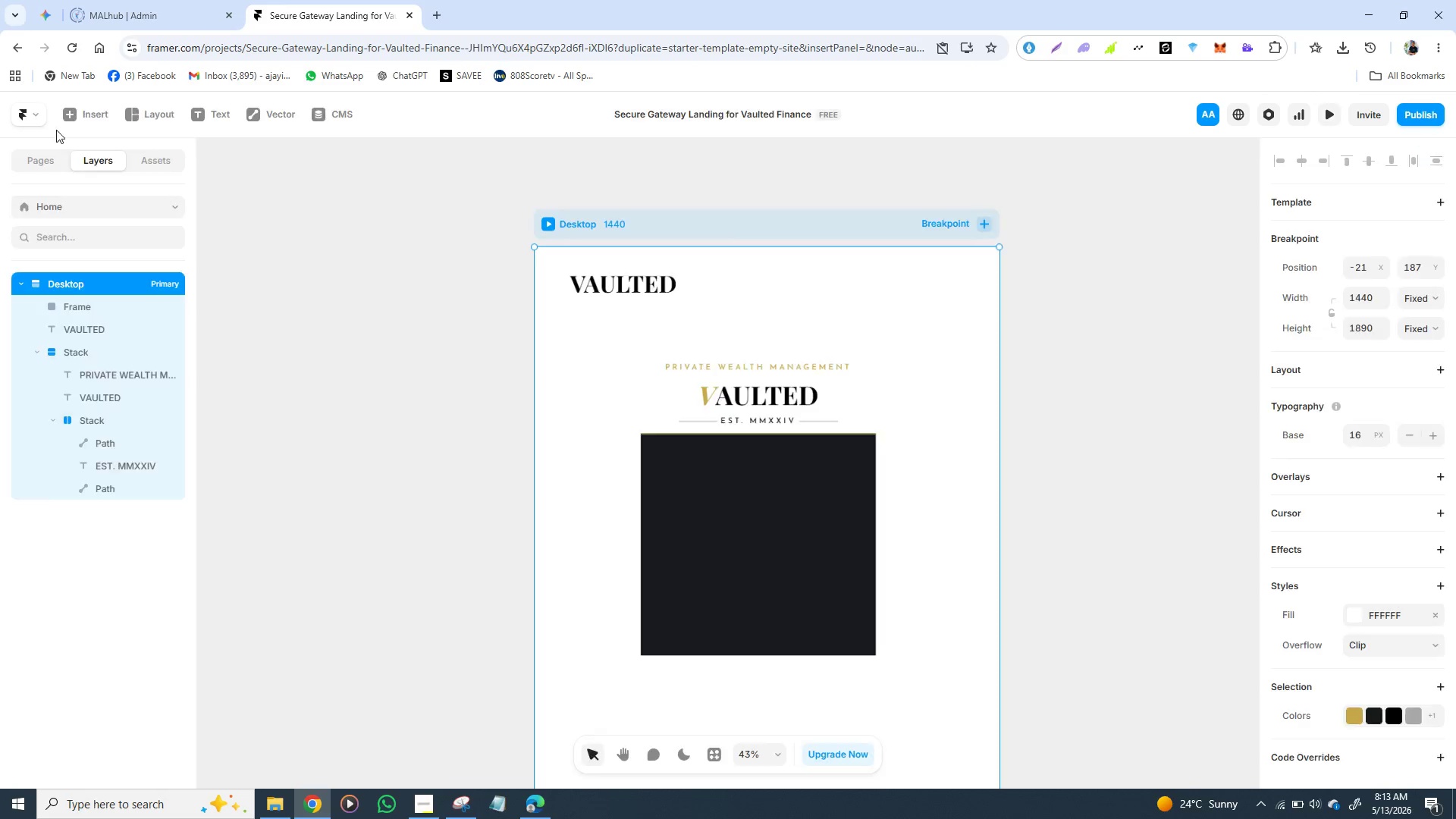 
left_click([699, 520])
 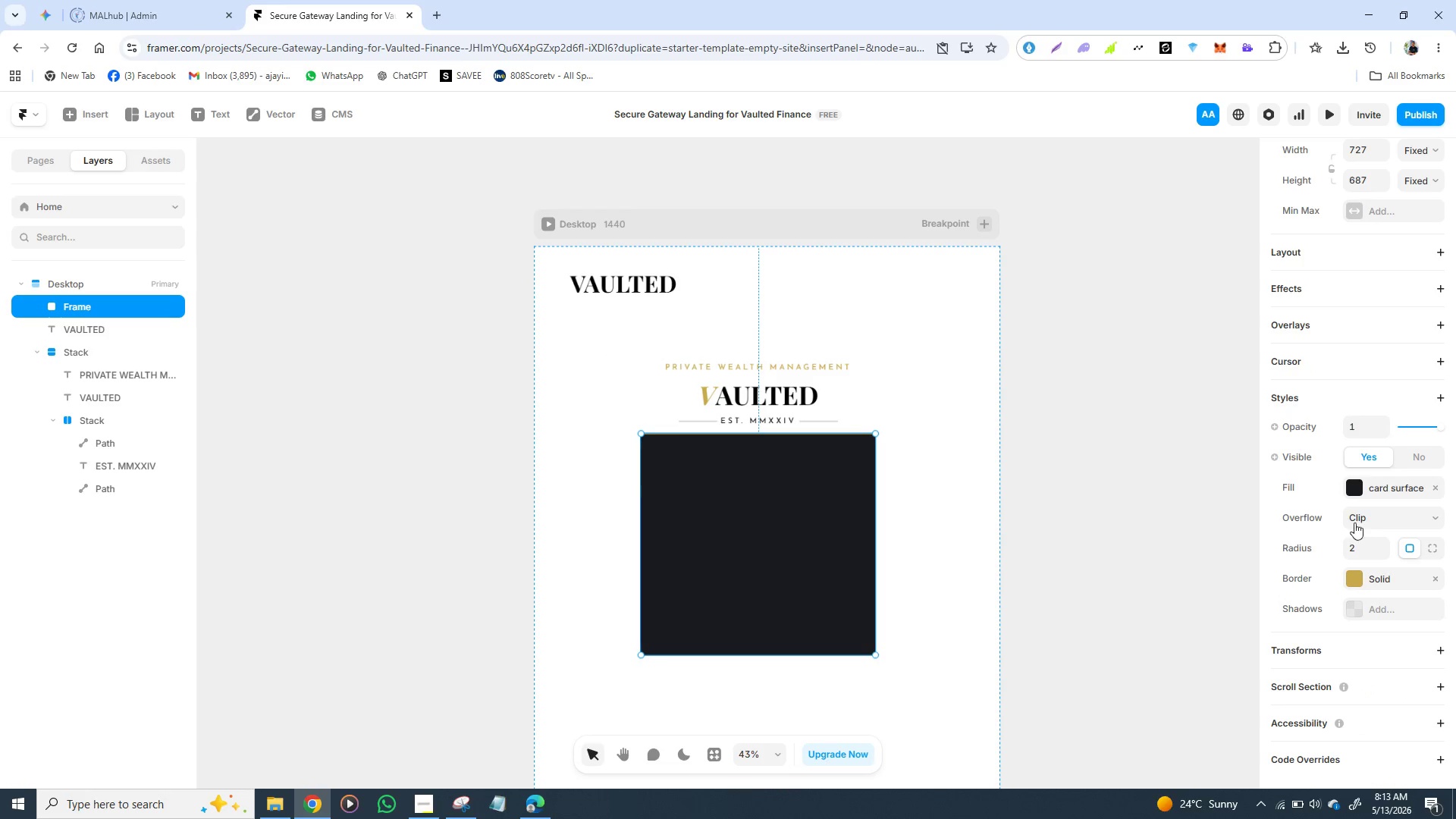 
left_click([1354, 488])
 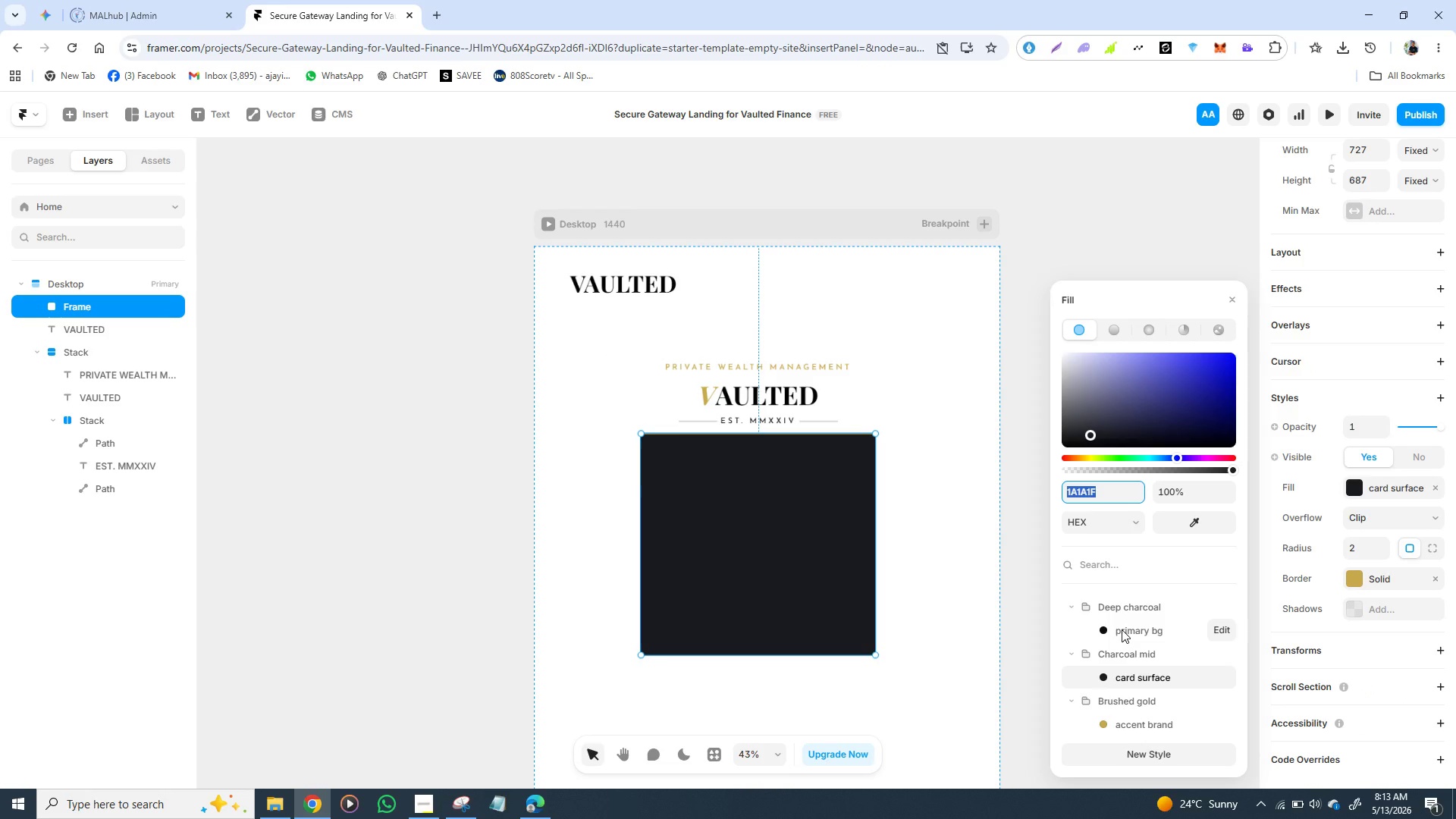 
left_click([1122, 629])
 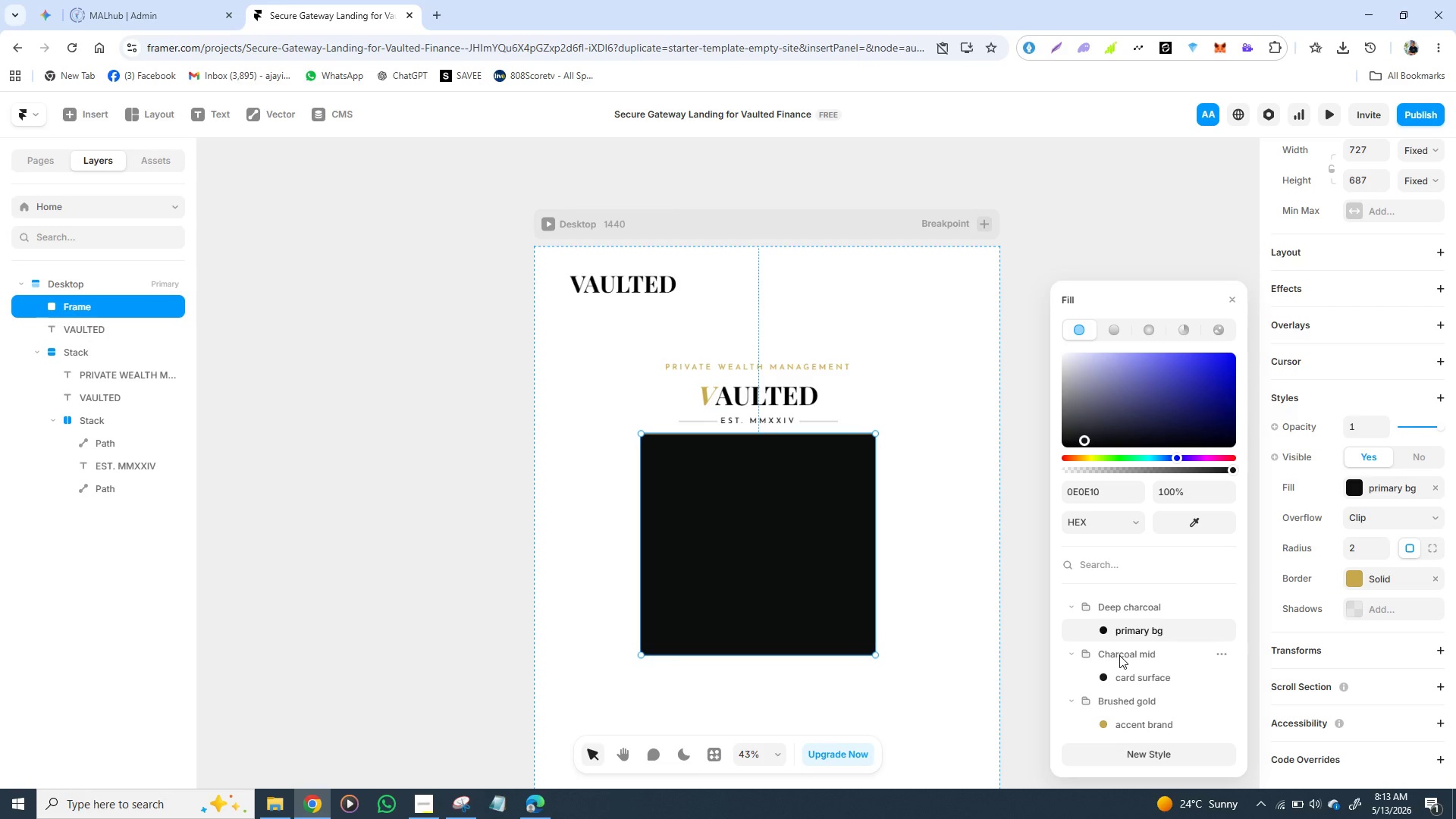 
left_click([1119, 675])
 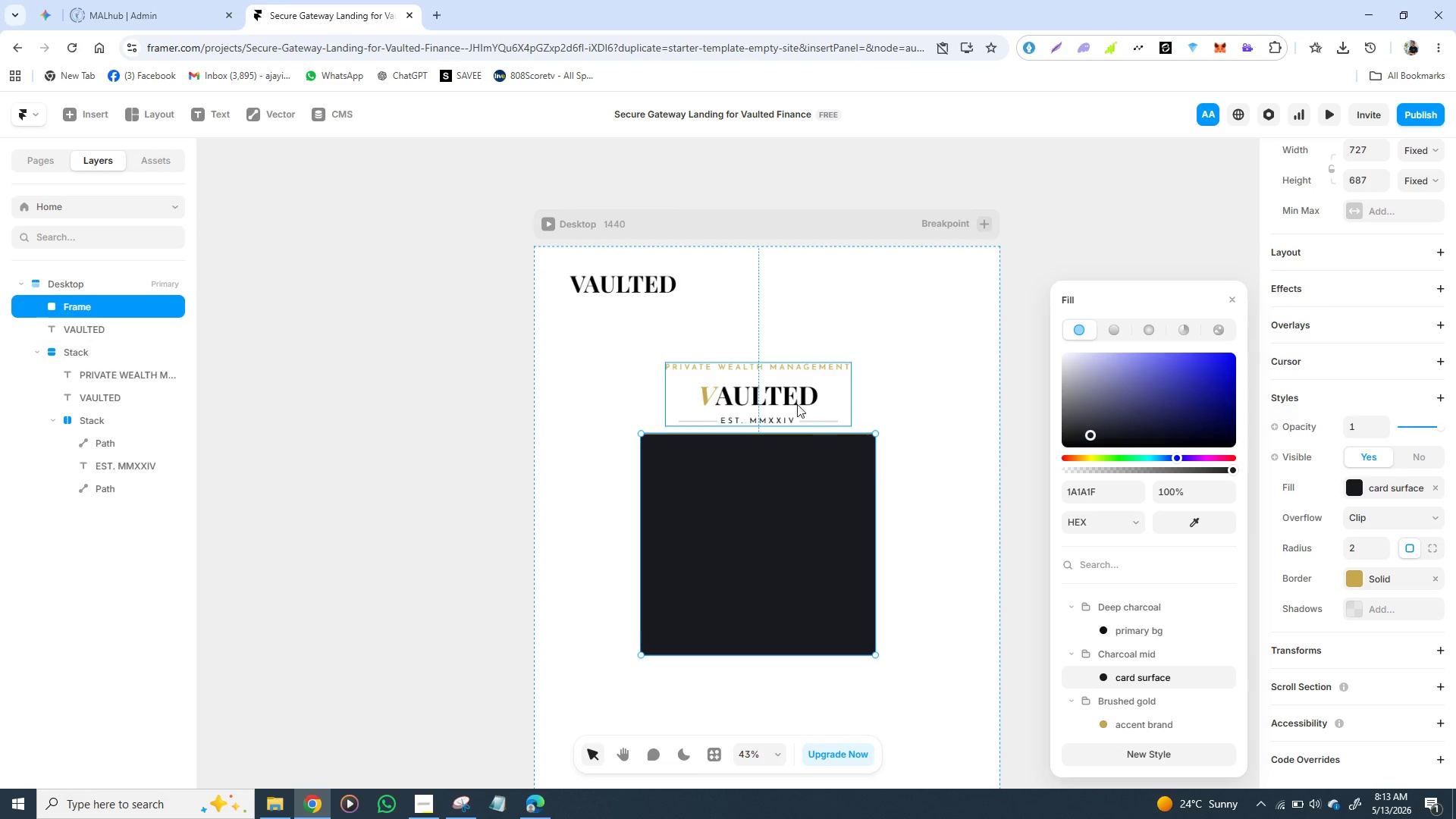 
left_click([585, 366])
 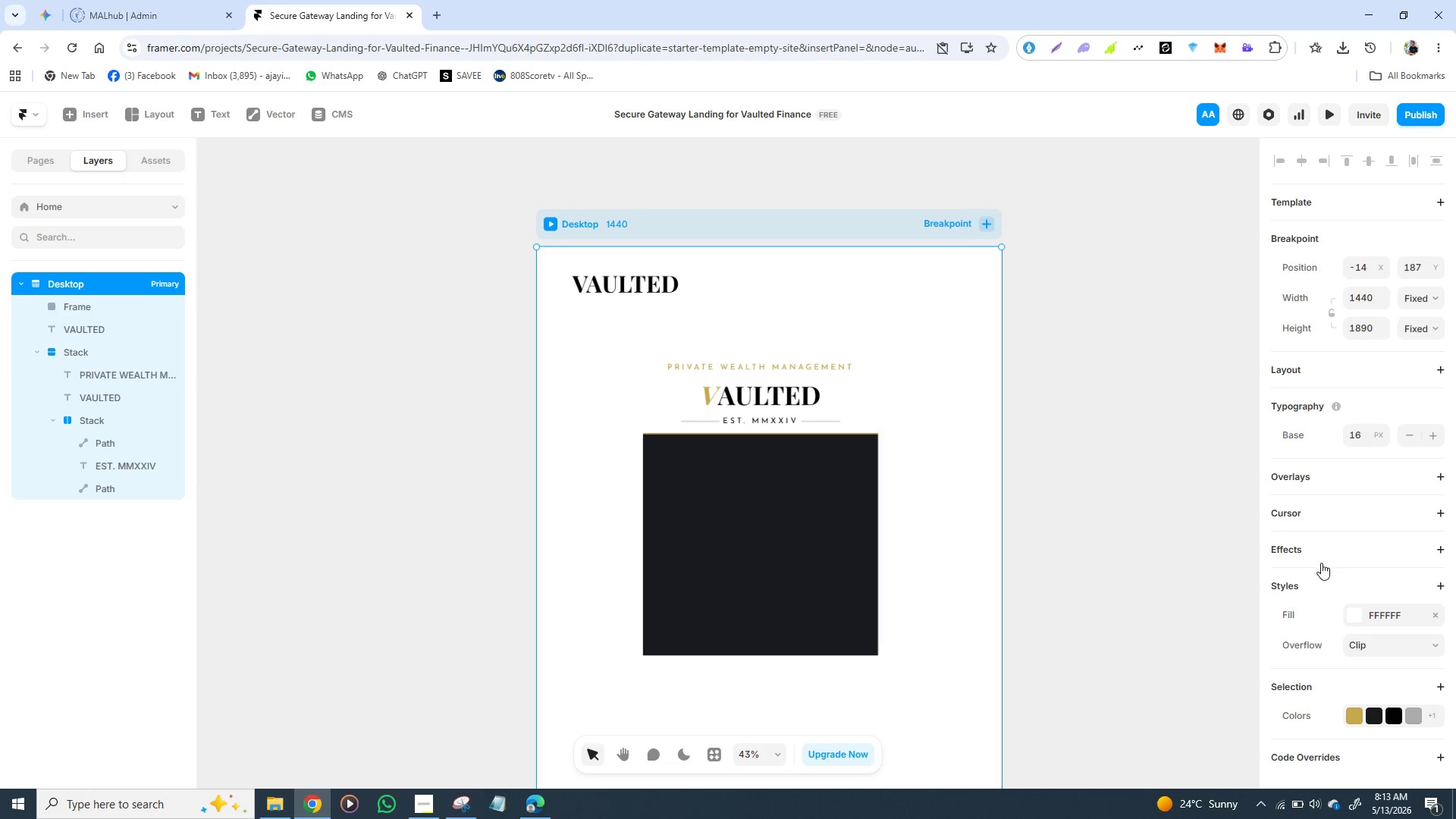 
wait(10.14)
 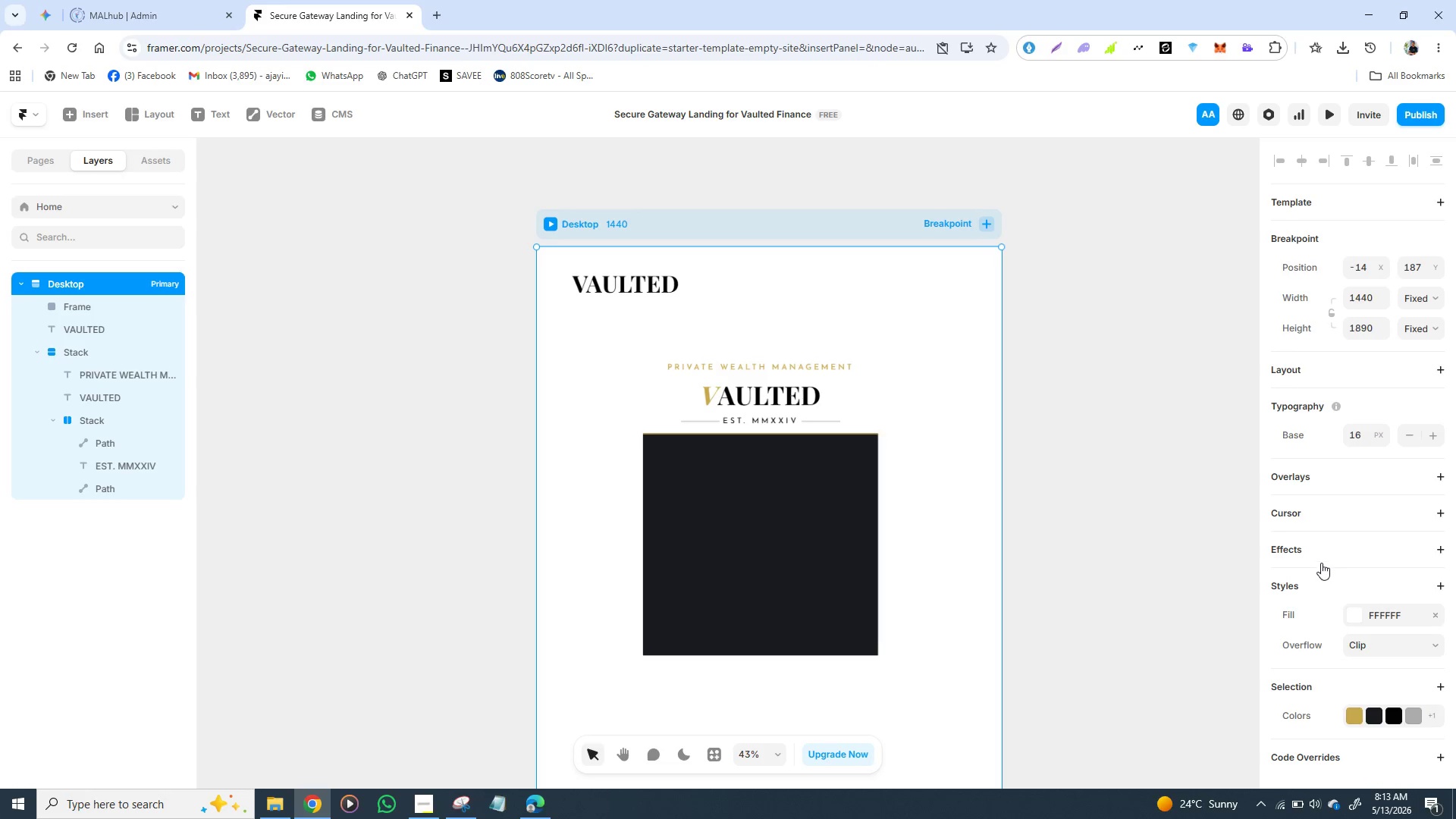 
left_click([1118, 627])
 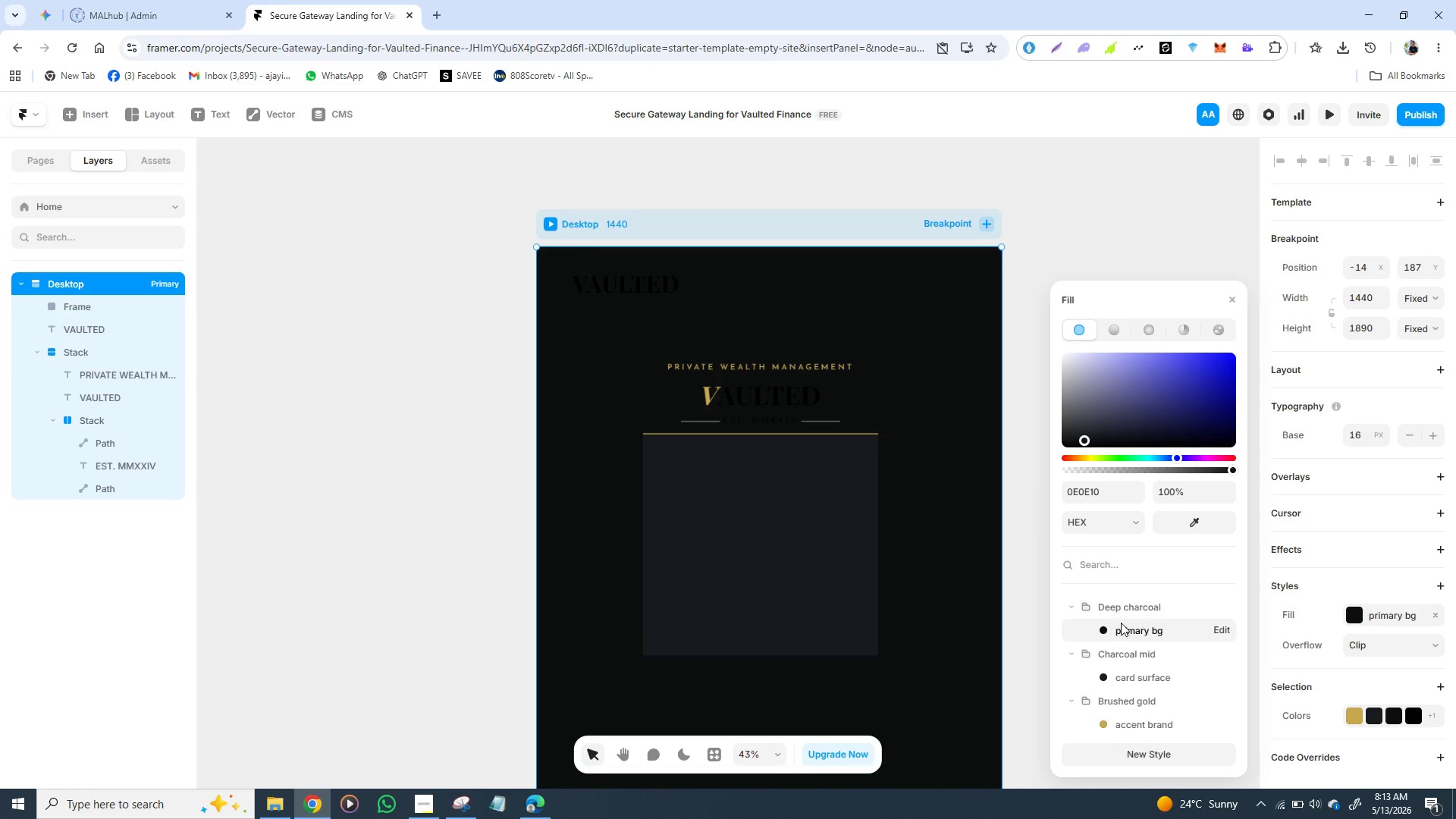 
mouse_move([1108, 603])
 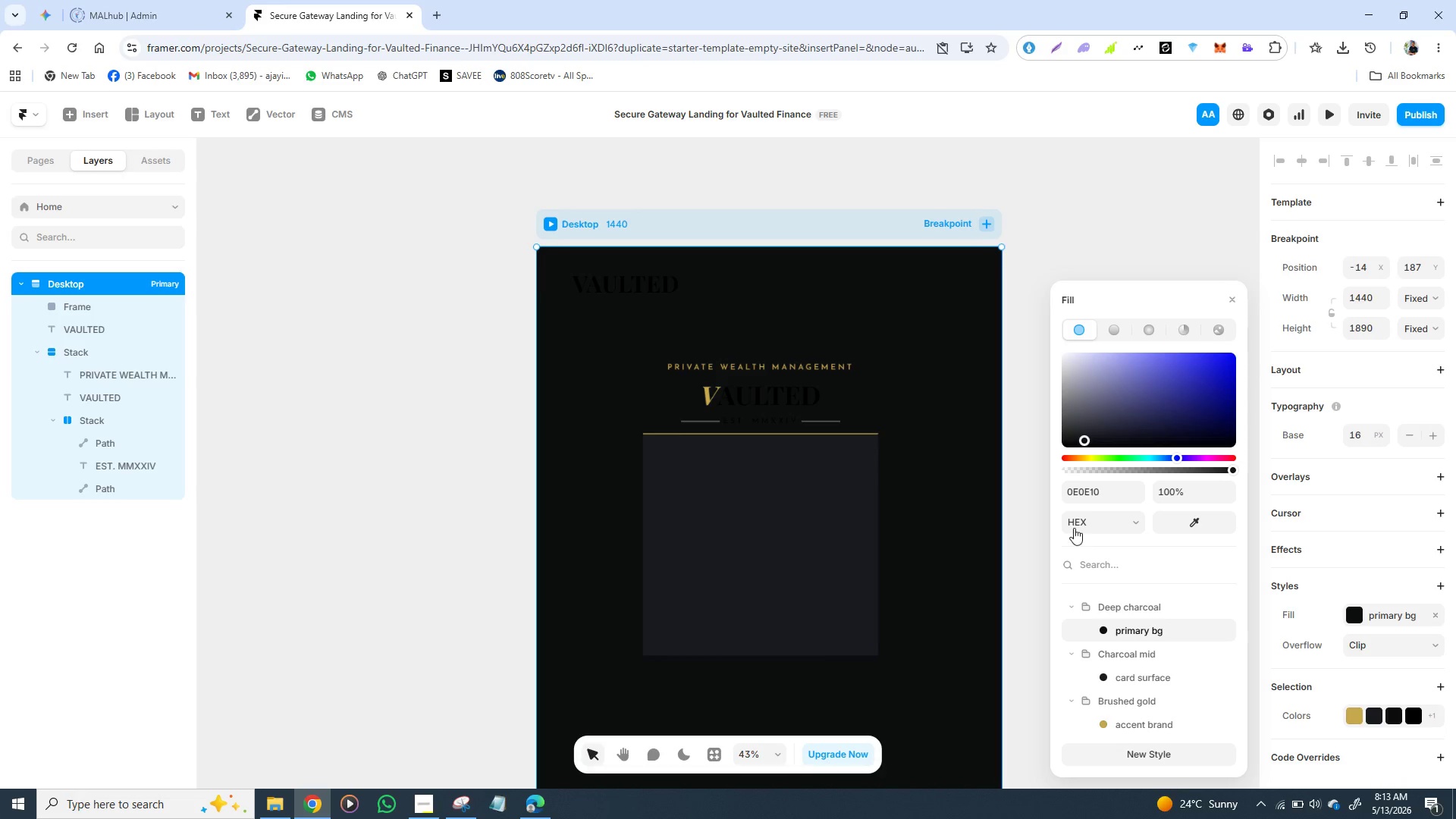 
wait(11.6)
 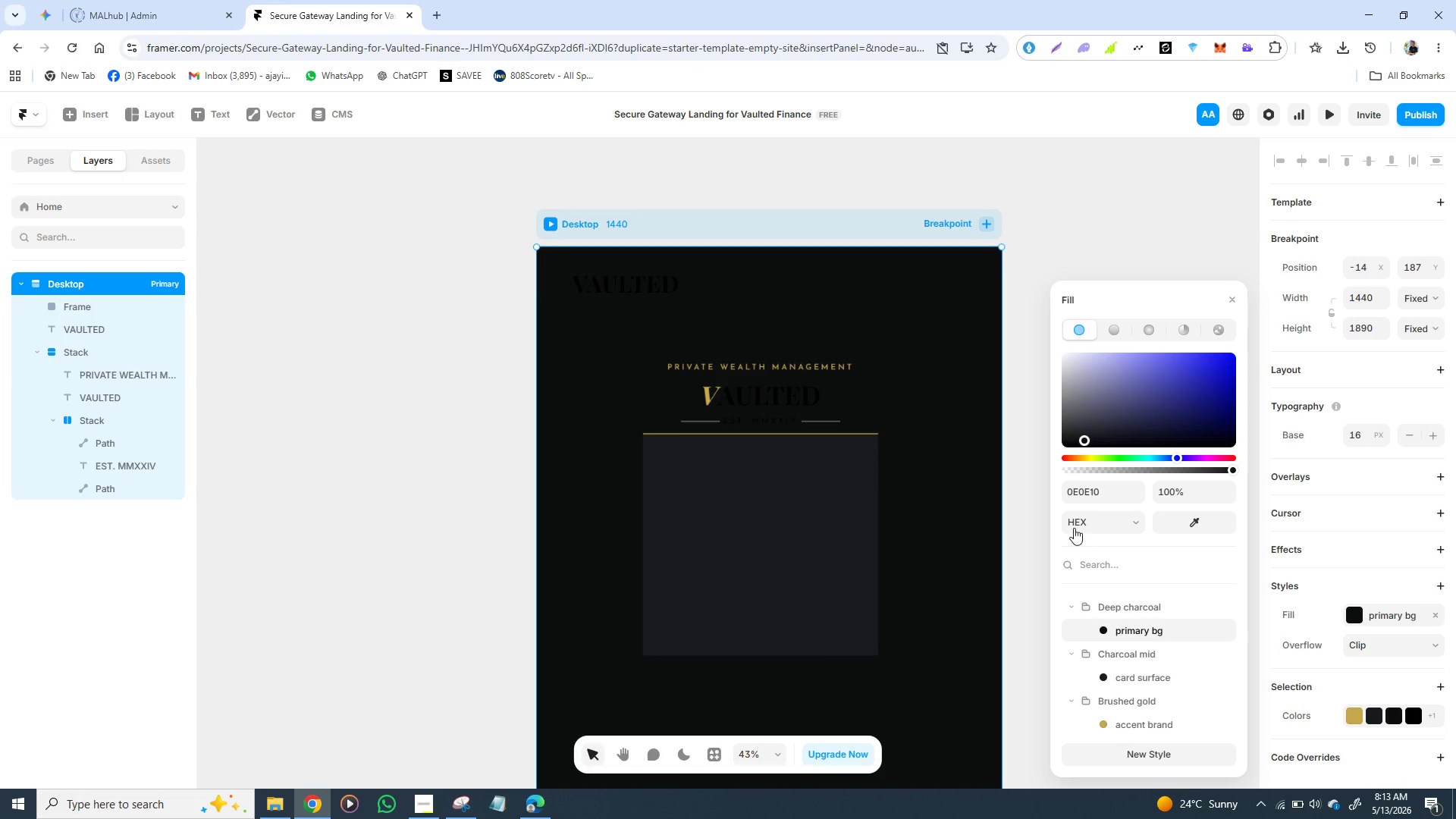 
left_click([776, 386])
 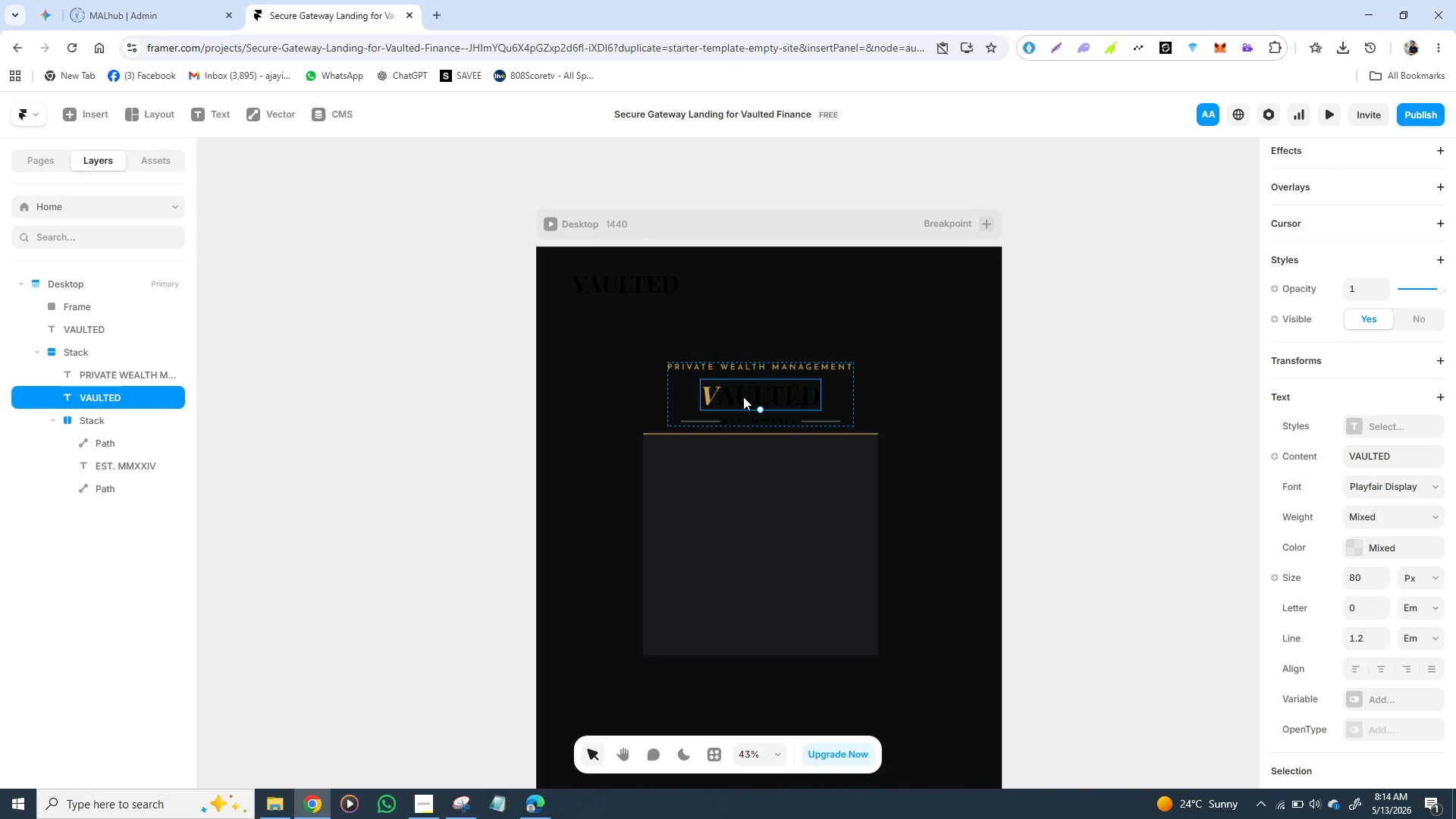 
double_click([743, 397])
 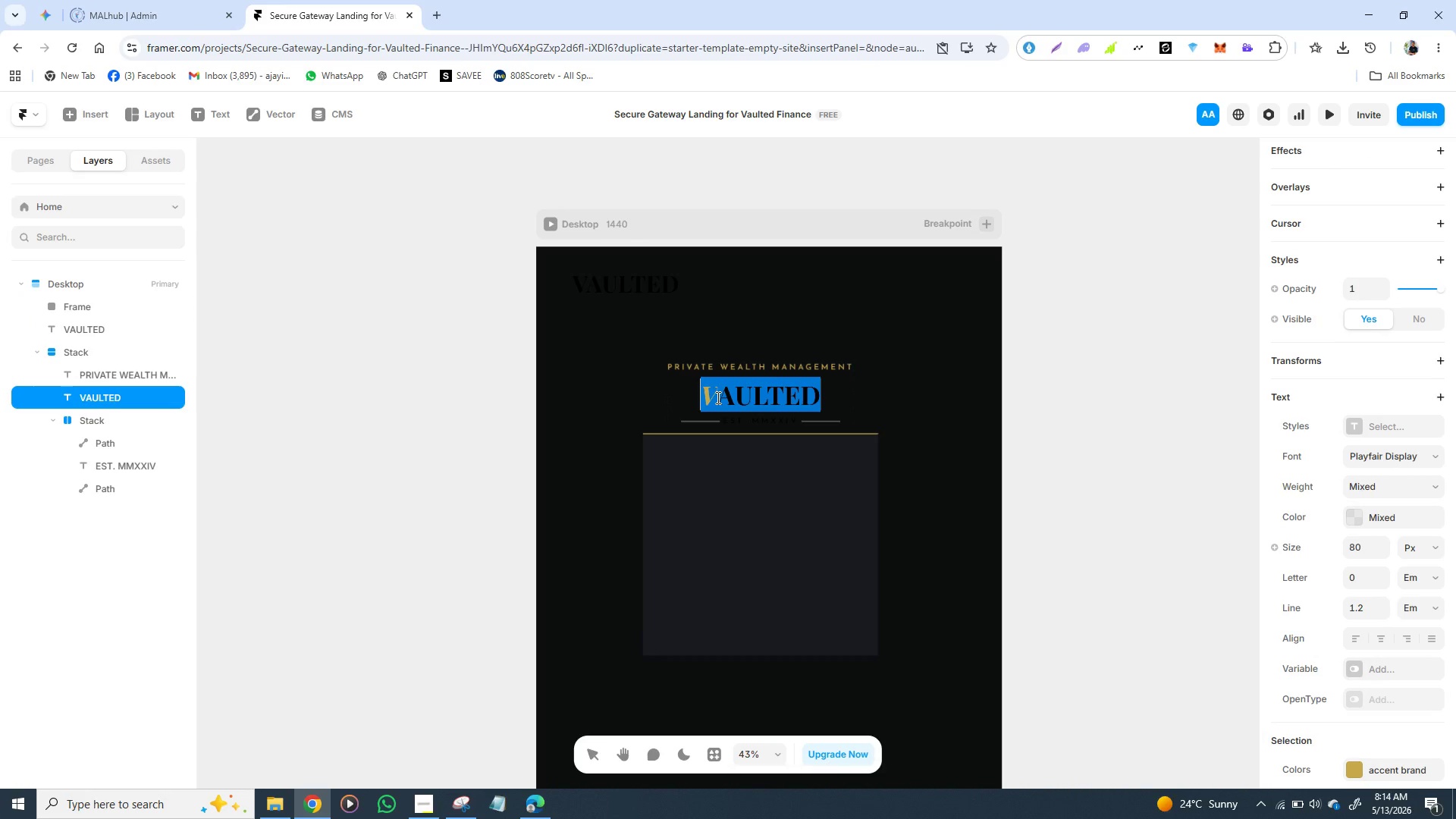 
left_click_drag(start_coordinate=[717, 397], to_coordinate=[734, 393])
 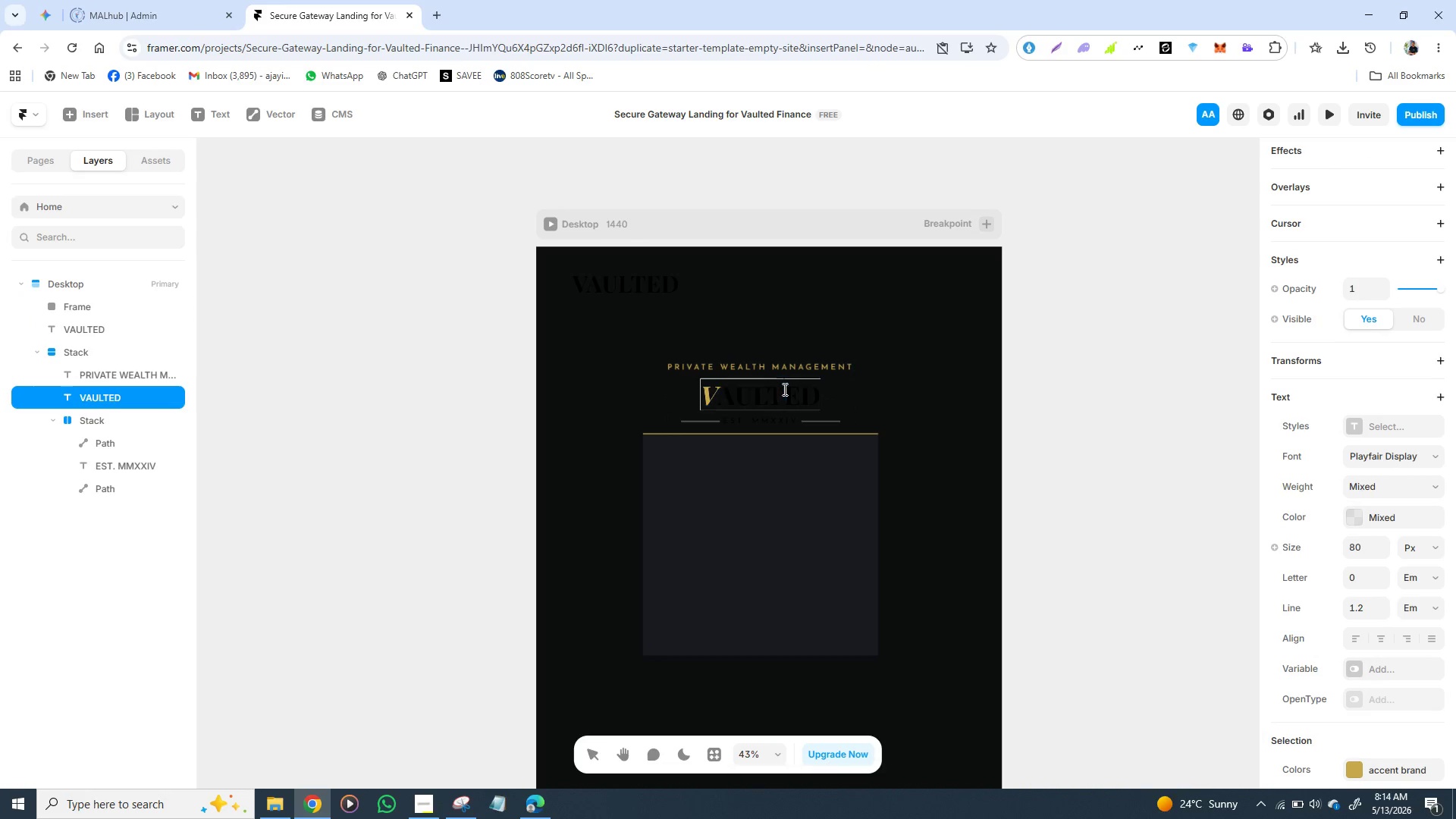 
double_click([784, 389])
 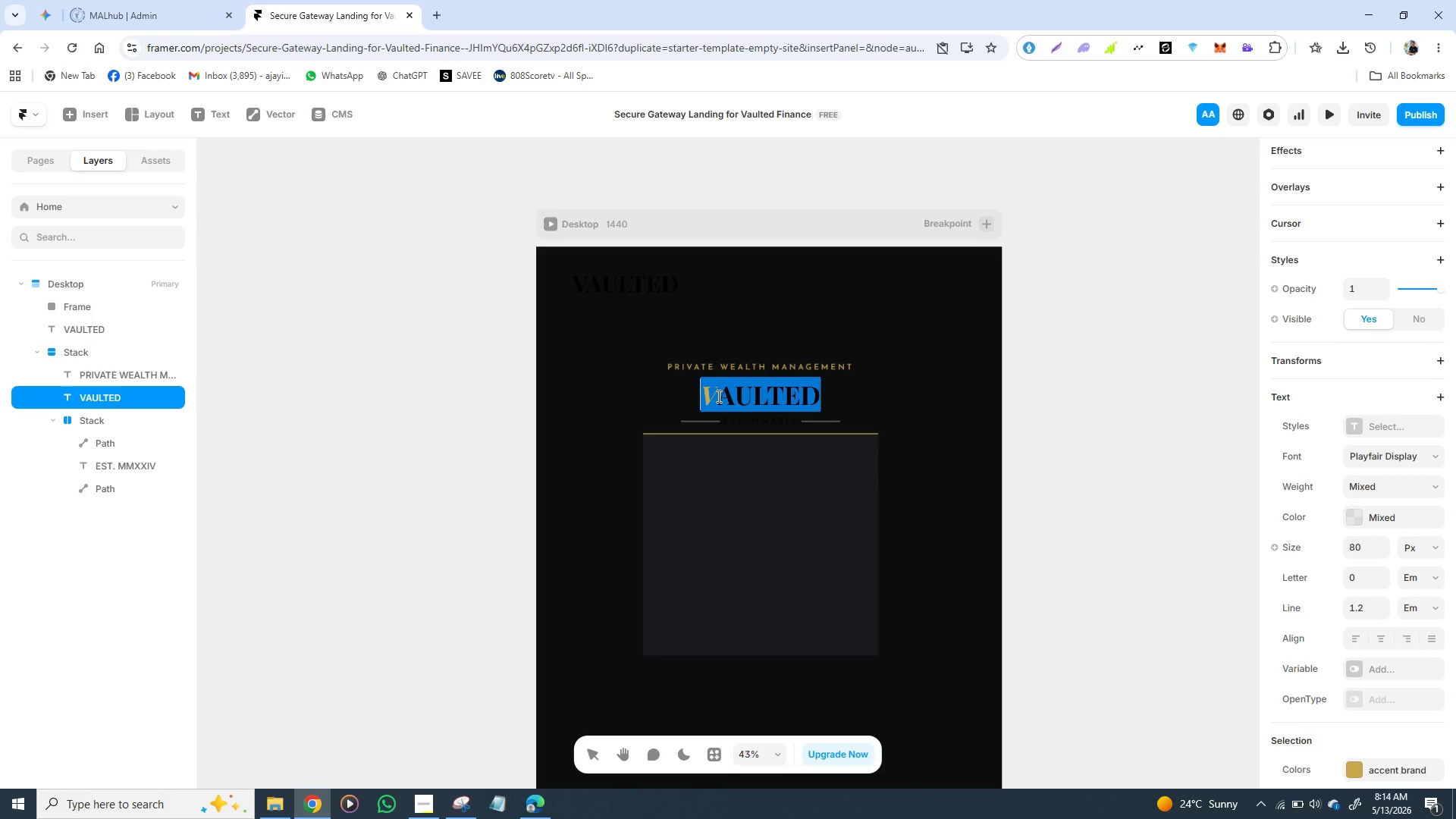 
left_click_drag(start_coordinate=[717, 396], to_coordinate=[727, 396])
 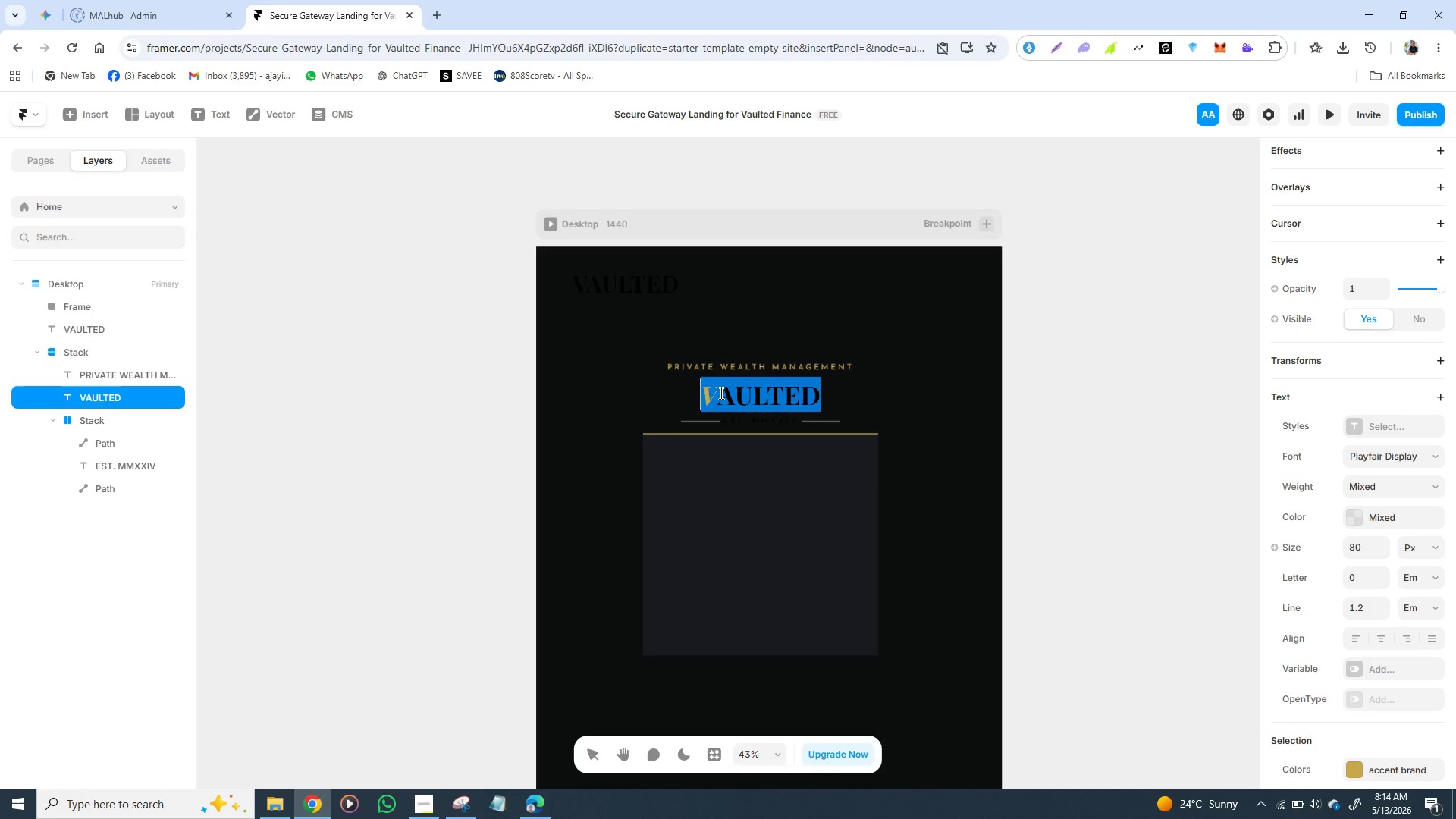 
left_click([720, 393])
 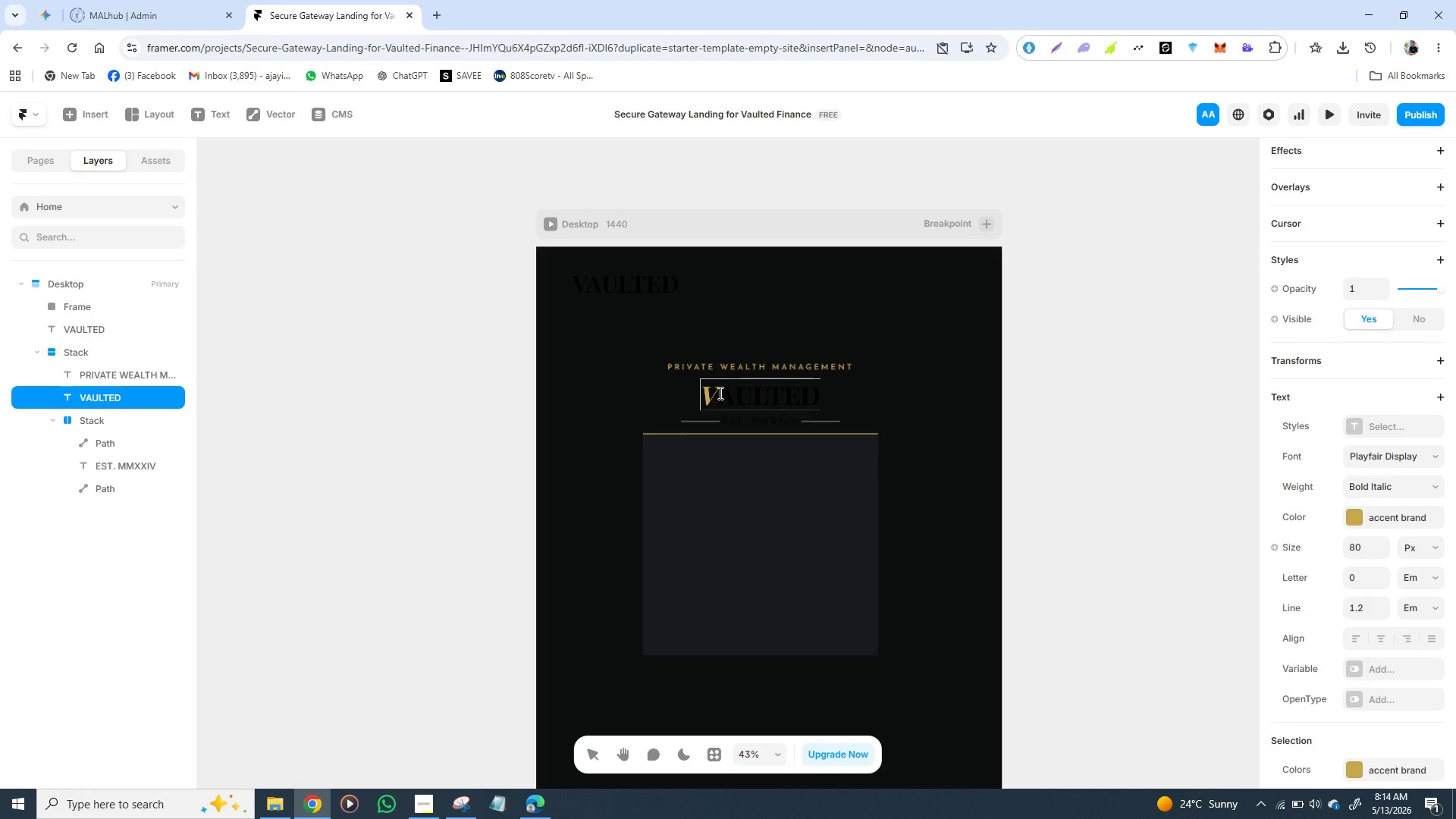 
left_click_drag(start_coordinate=[719, 393], to_coordinate=[821, 394])
 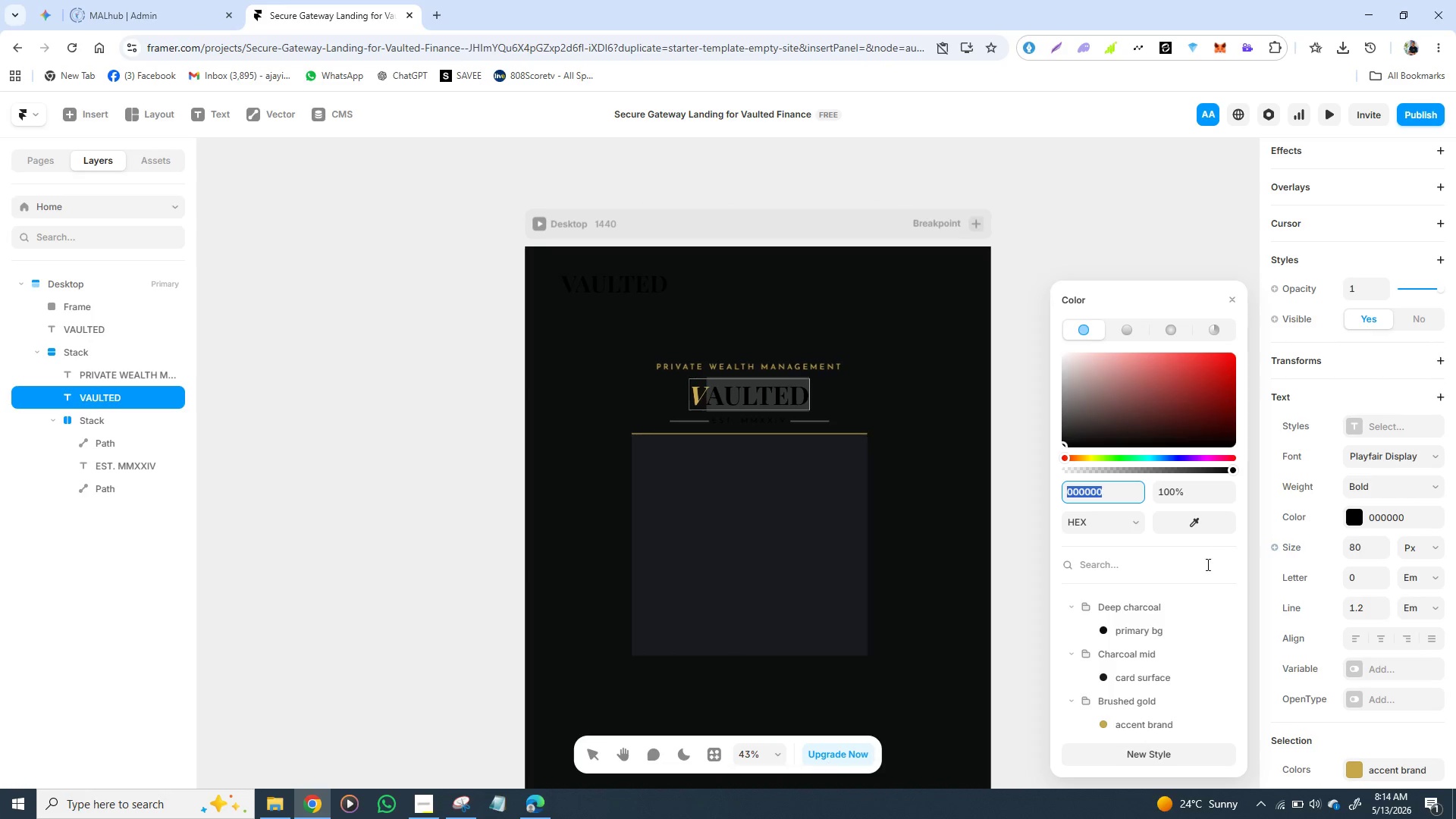 
scroll: coordinate [1133, 626], scroll_direction: down, amount: 3.0
 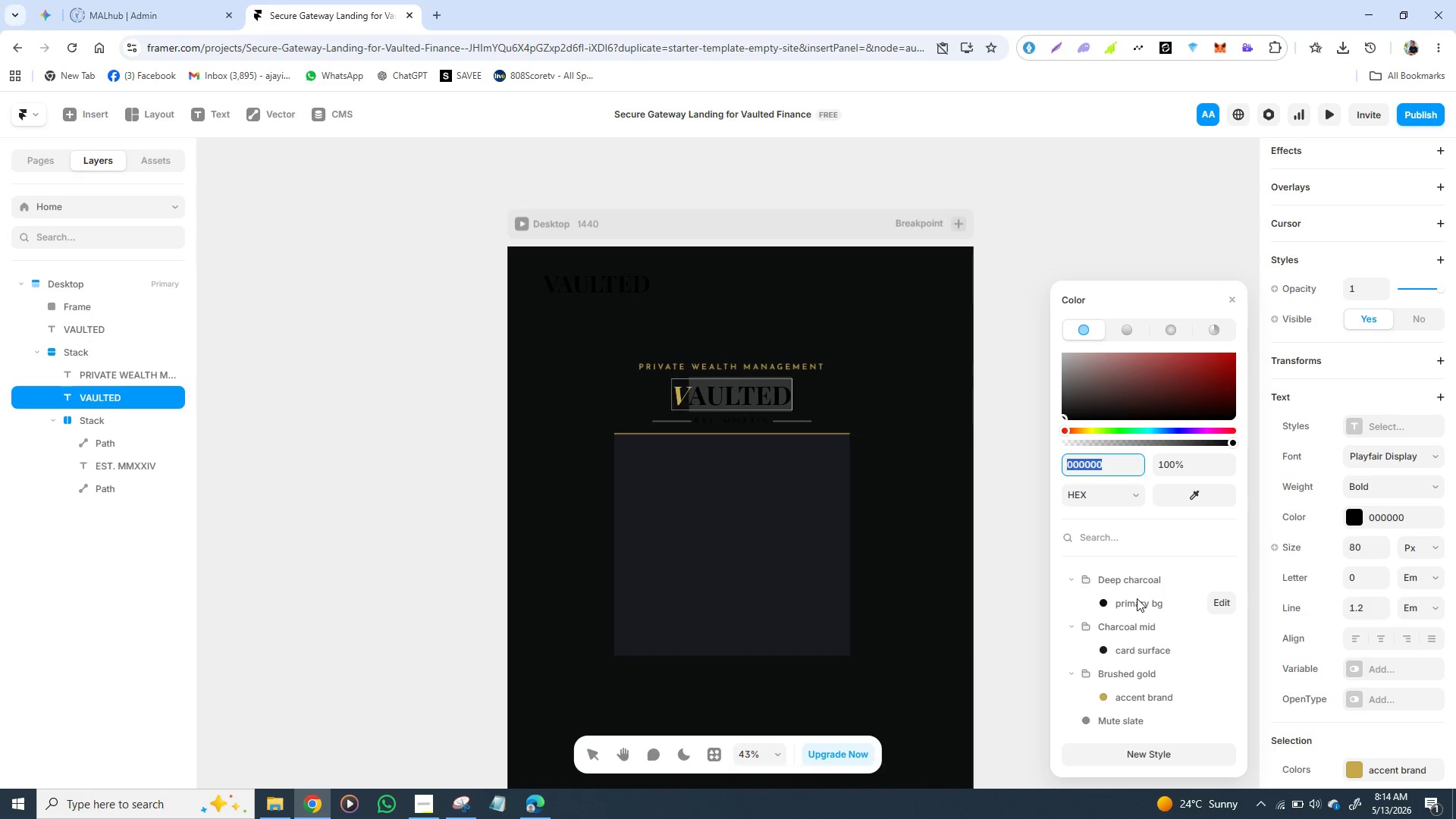 
mouse_move([1121, 577])
 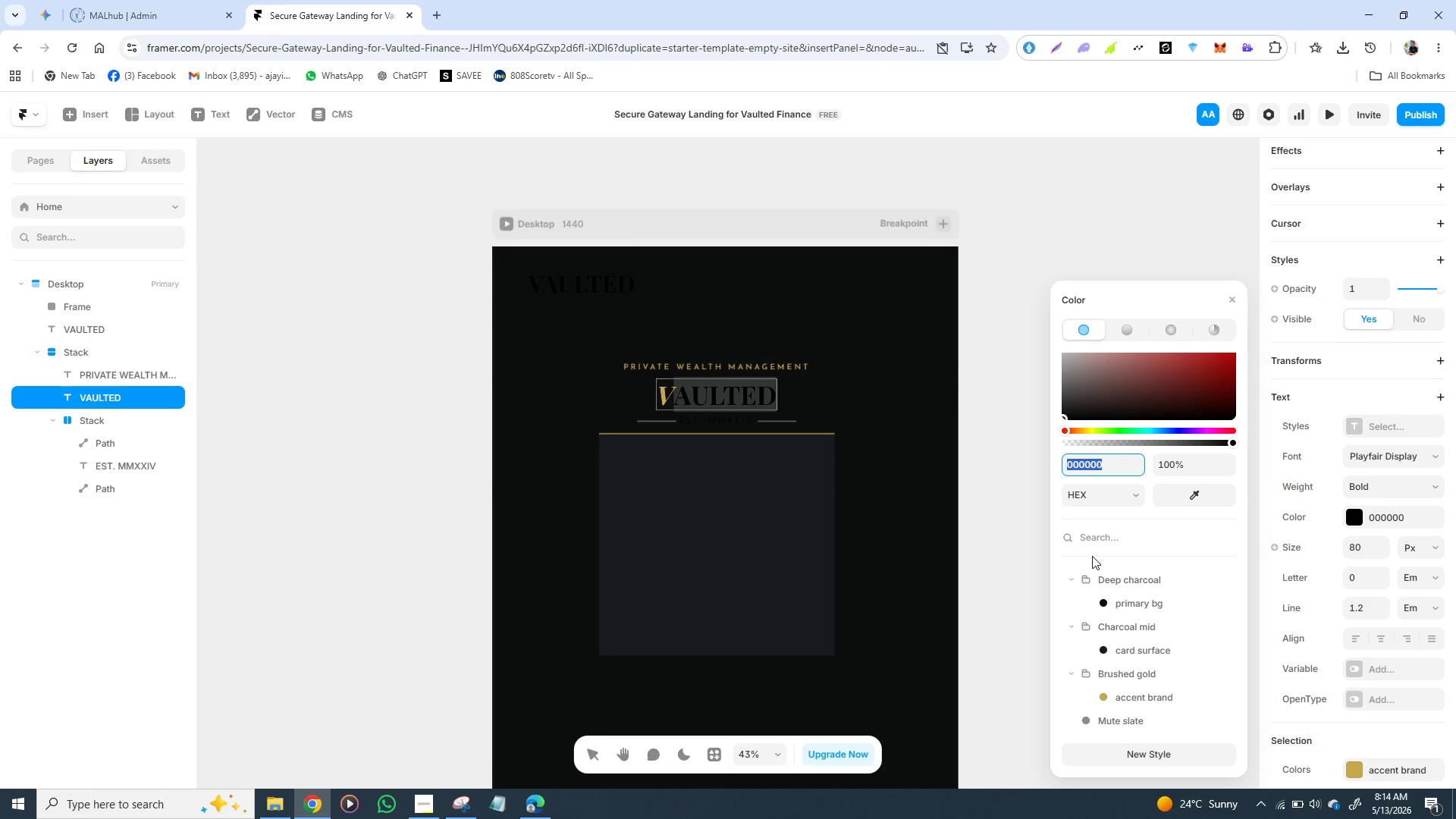 
type(FFFFFF)
 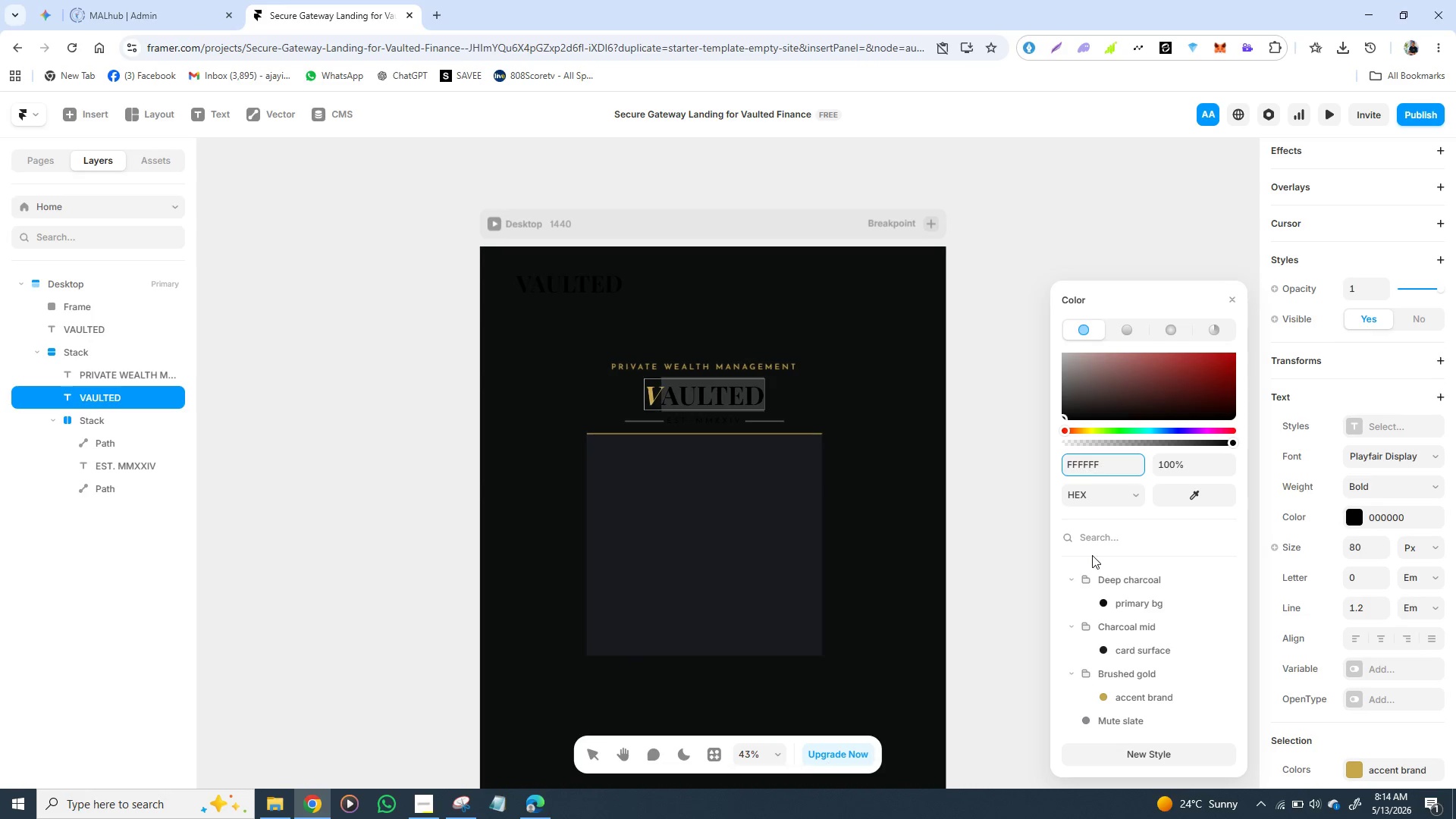 
key(Enter)
 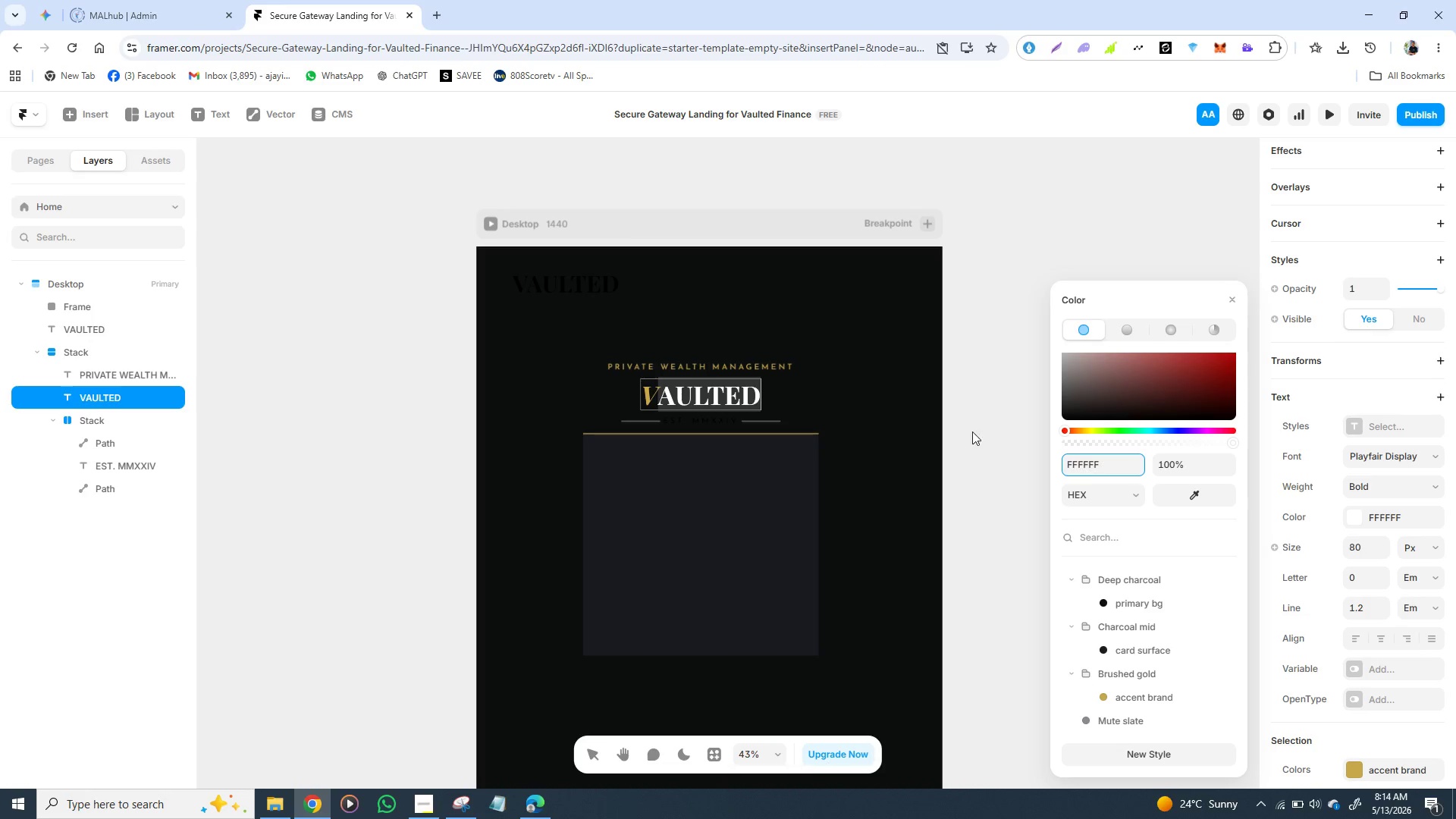 
left_click([977, 406])
 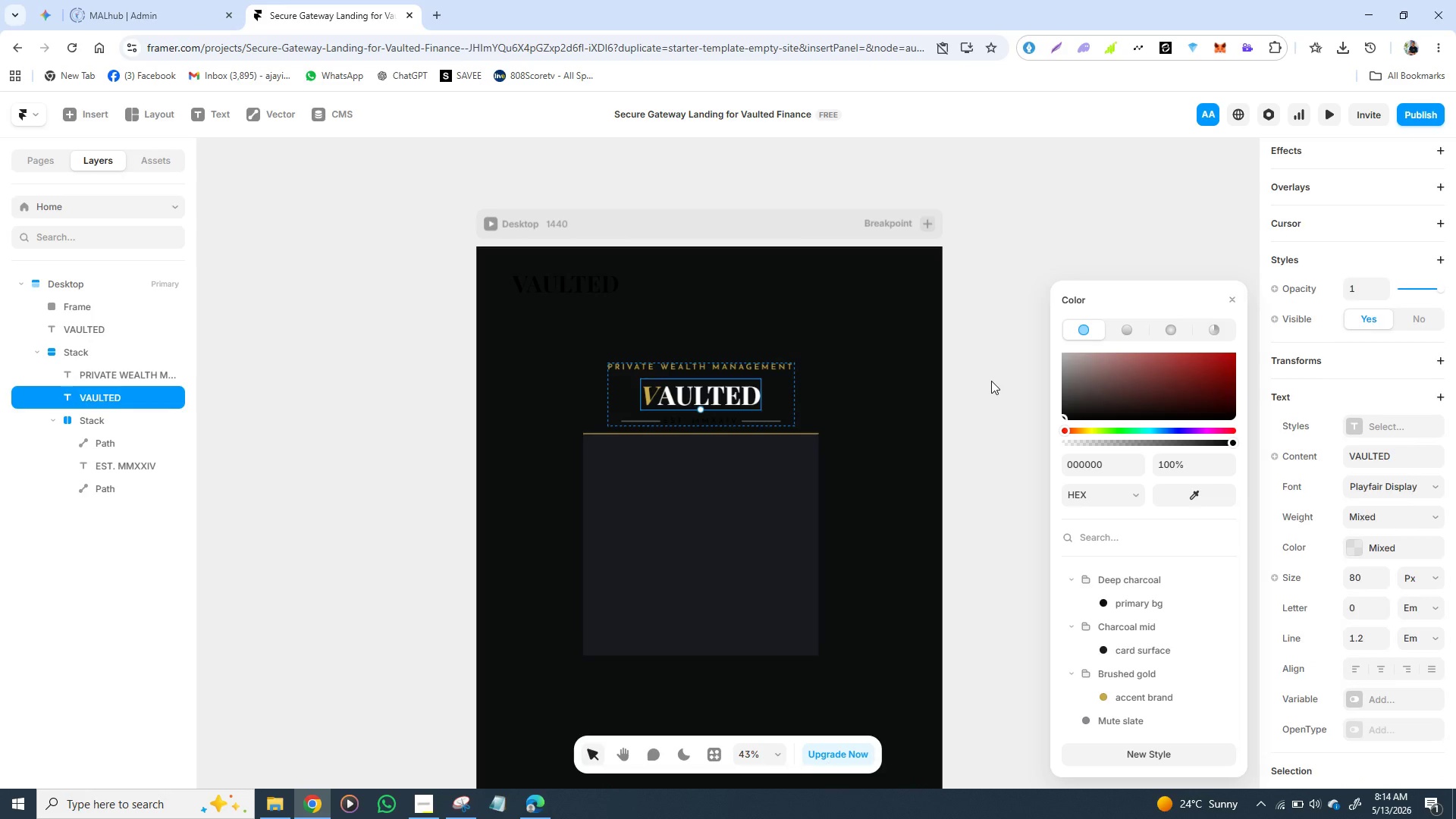 
left_click([991, 381])
 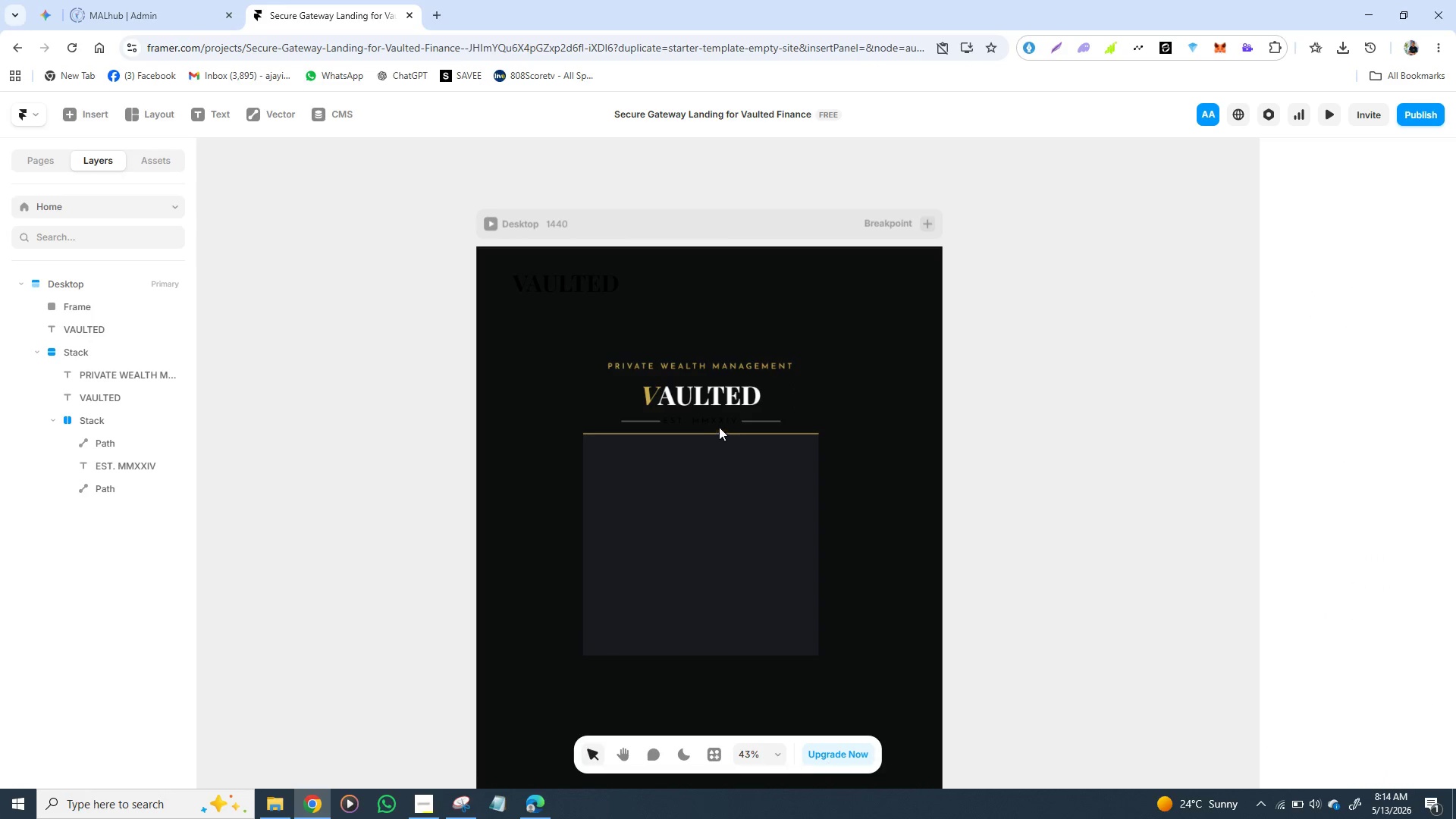 
left_click([703, 417])
 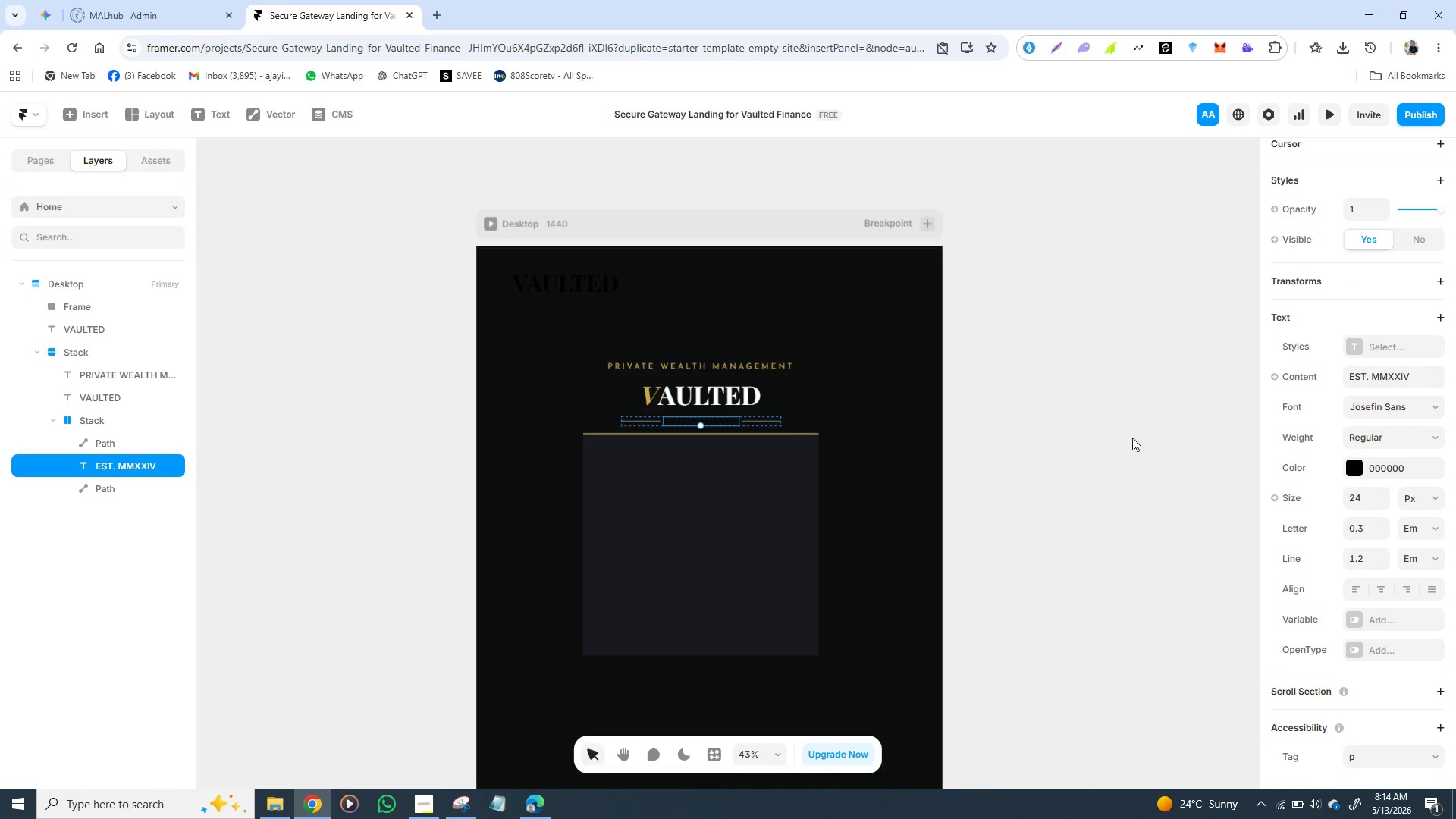 
scroll: coordinate [1293, 467], scroll_direction: down, amount: 2.0
 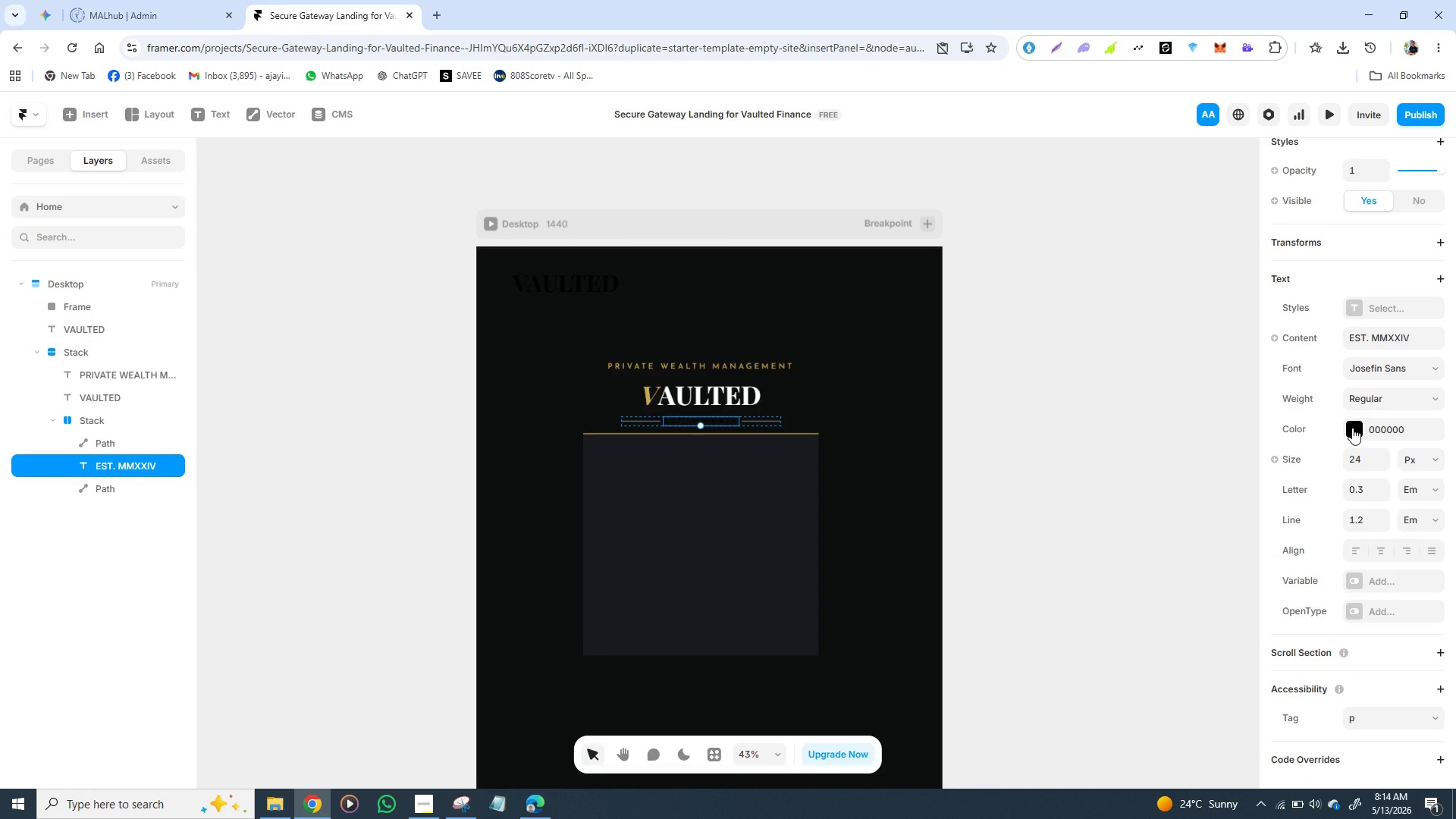 
left_click([1354, 428])
 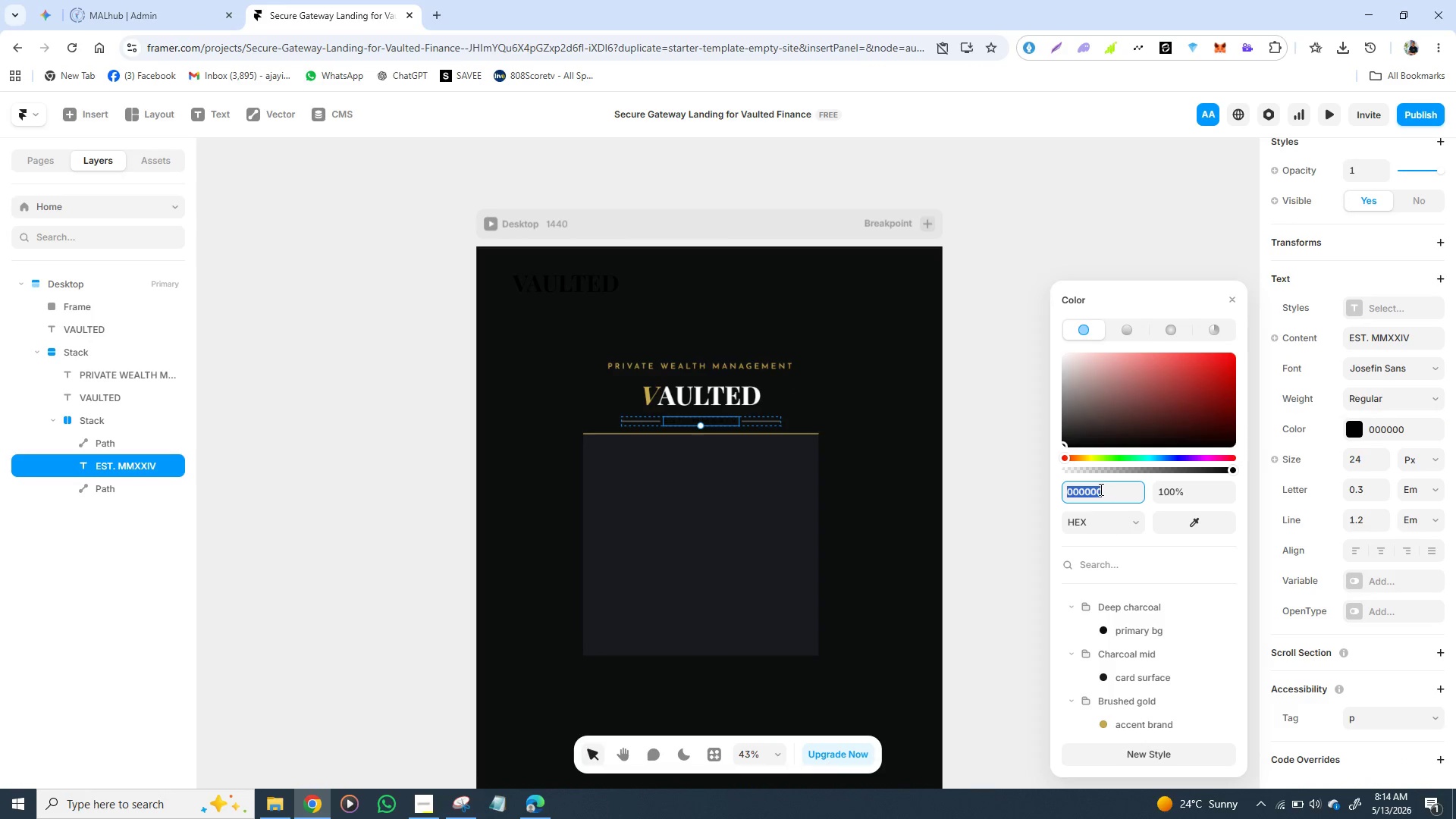 
left_click([1096, 489])
 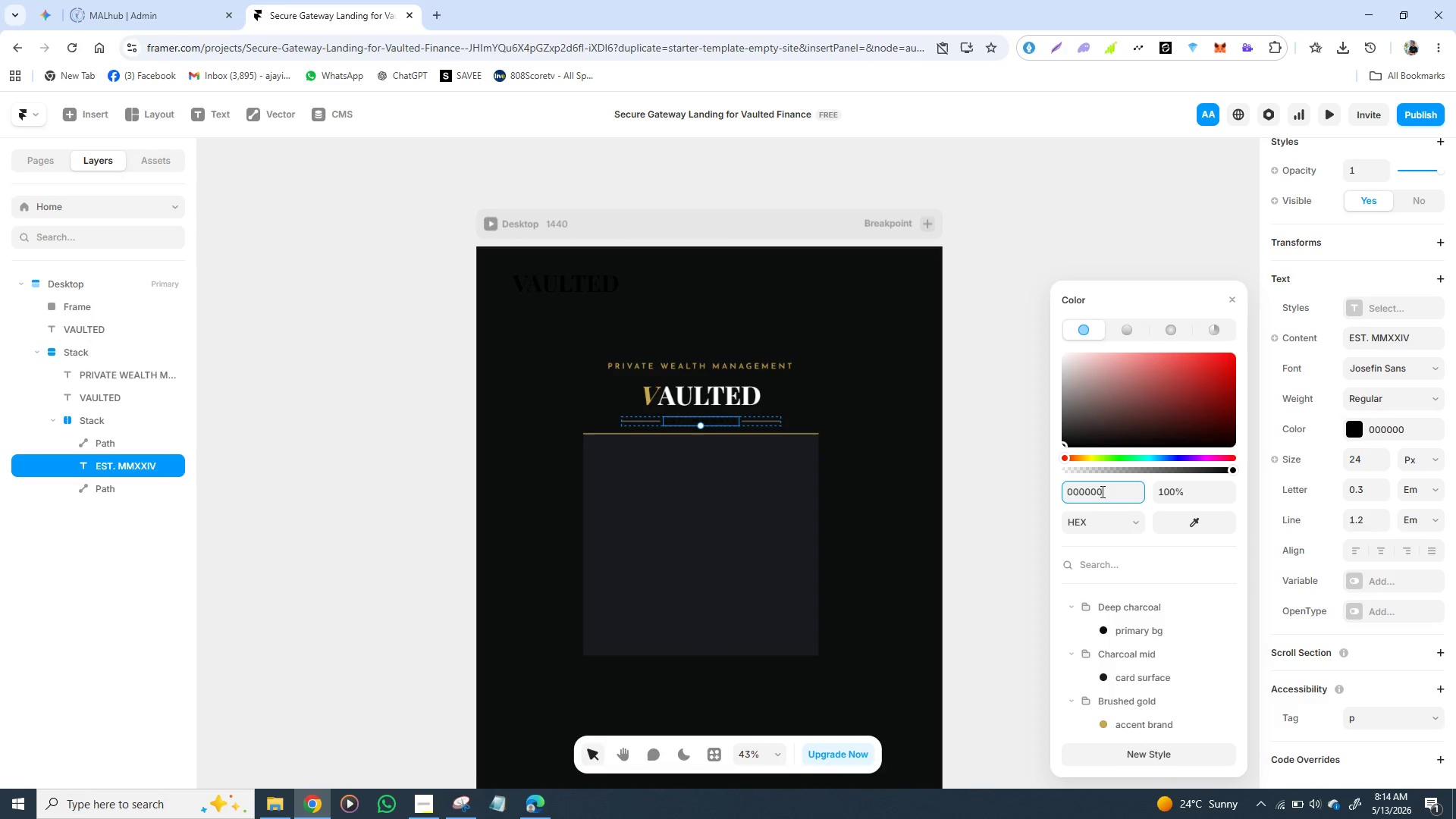 
double_click([1101, 491])
 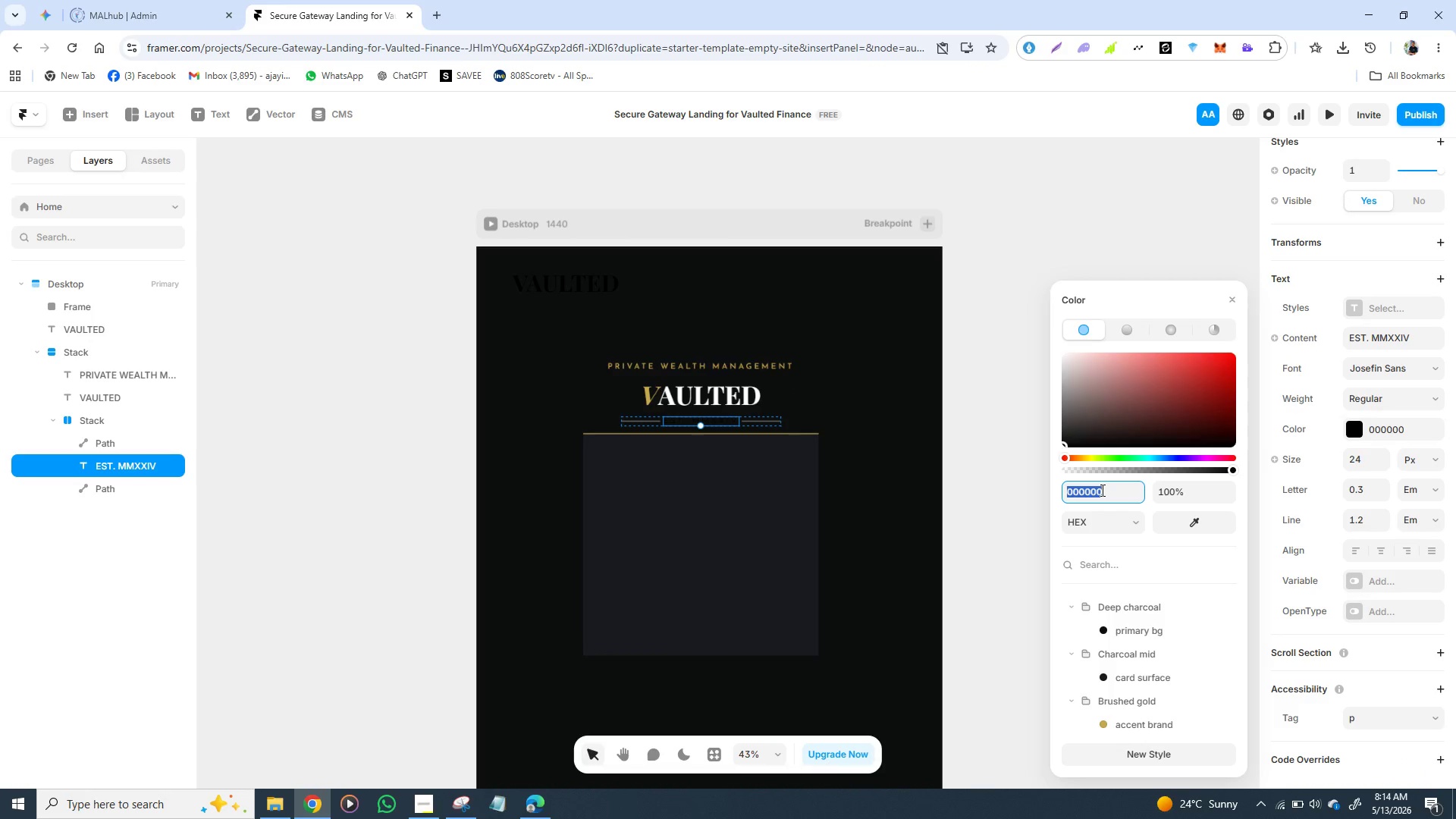 
type(FFFFFF)
 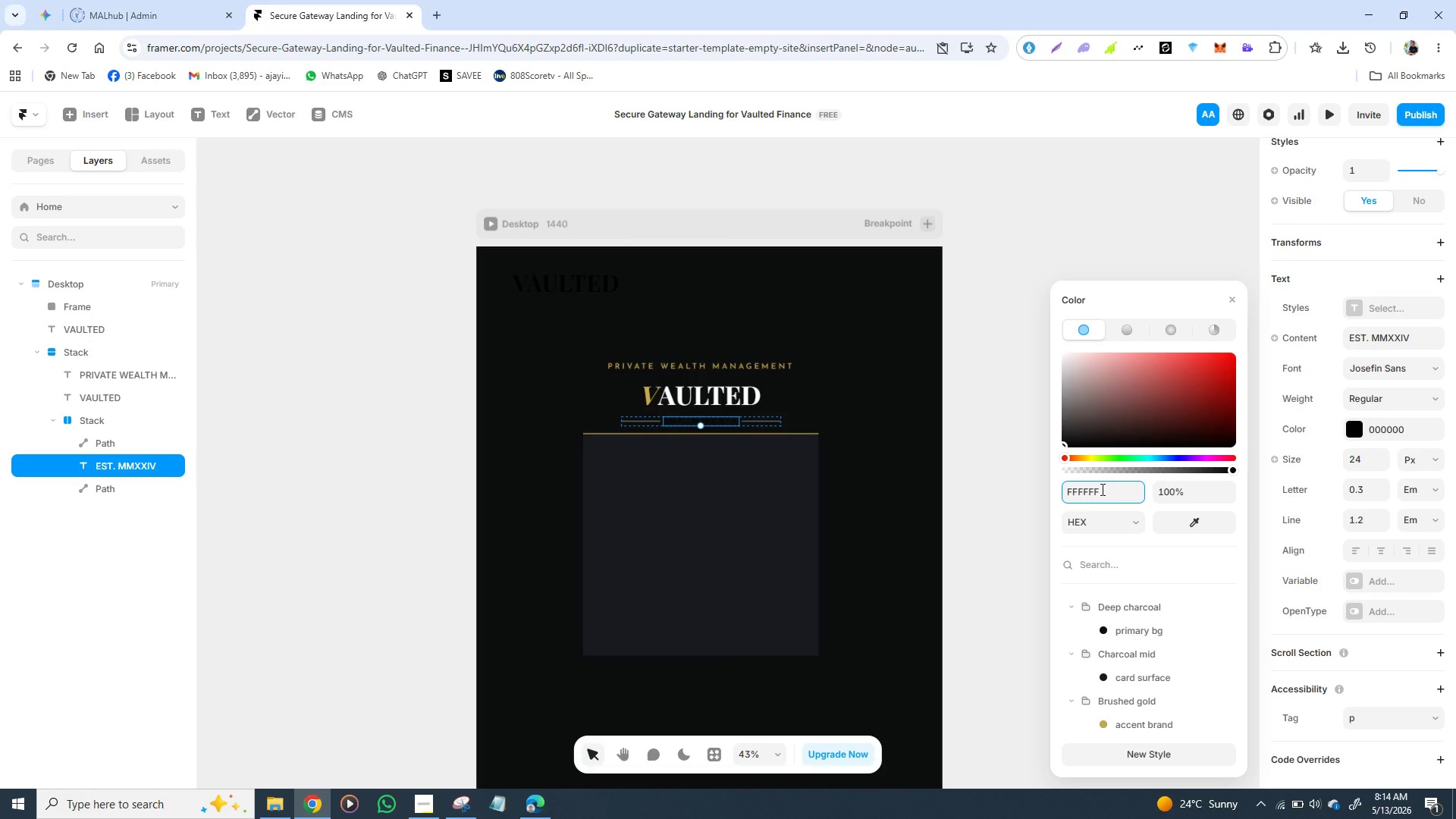 
key(Enter)
 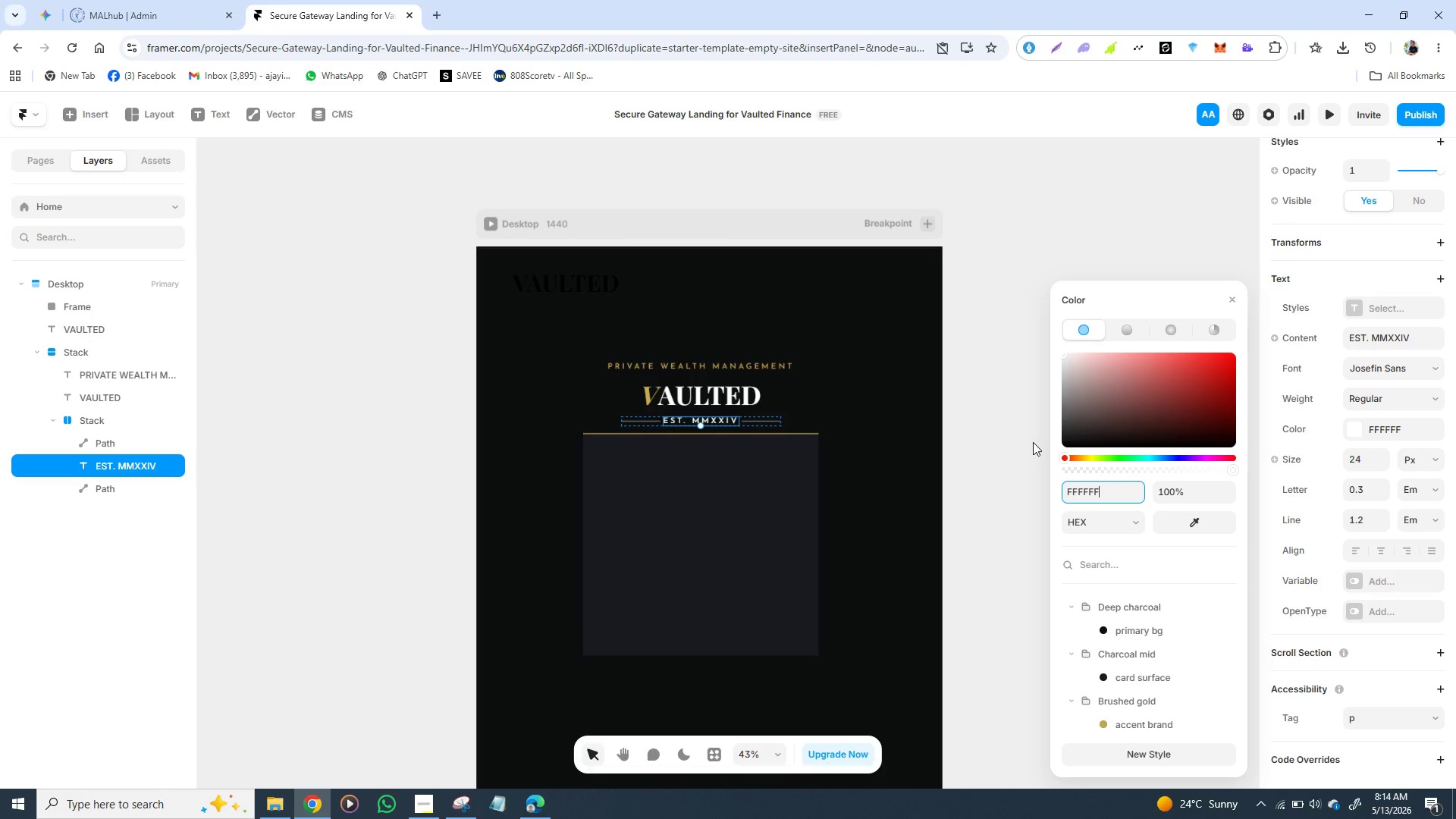 
left_click([1026, 441])
 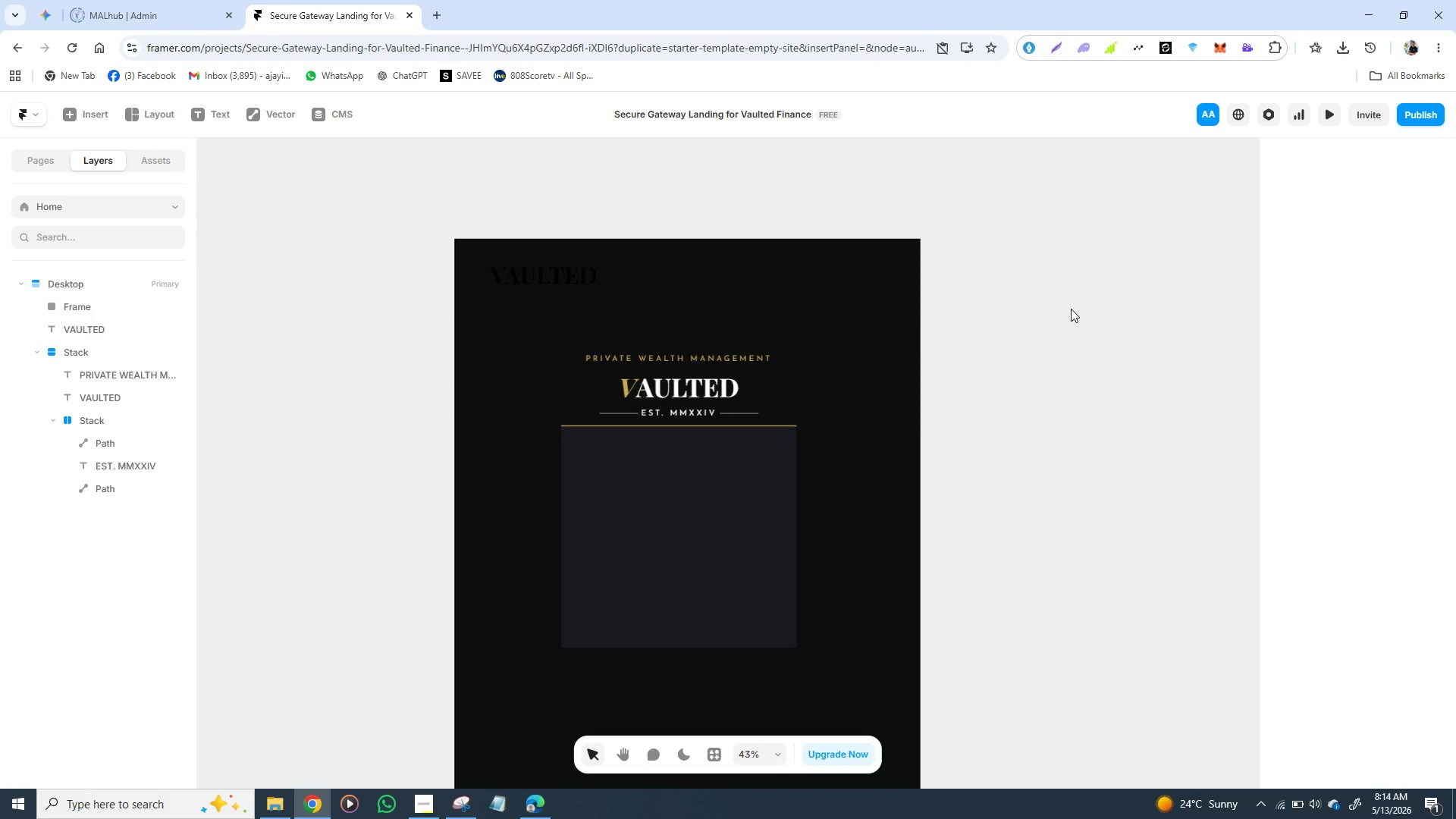 
wait(9.91)
 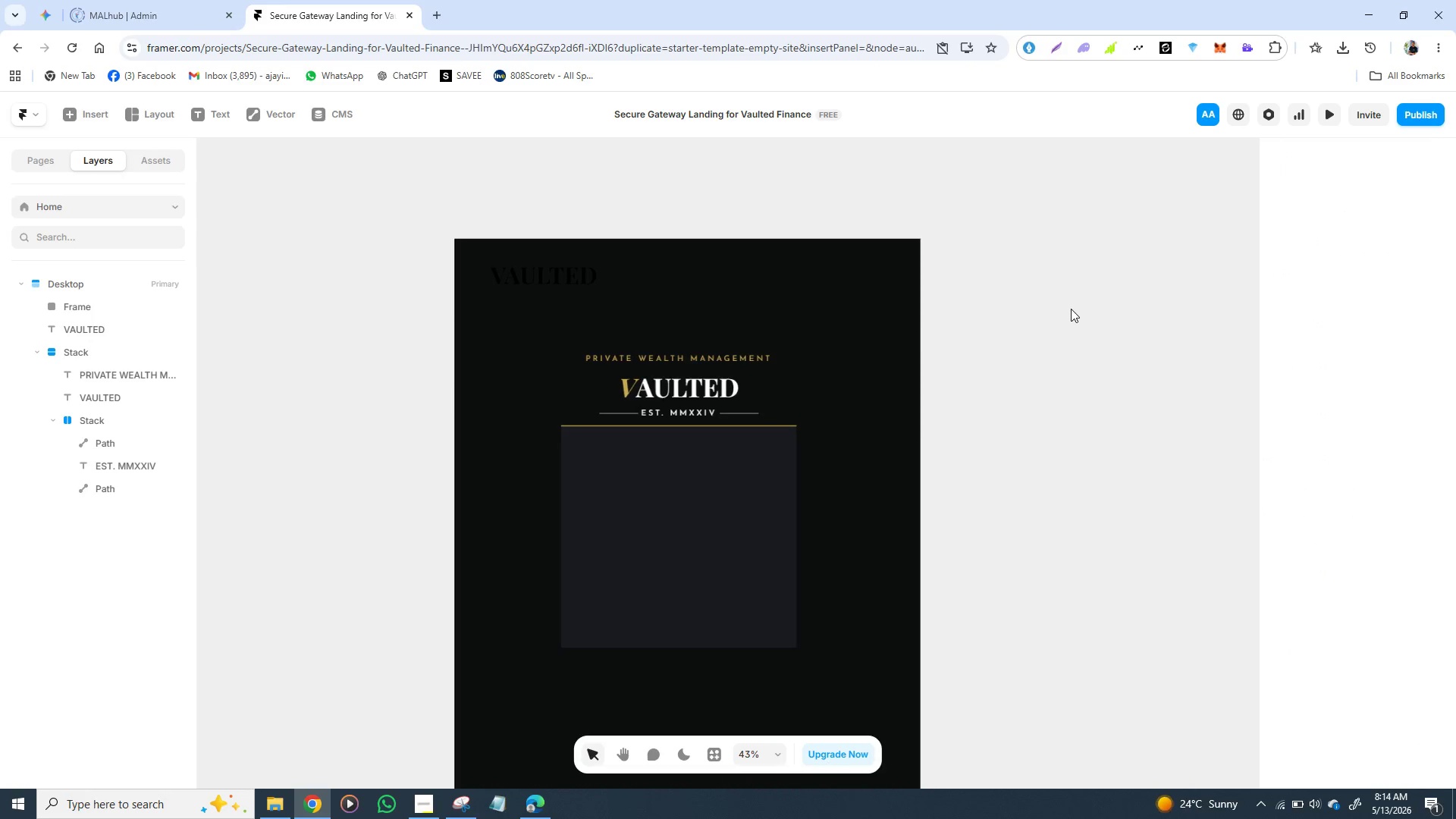 
left_click_drag(start_coordinate=[689, 453], to_coordinate=[688, 477])
 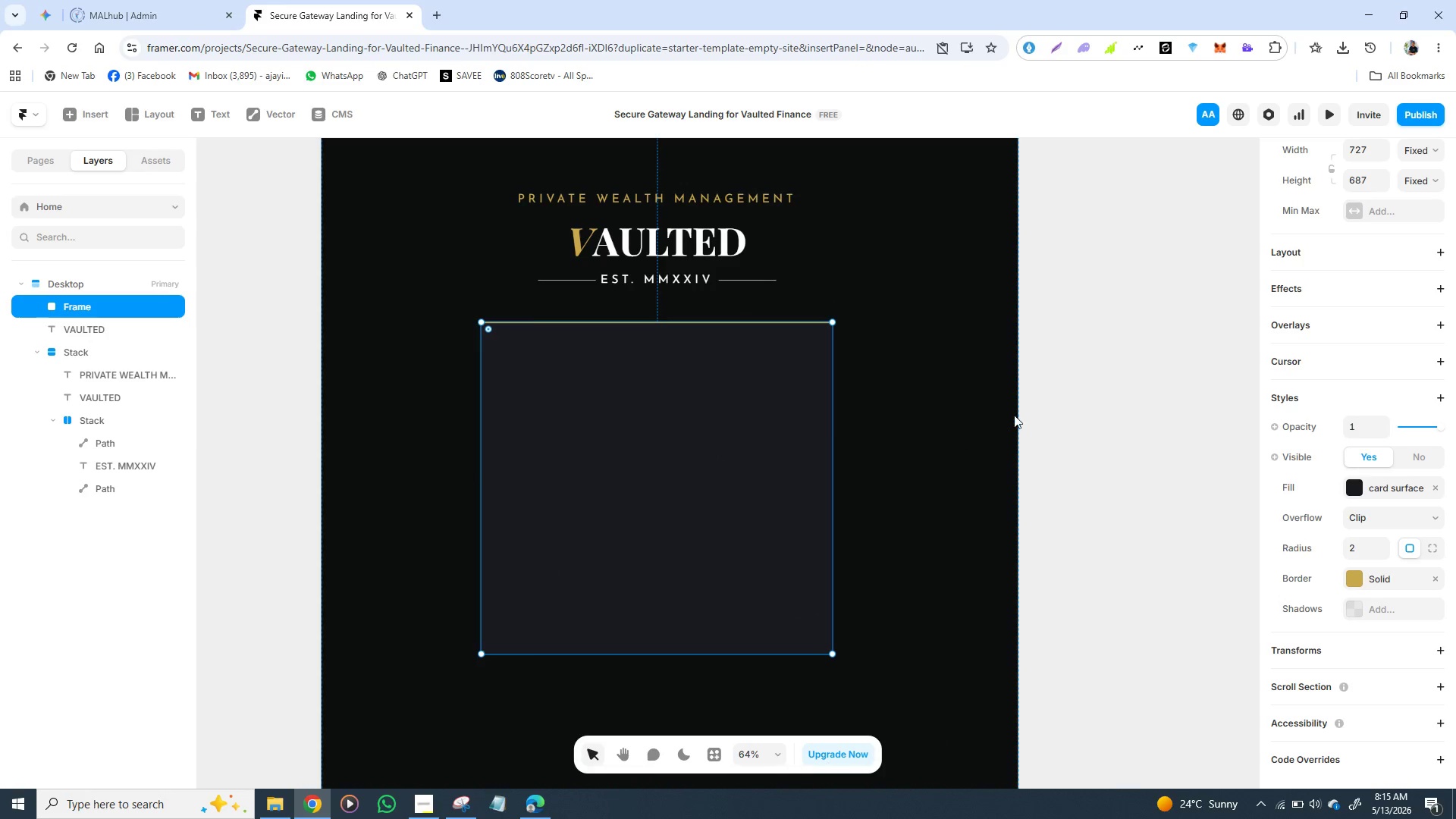 
left_click([1015, 415])
 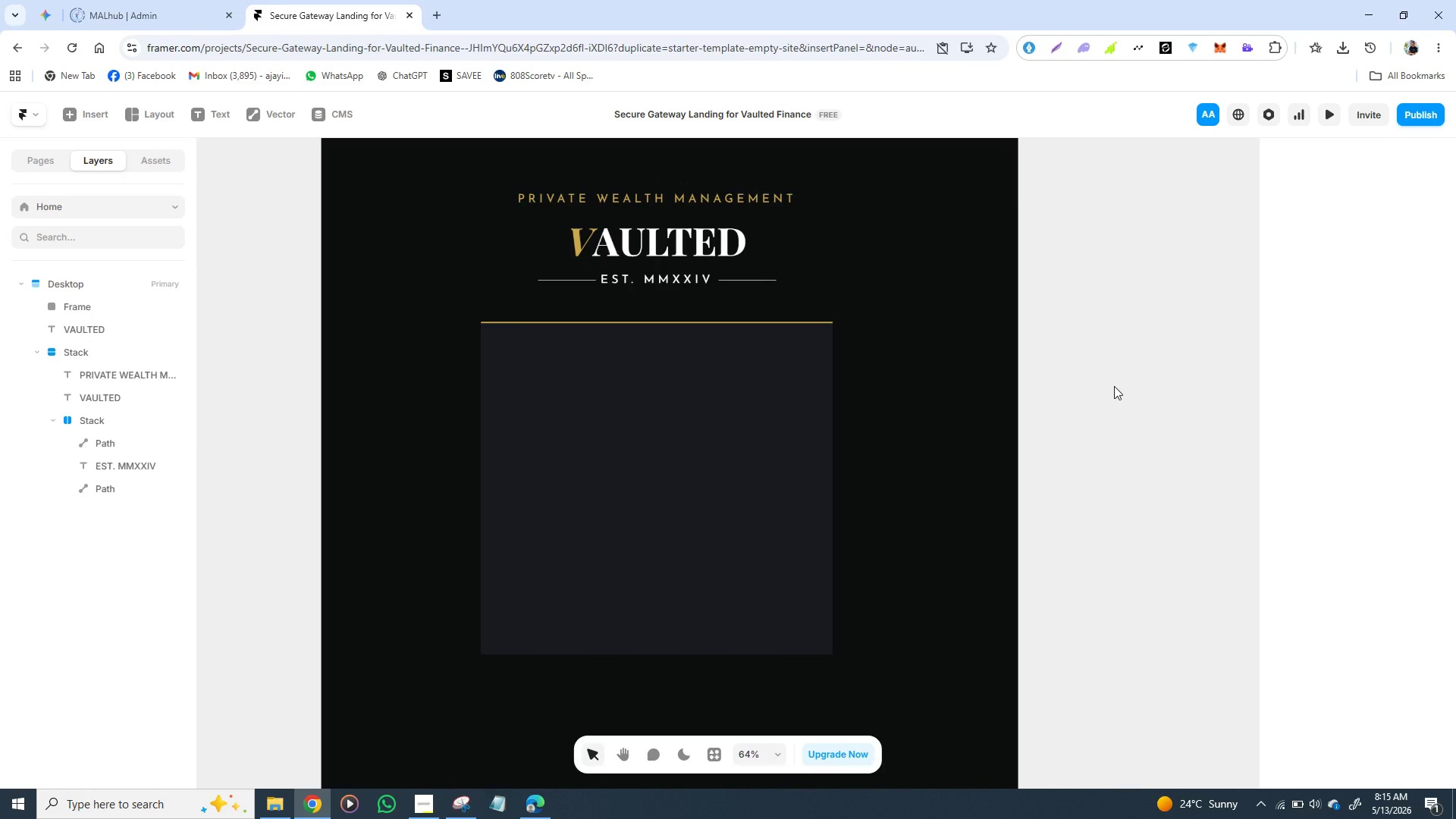 
wait(9.25)
 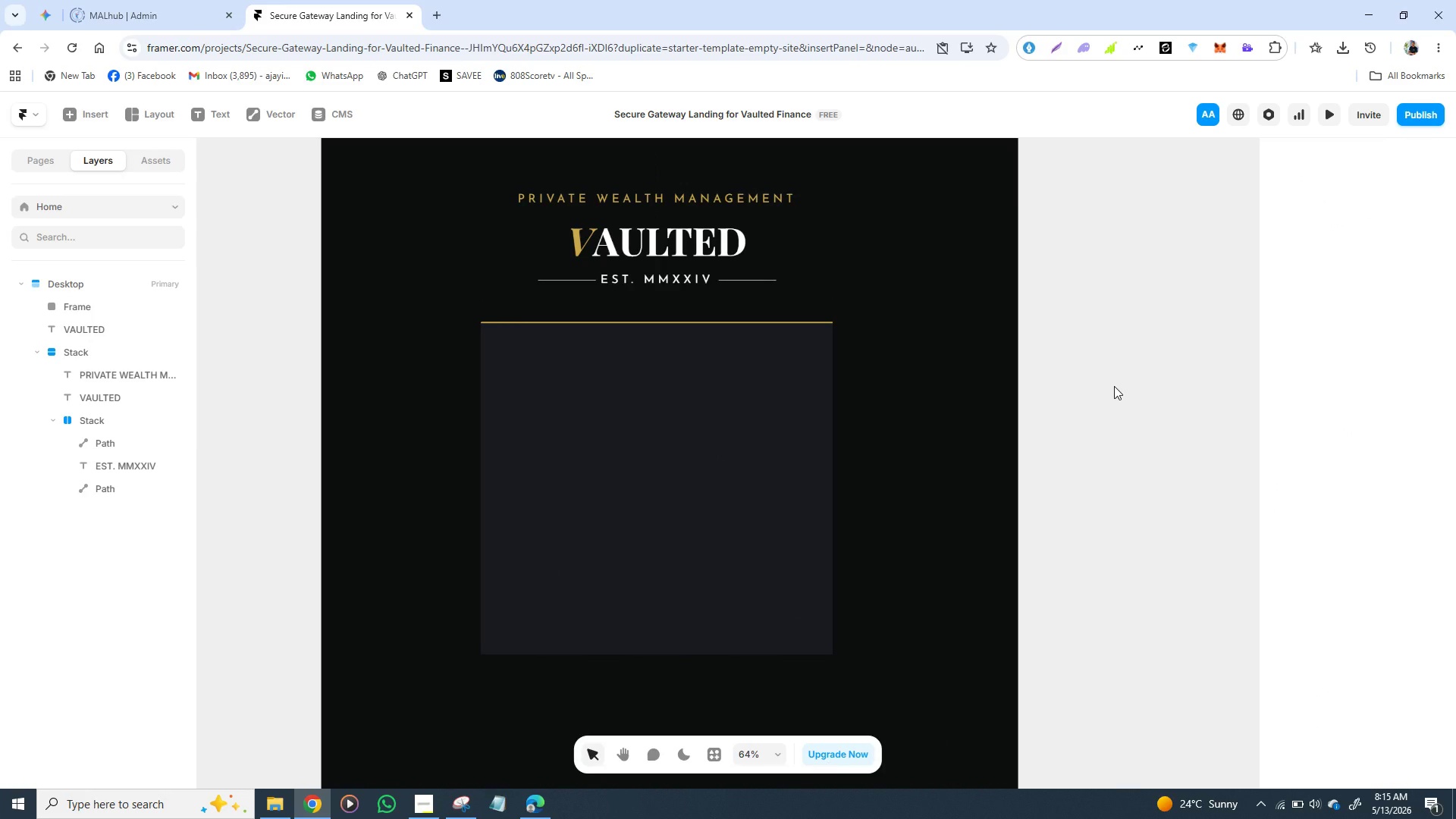 
key(T)
 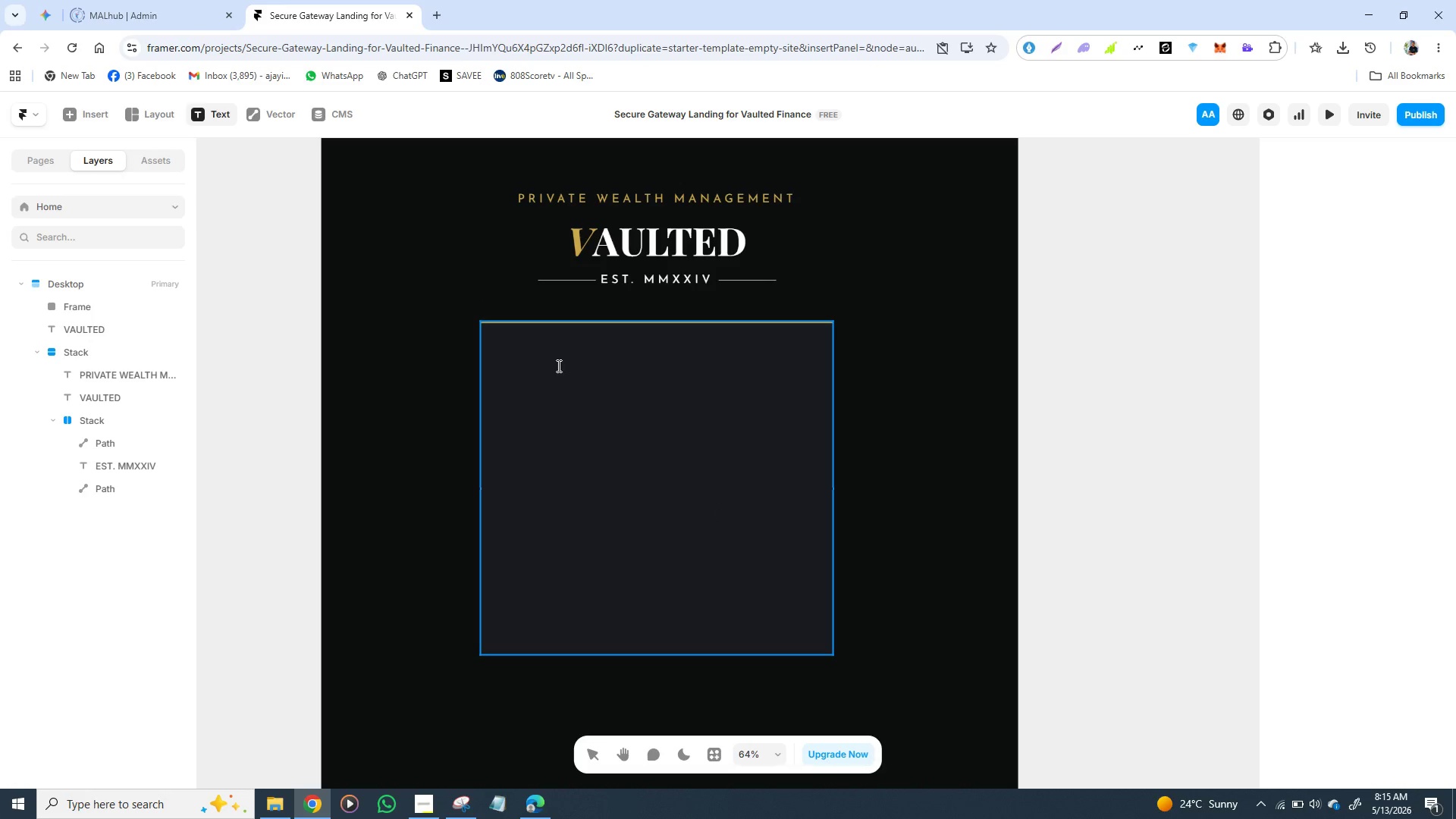 
left_click([554, 364])
 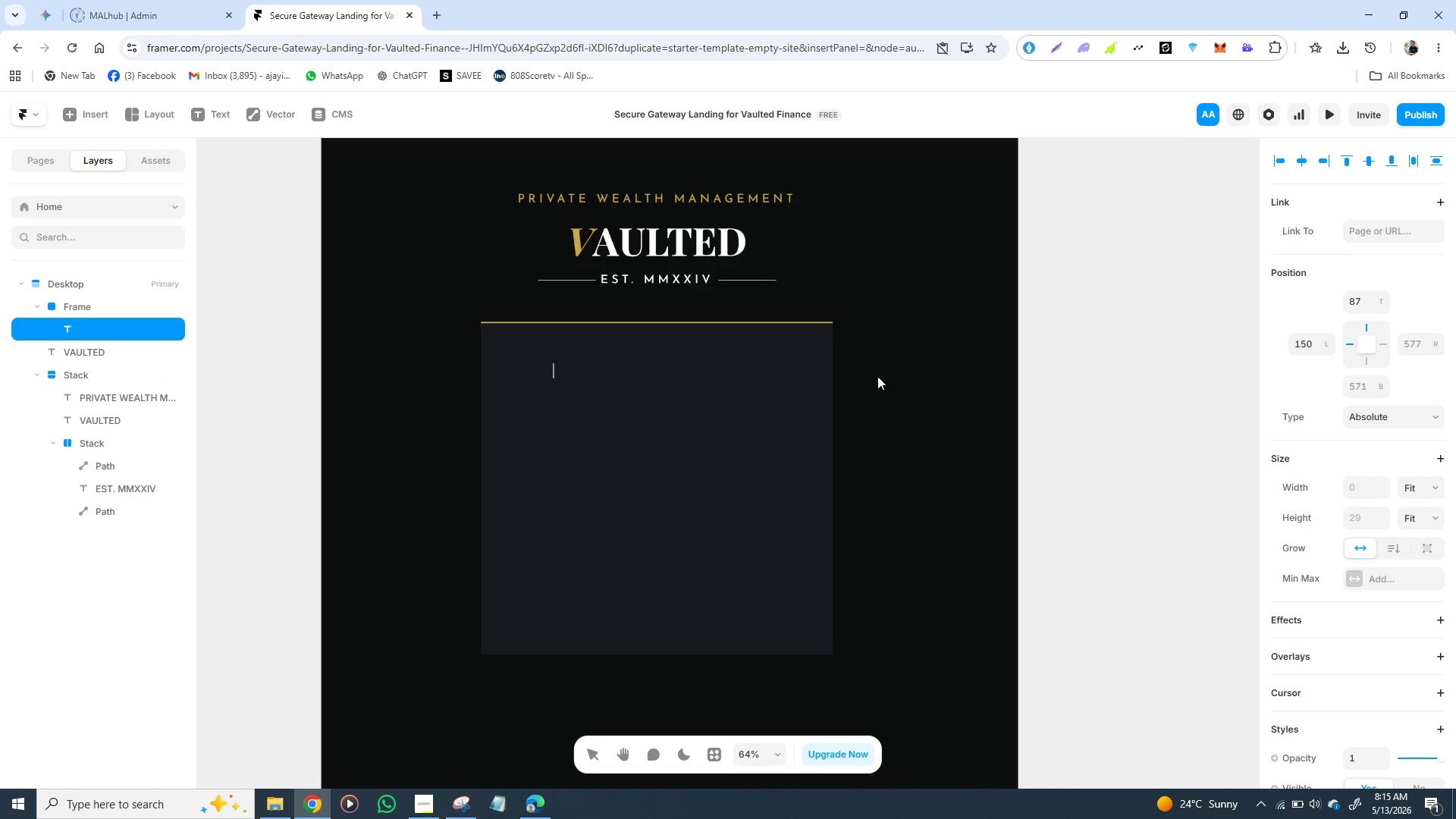 
type(SECRE GATEWAY A)
key(Backspace)
type(CC)
key(Backspace)
key(Backspace)
type(ACC)
 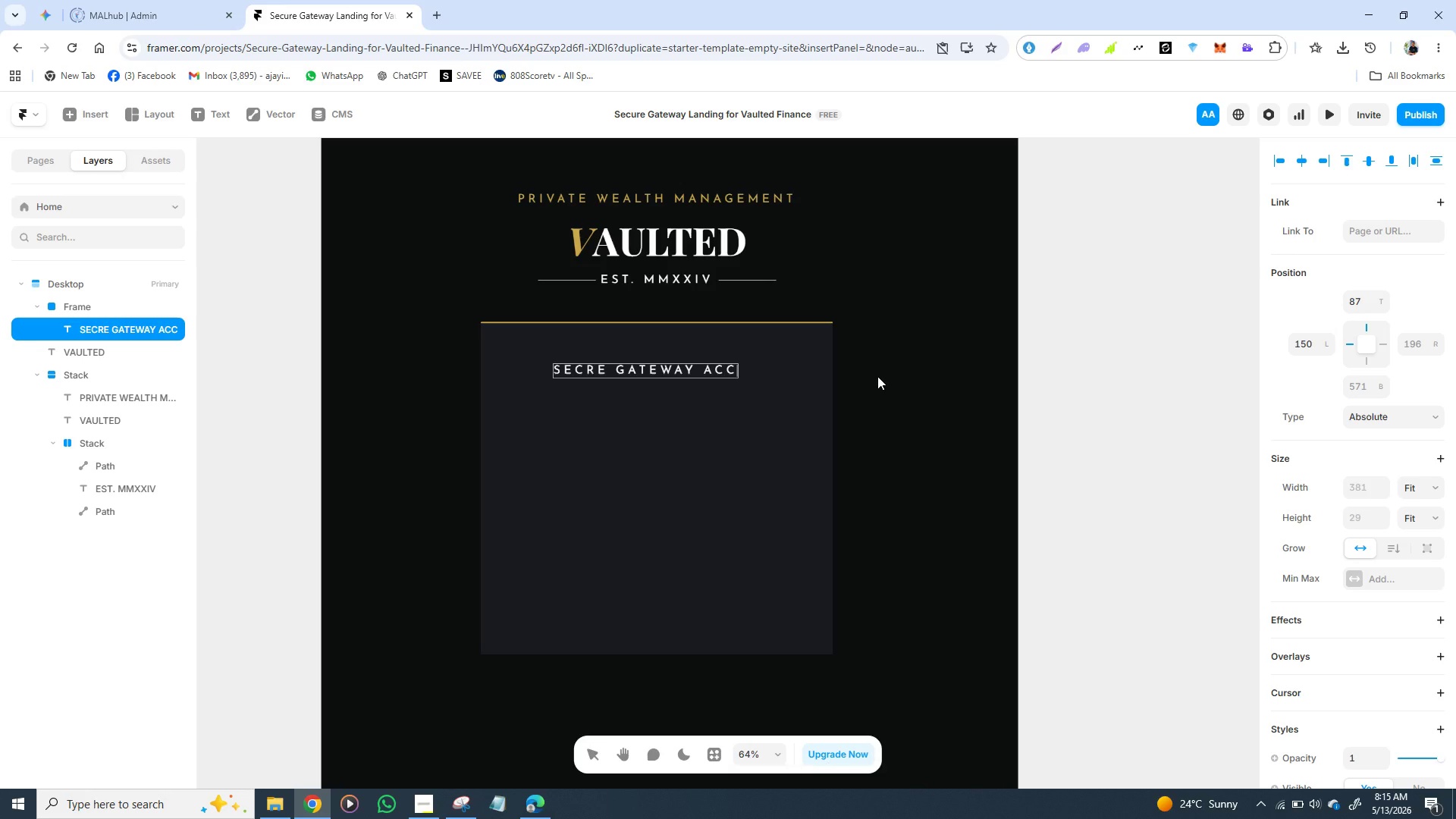 
type(ESS)
 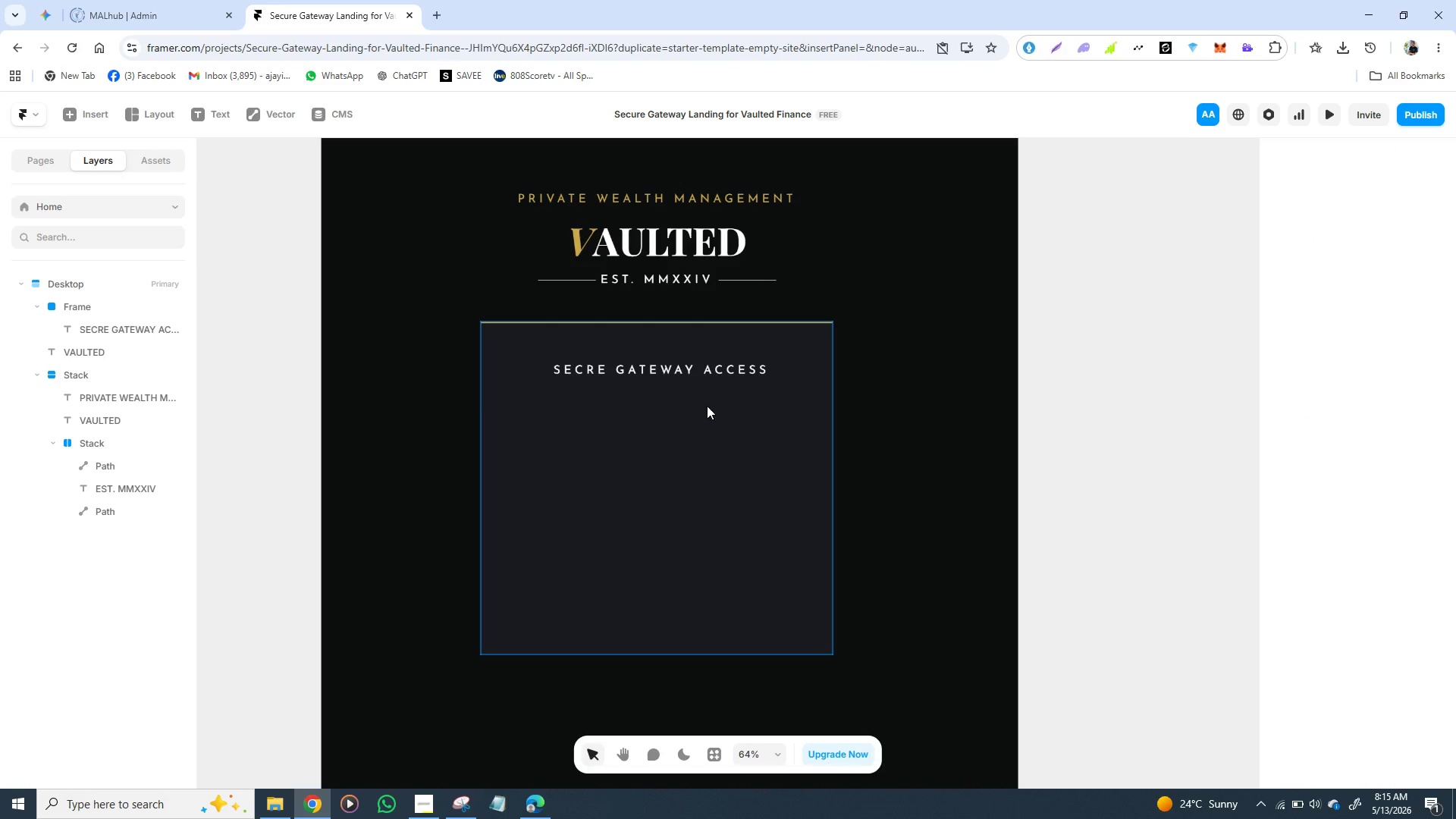 
left_click([673, 371])
 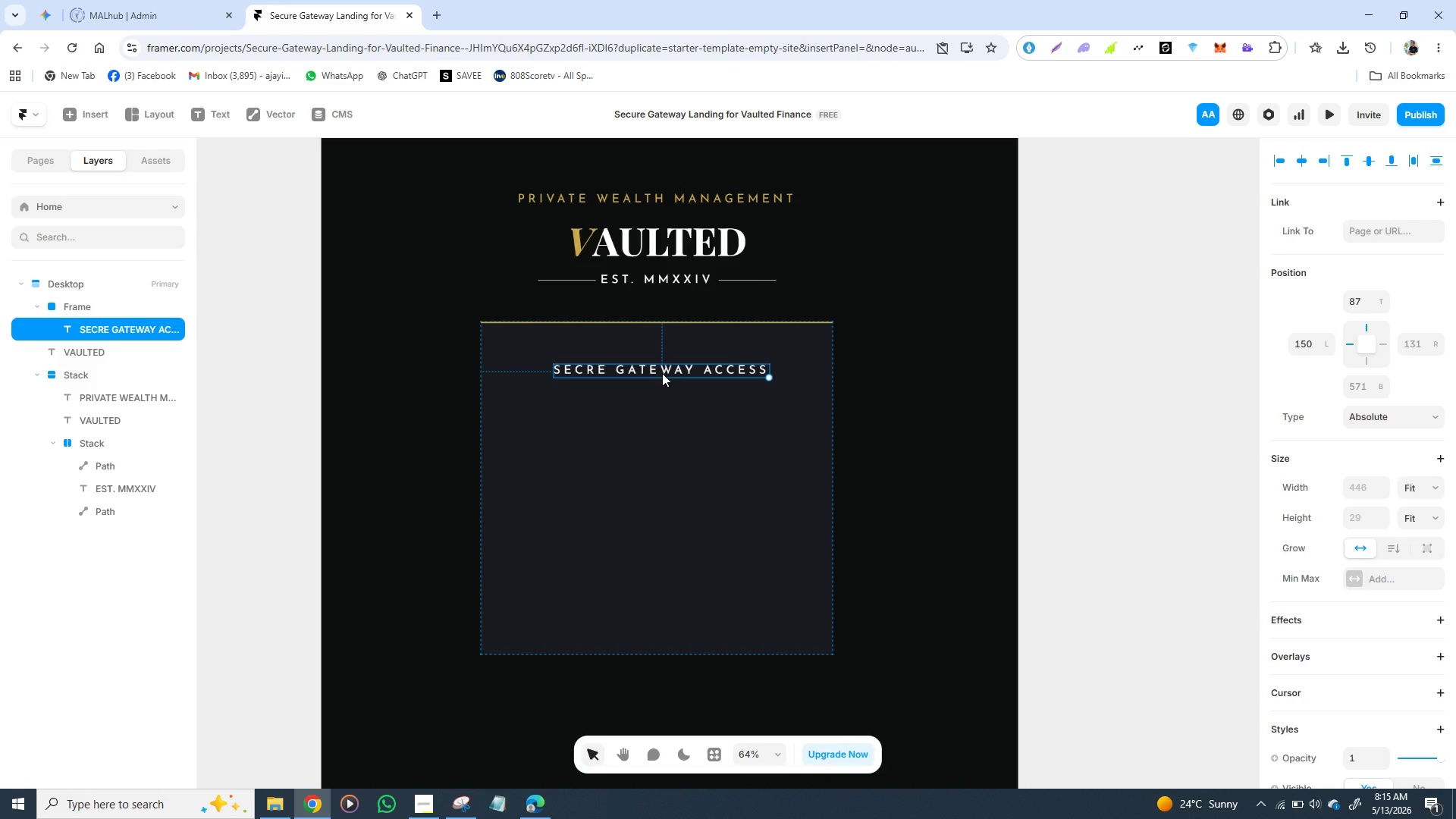 
wait(12.89)
 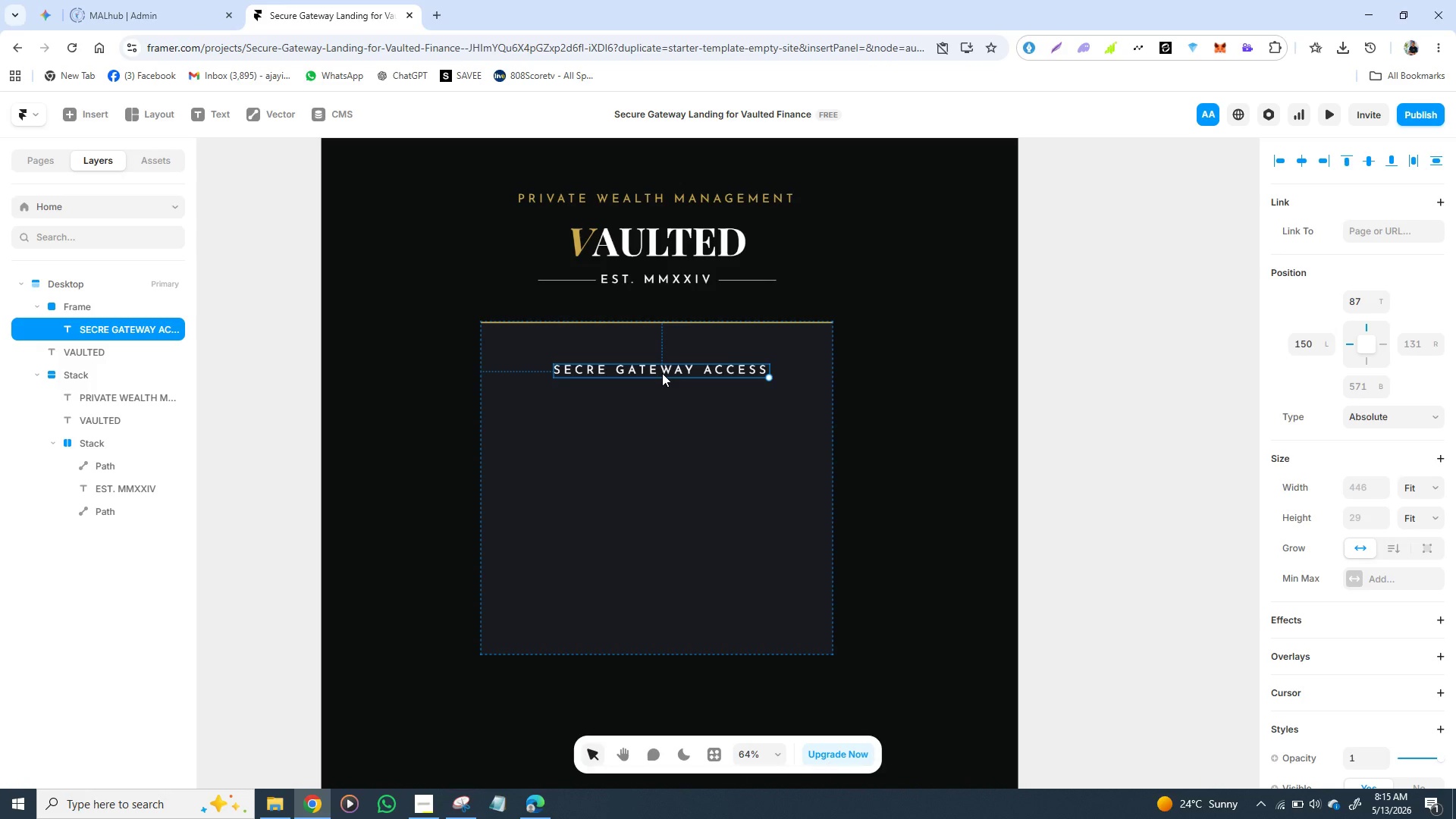 
scroll: coordinate [1296, 479], scroll_direction: down, amount: 2.0
 